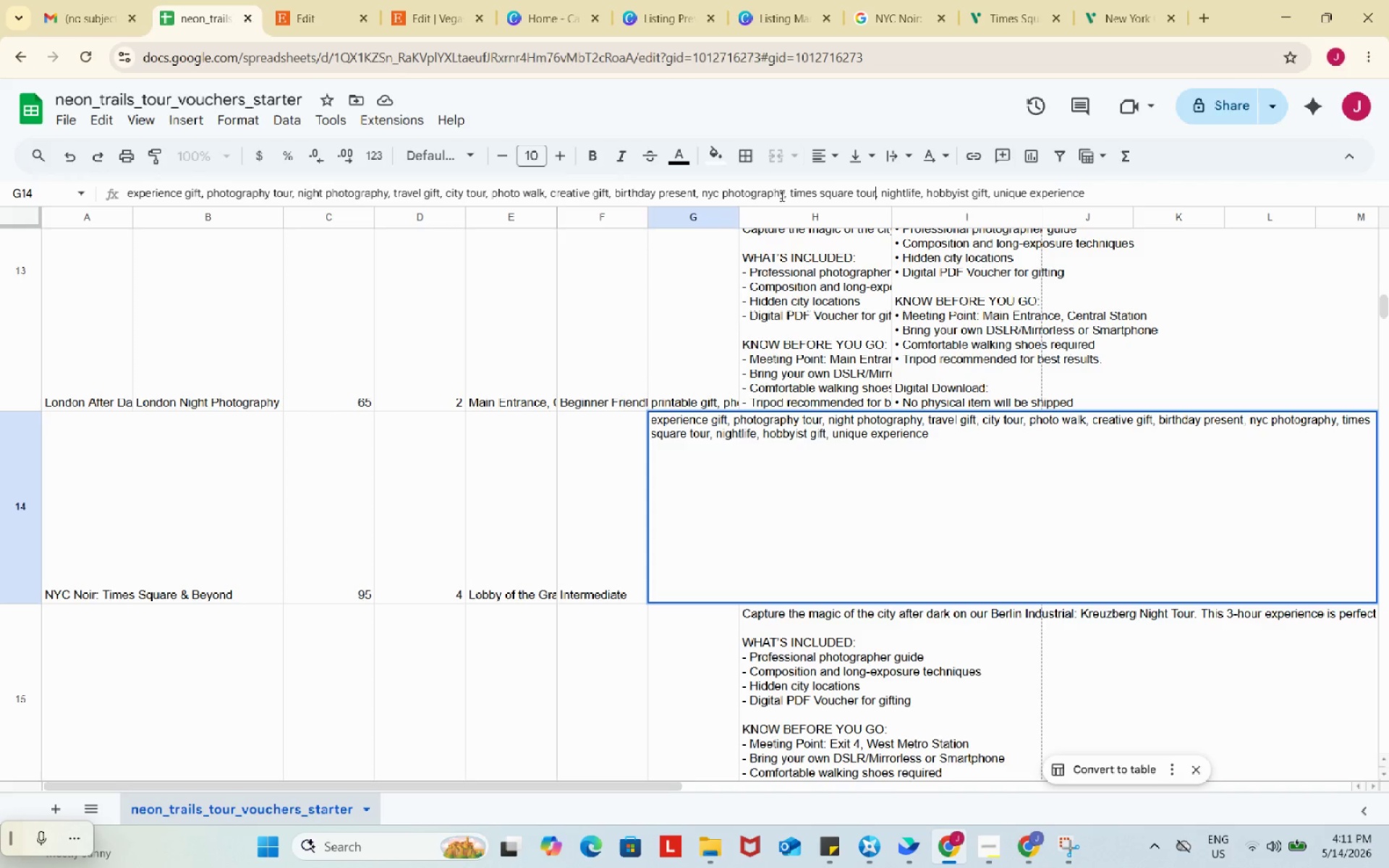 
key(Control+V)
 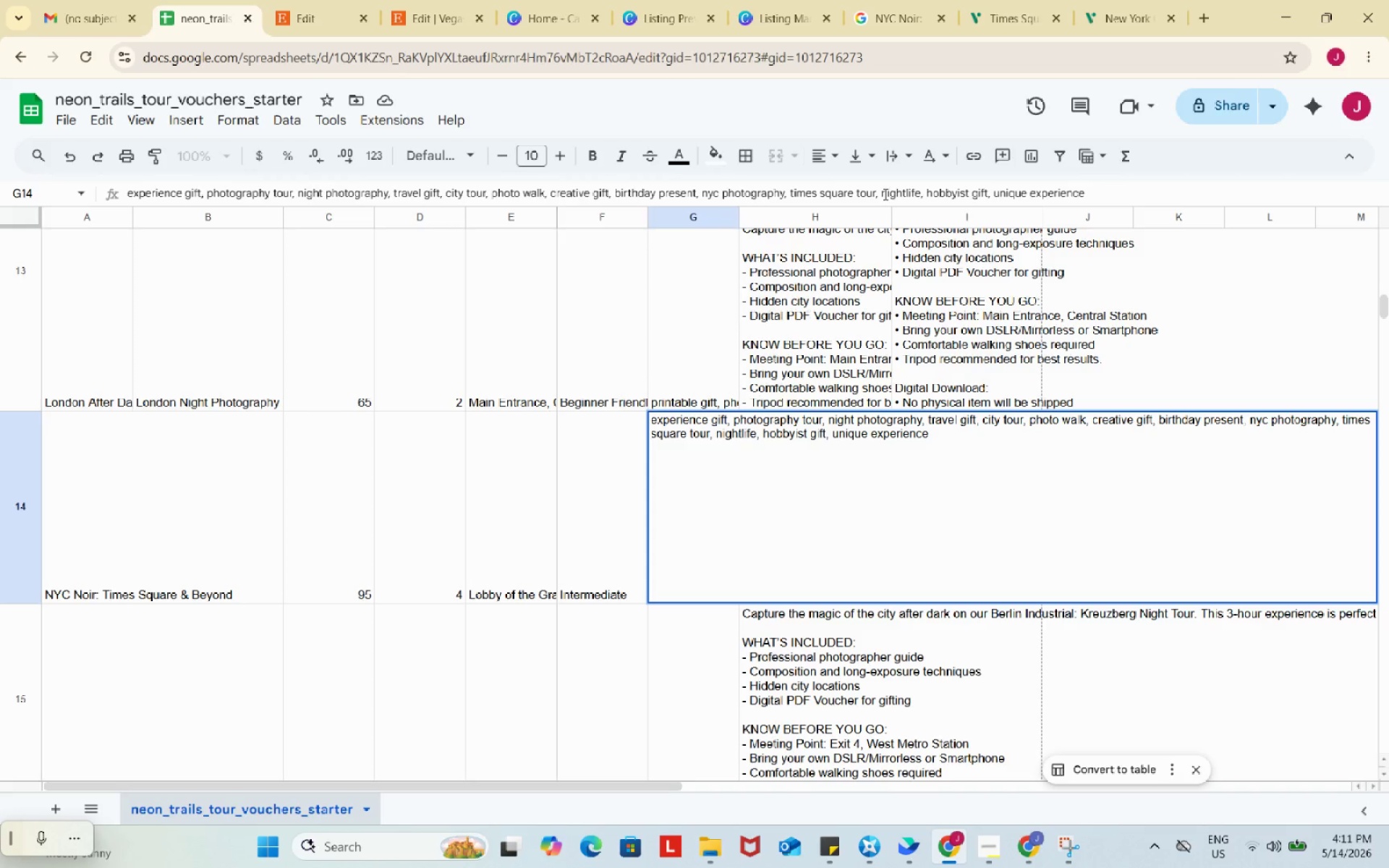 
wait(5.14)
 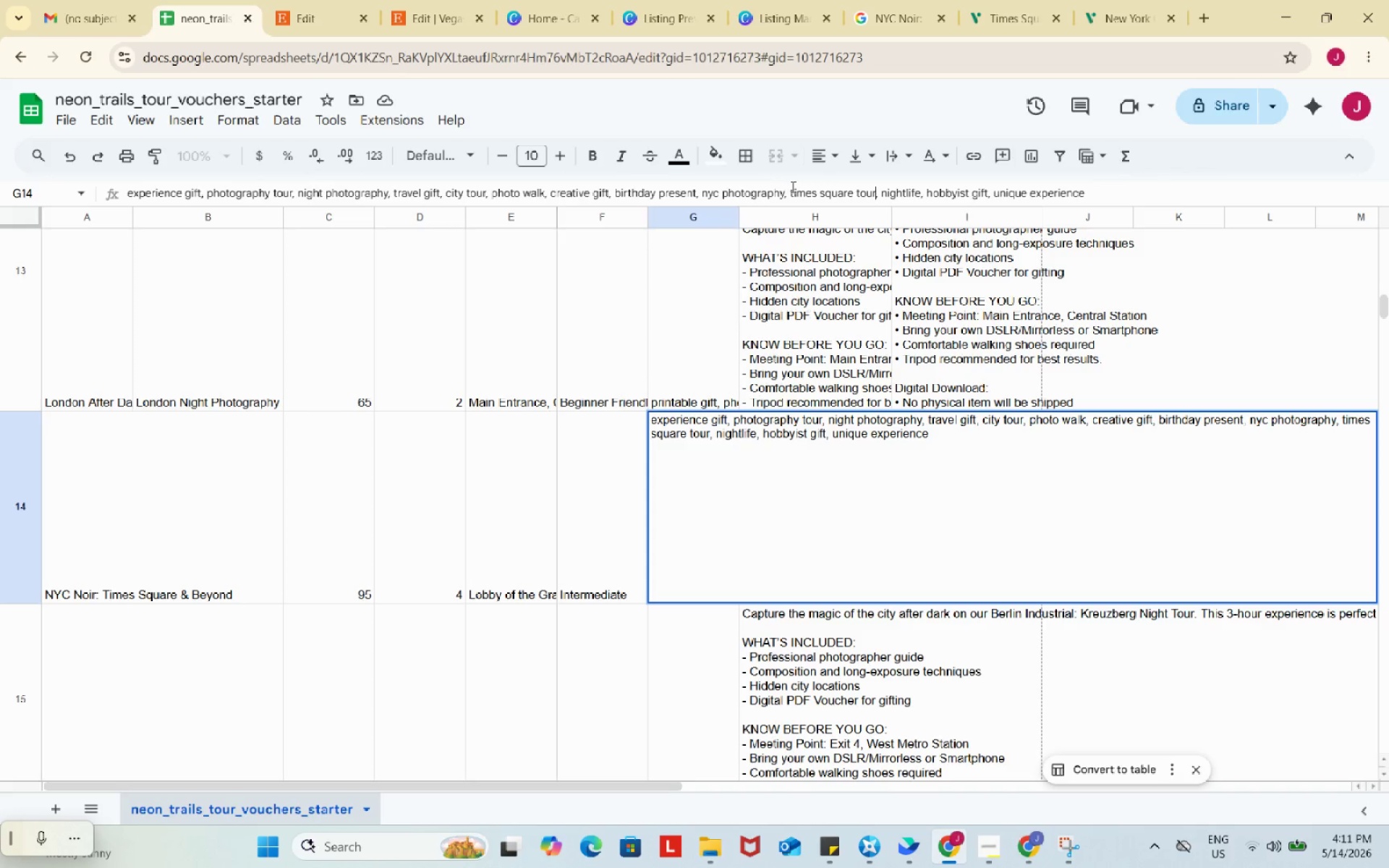 
key(Control+Z)
 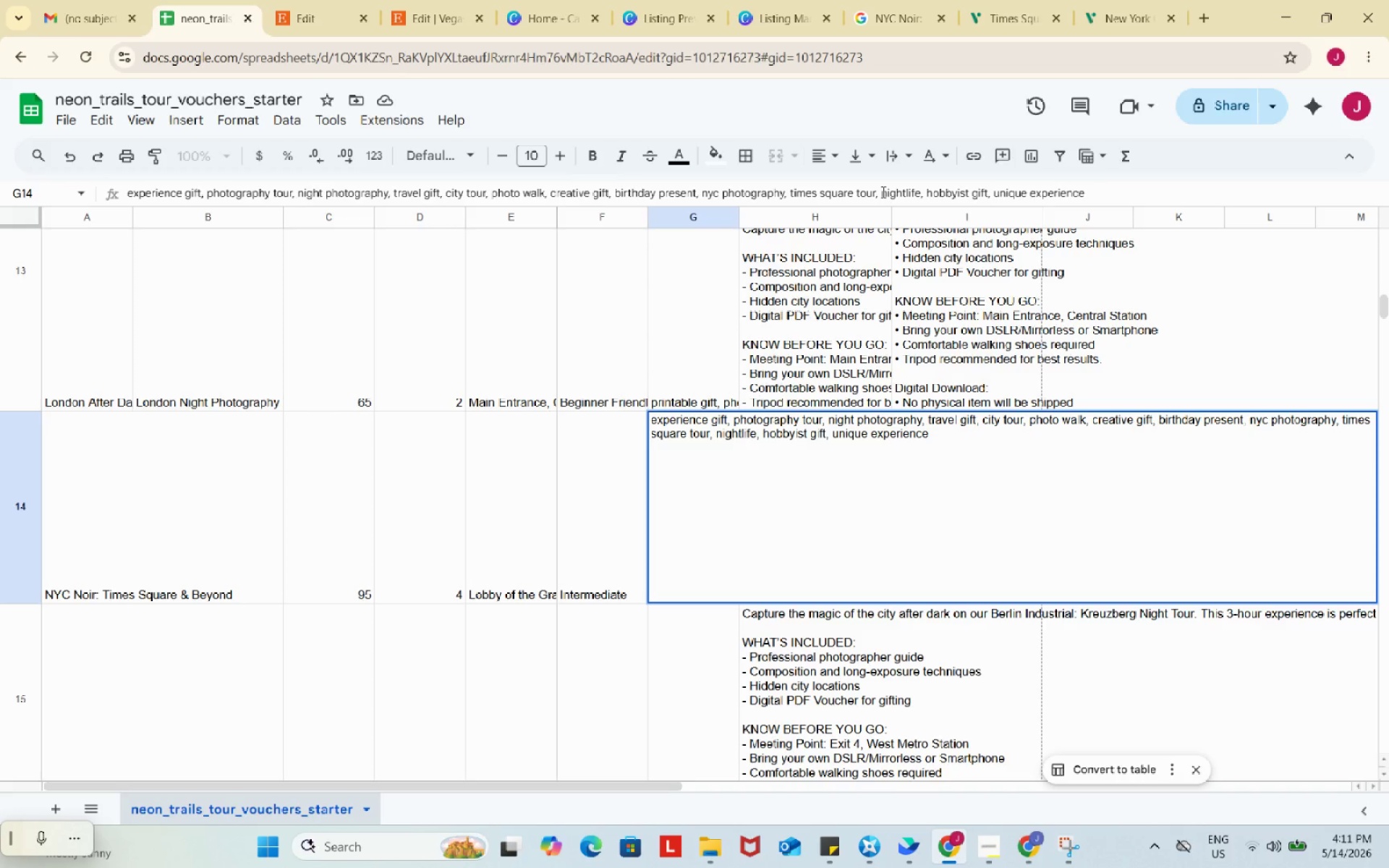 
key(Control+Z)
 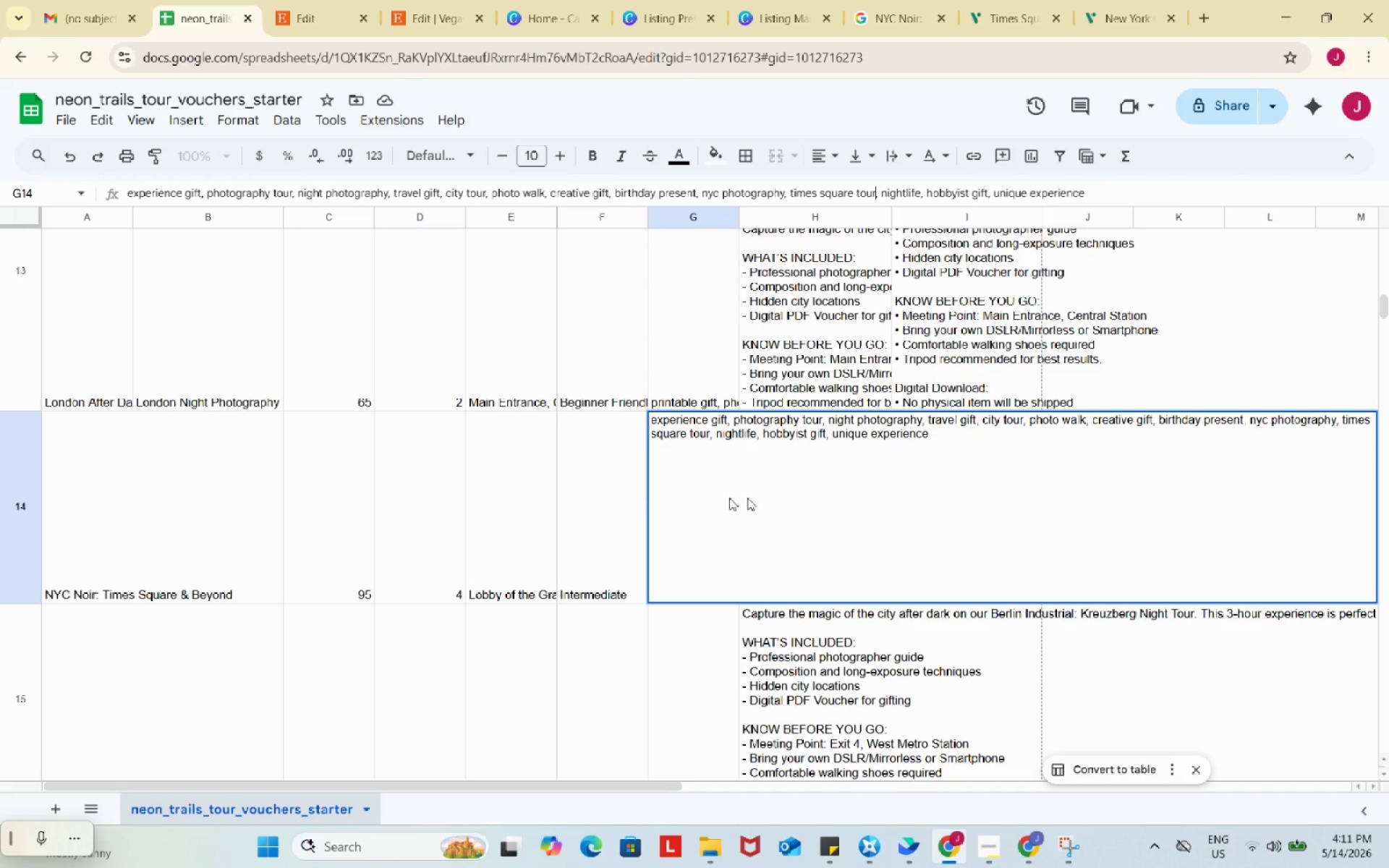 
wait(5.45)
 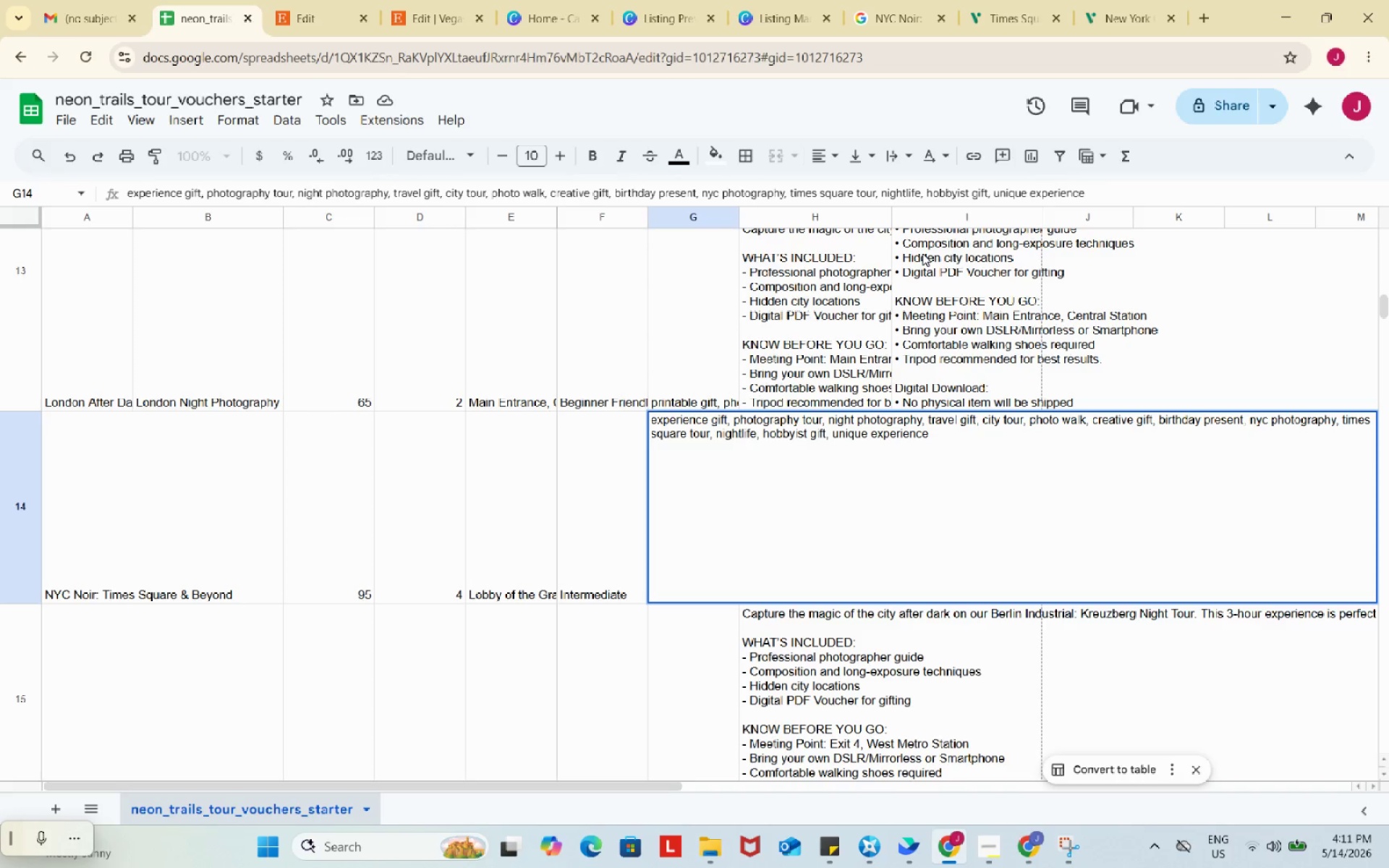 
left_click([528, 462])
 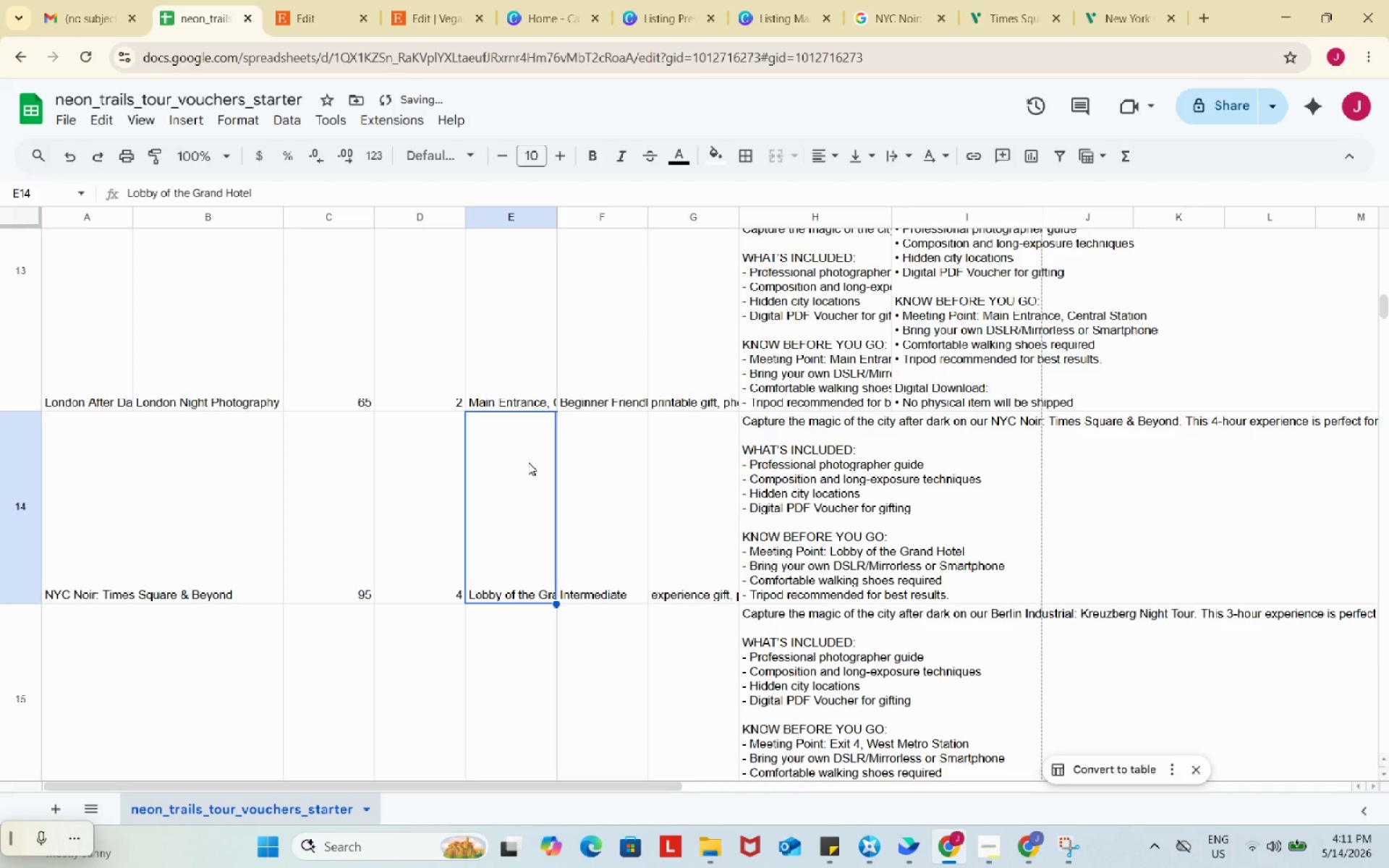 
key(Control+Z)
 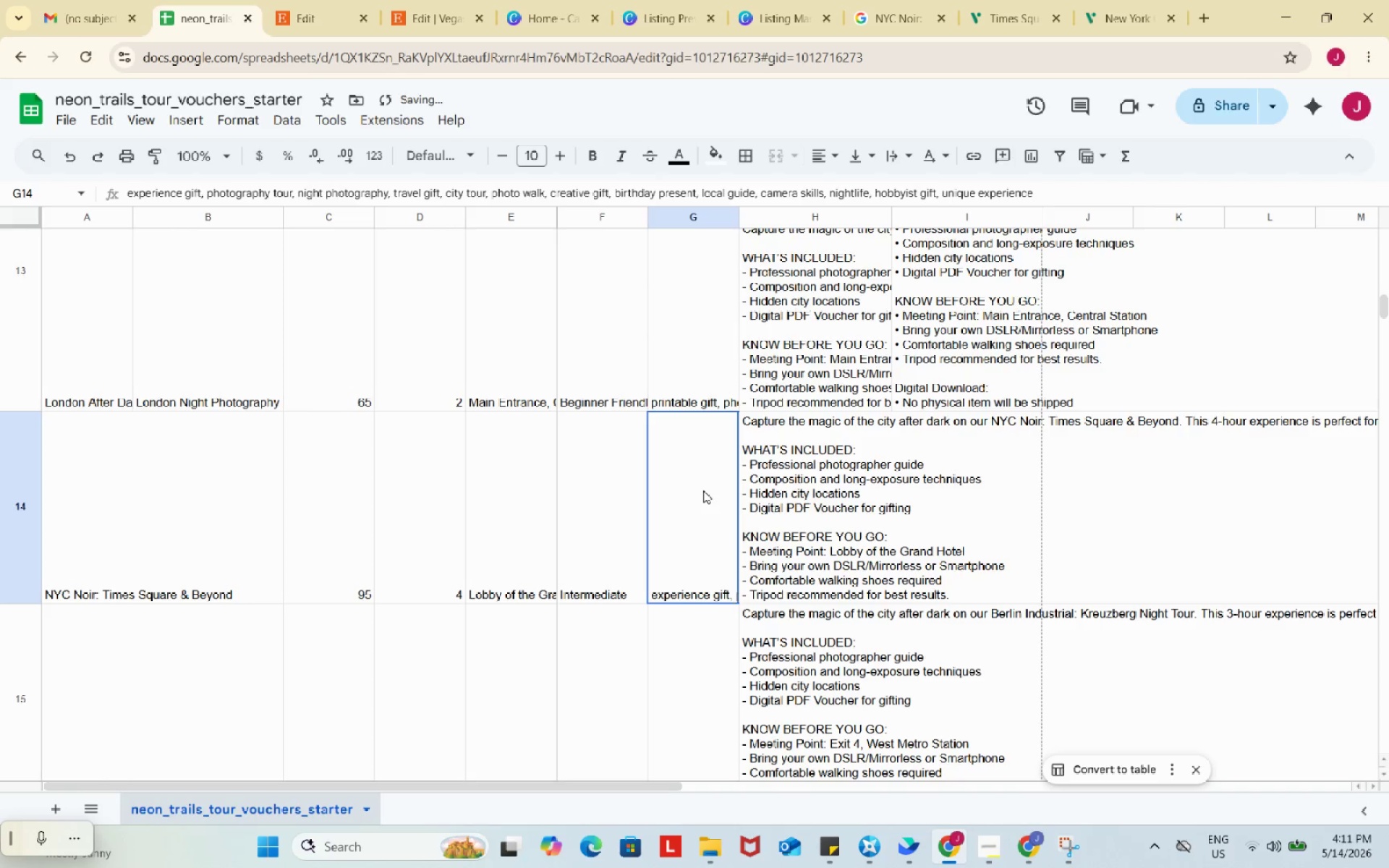 
left_click([703, 490])
 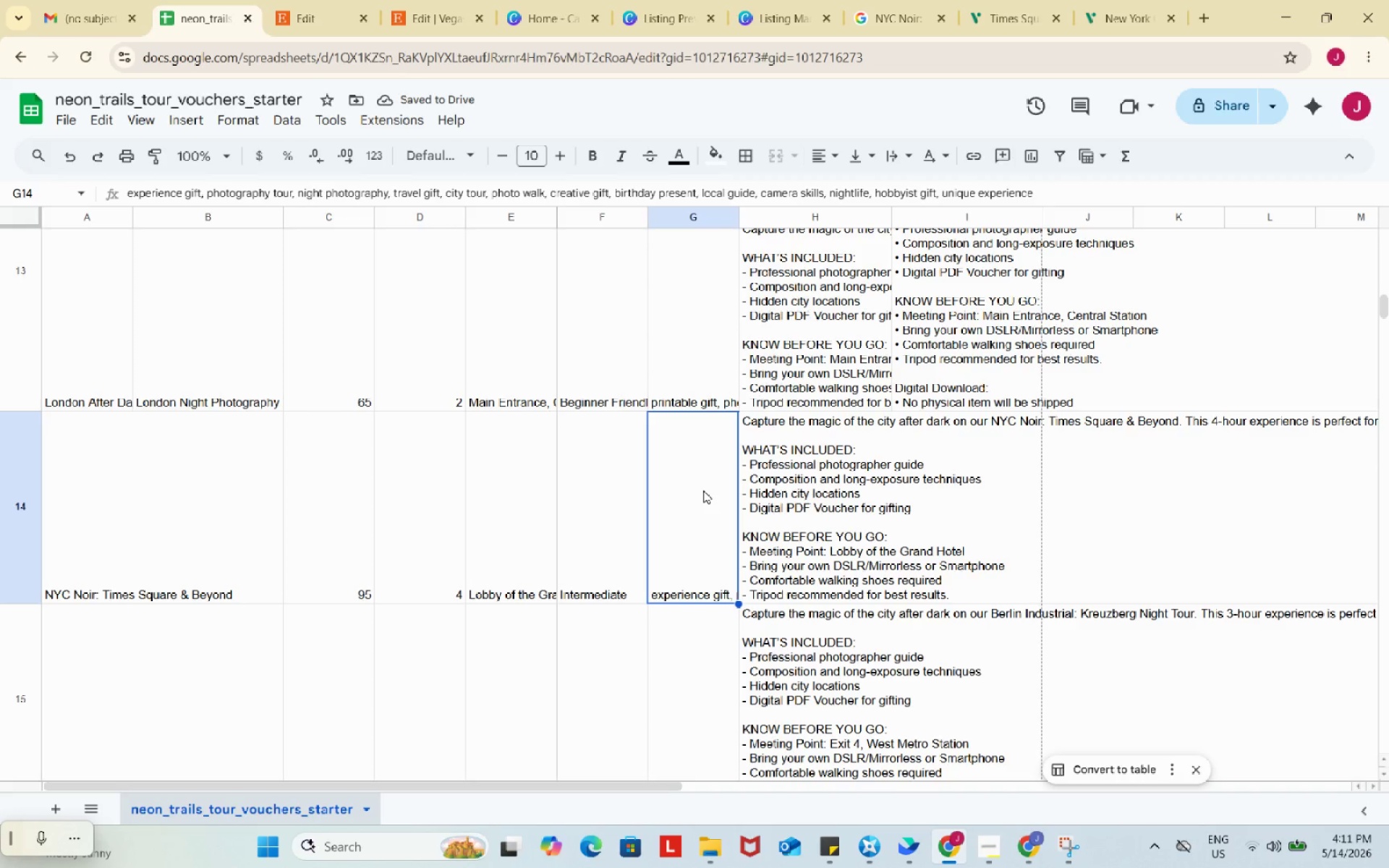 
wait(9.19)
 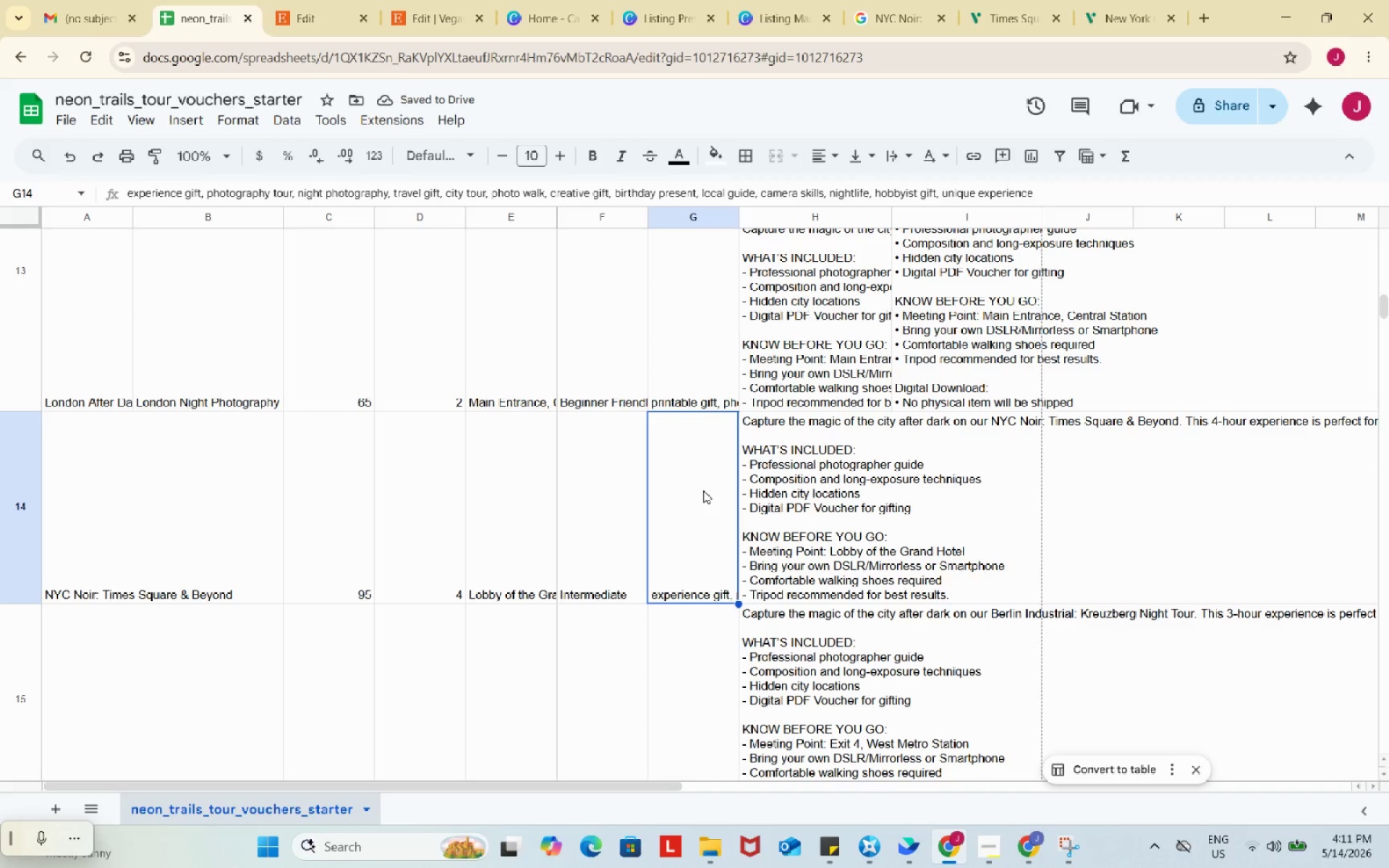 
left_click_drag(start_coordinate=[764, 192], to_coordinate=[791, 188])
 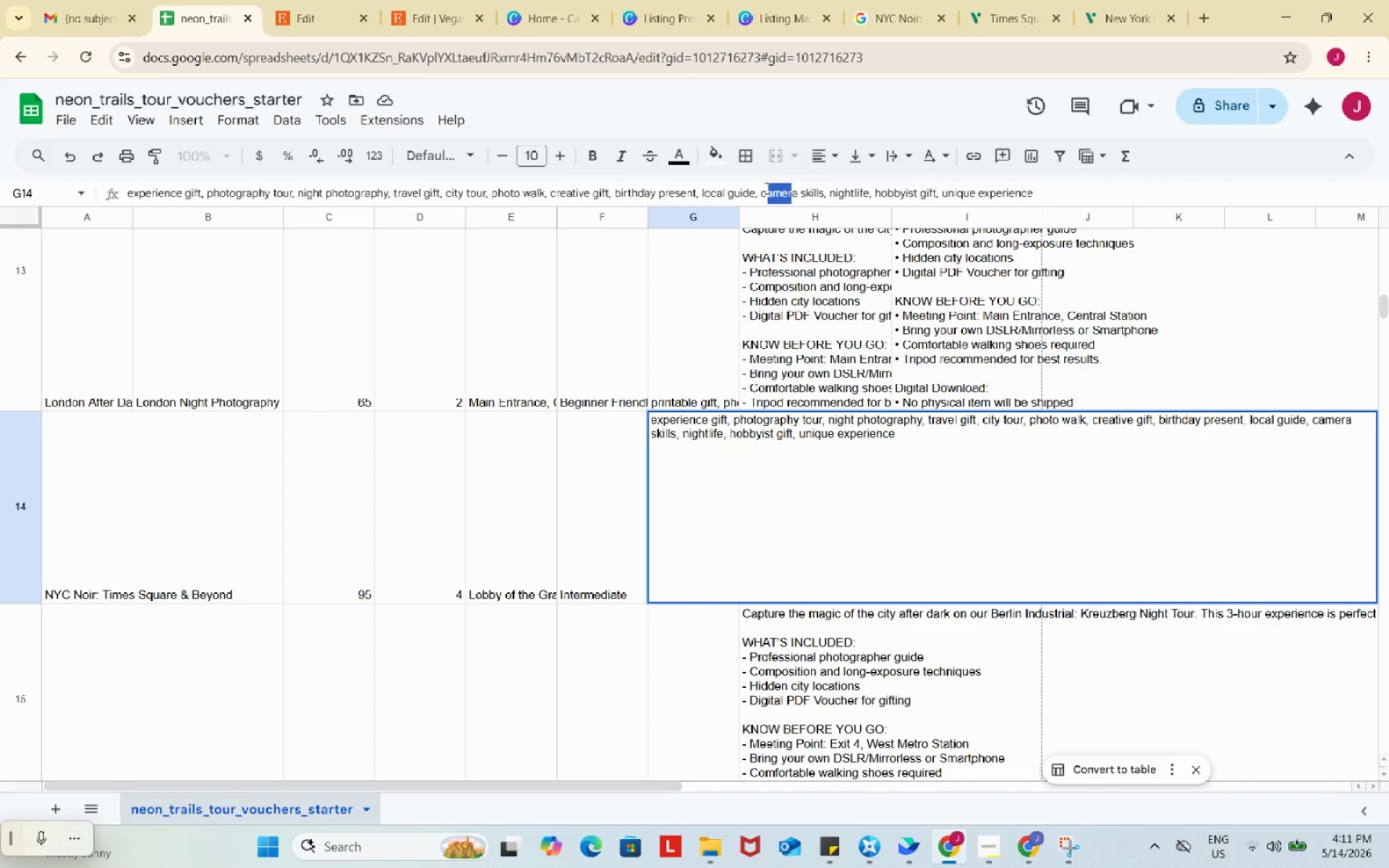 
left_click([765, 188])
 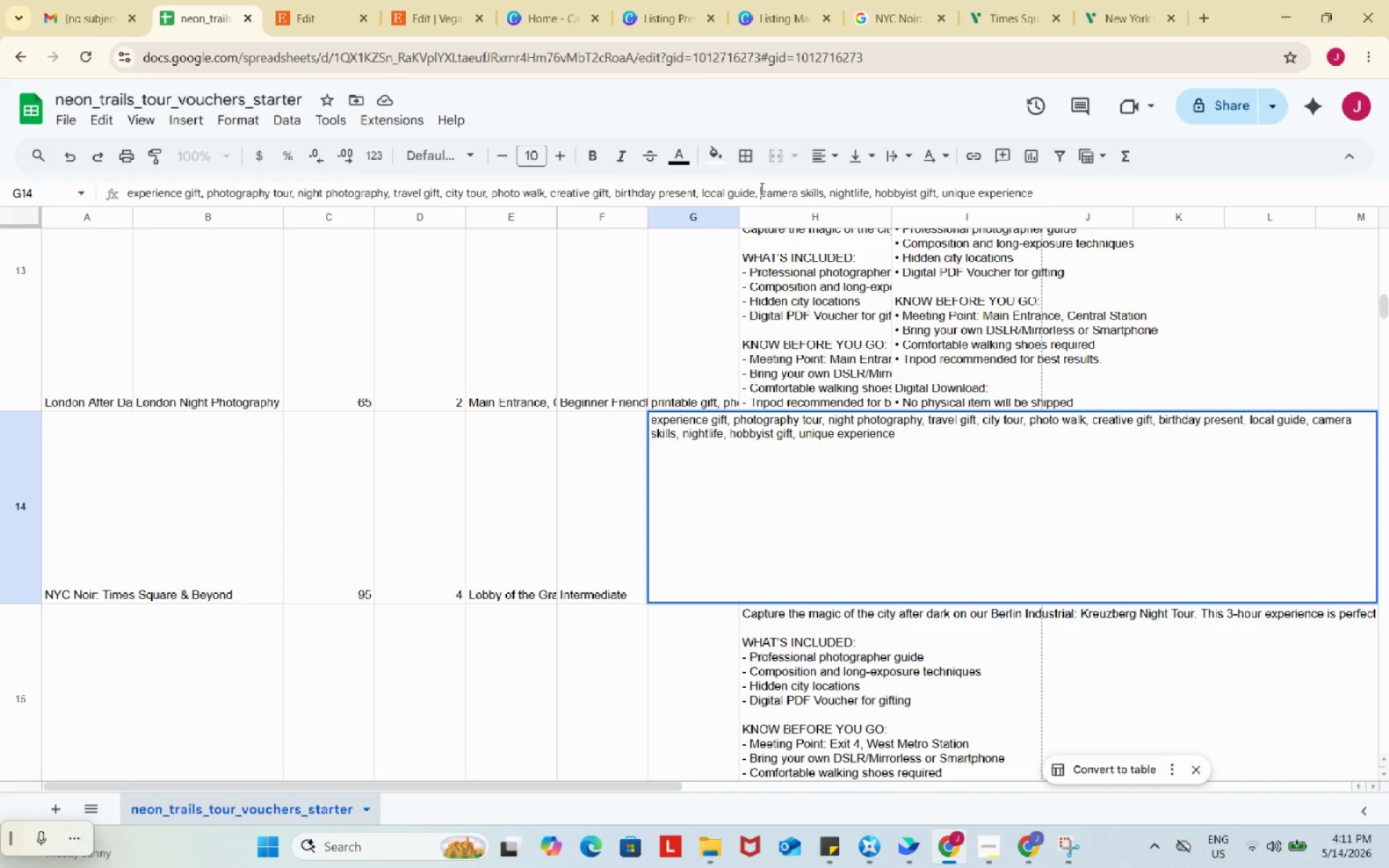 
left_click_drag(start_coordinate=[760, 188], to_coordinate=[823, 188])
 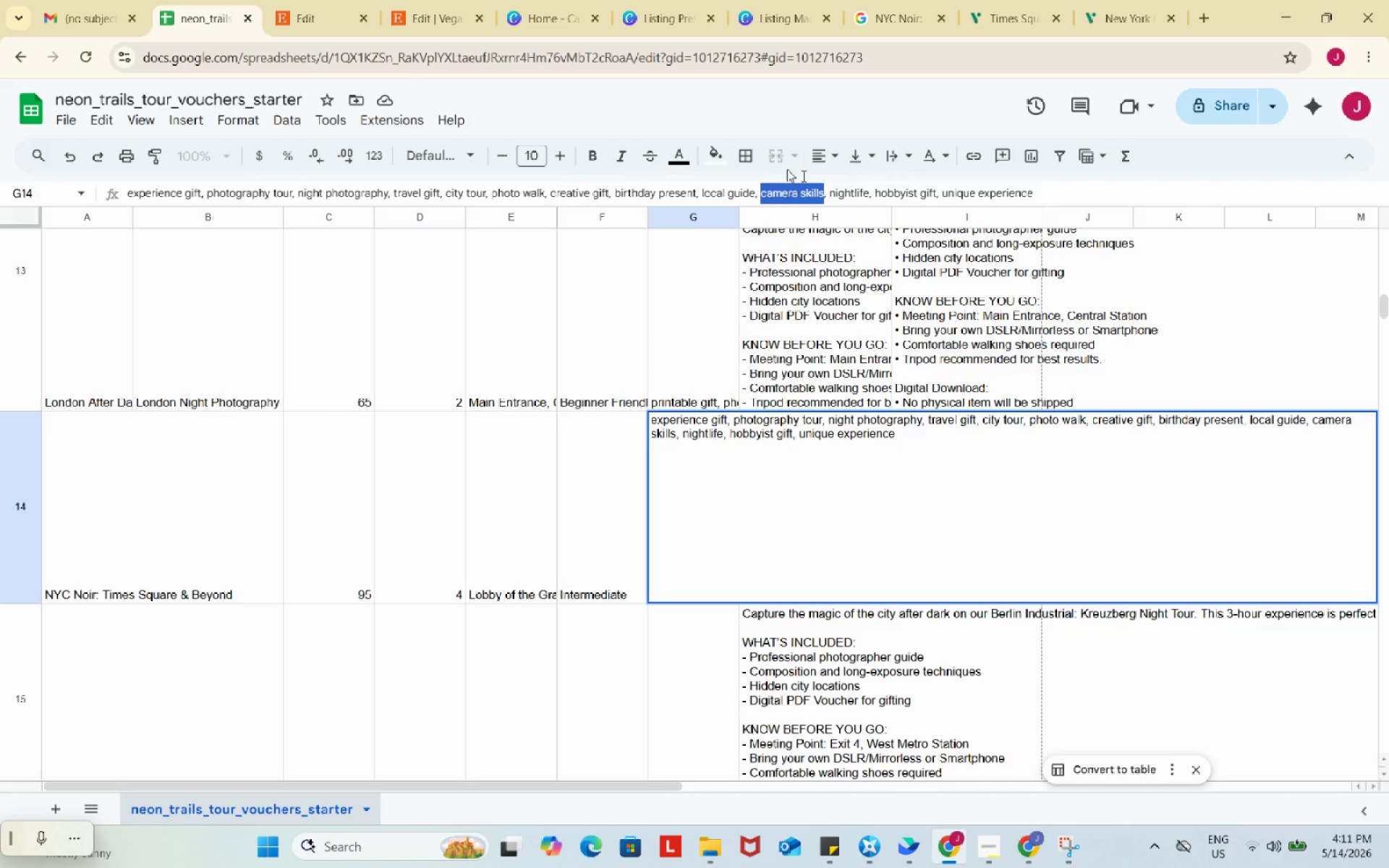 
key(Control+ControlLeft)
 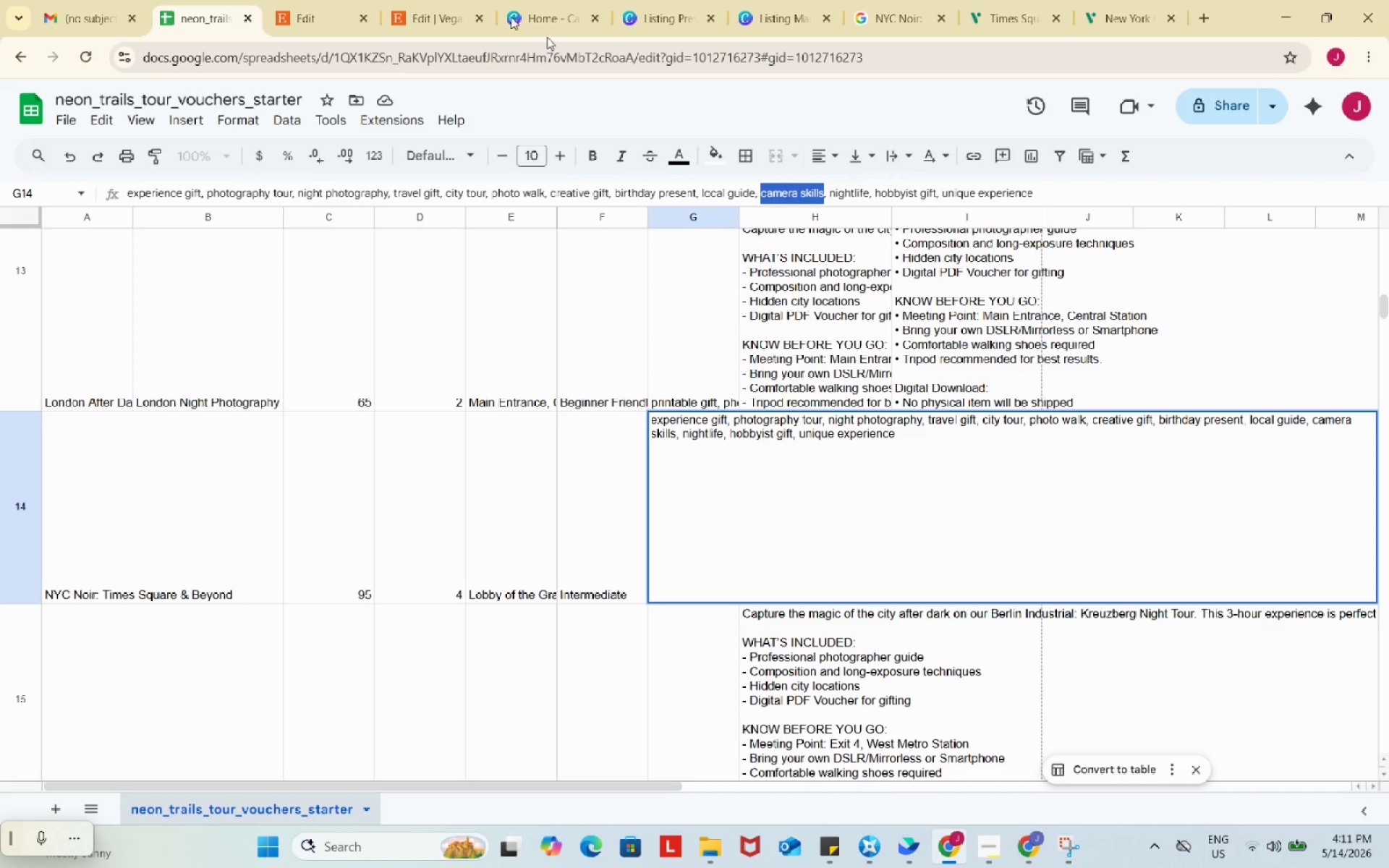 
key(Control+C)
 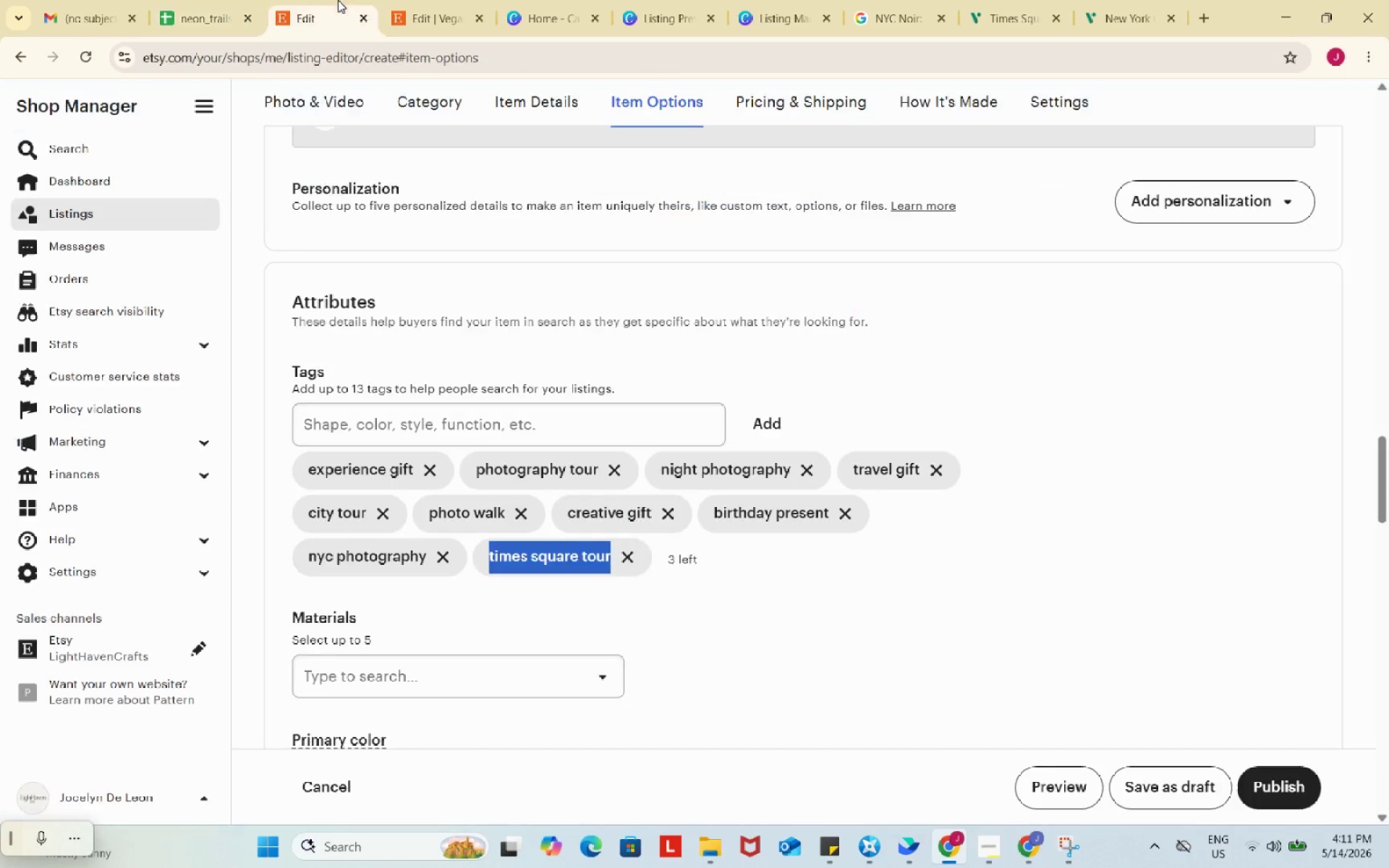 
left_click([338, 0])
 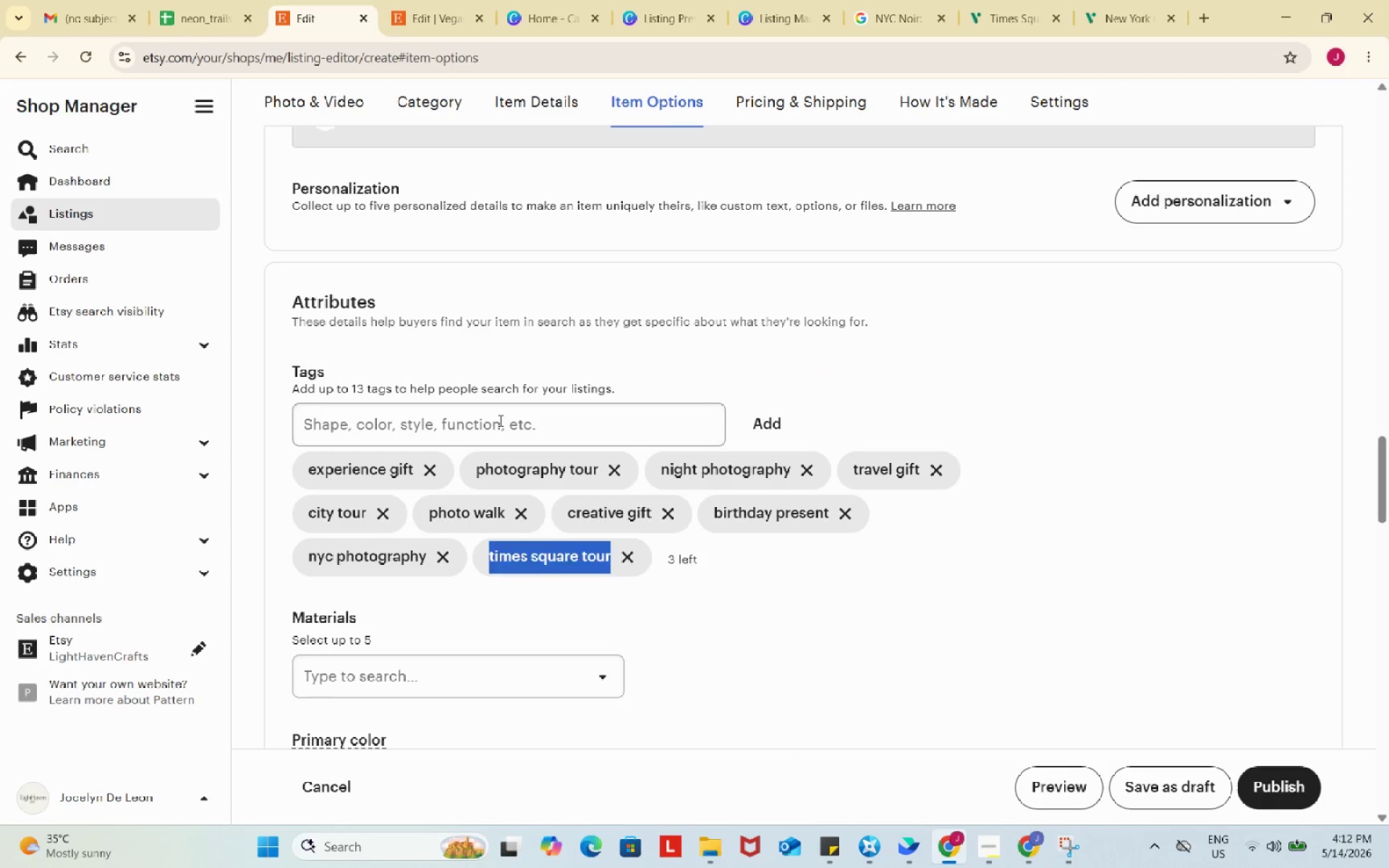 
left_click([499, 420])
 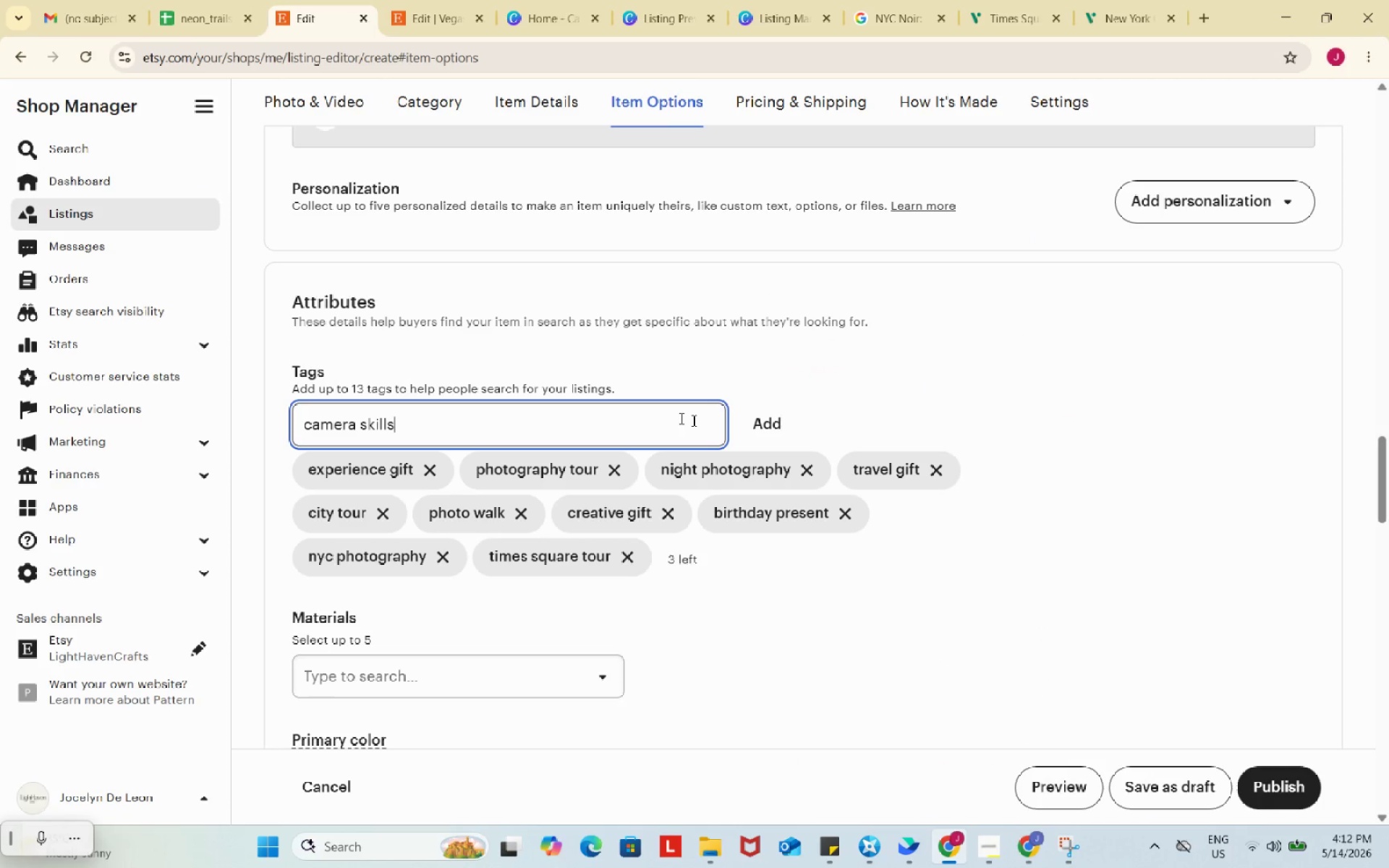 
key(Control+ControlLeft)
 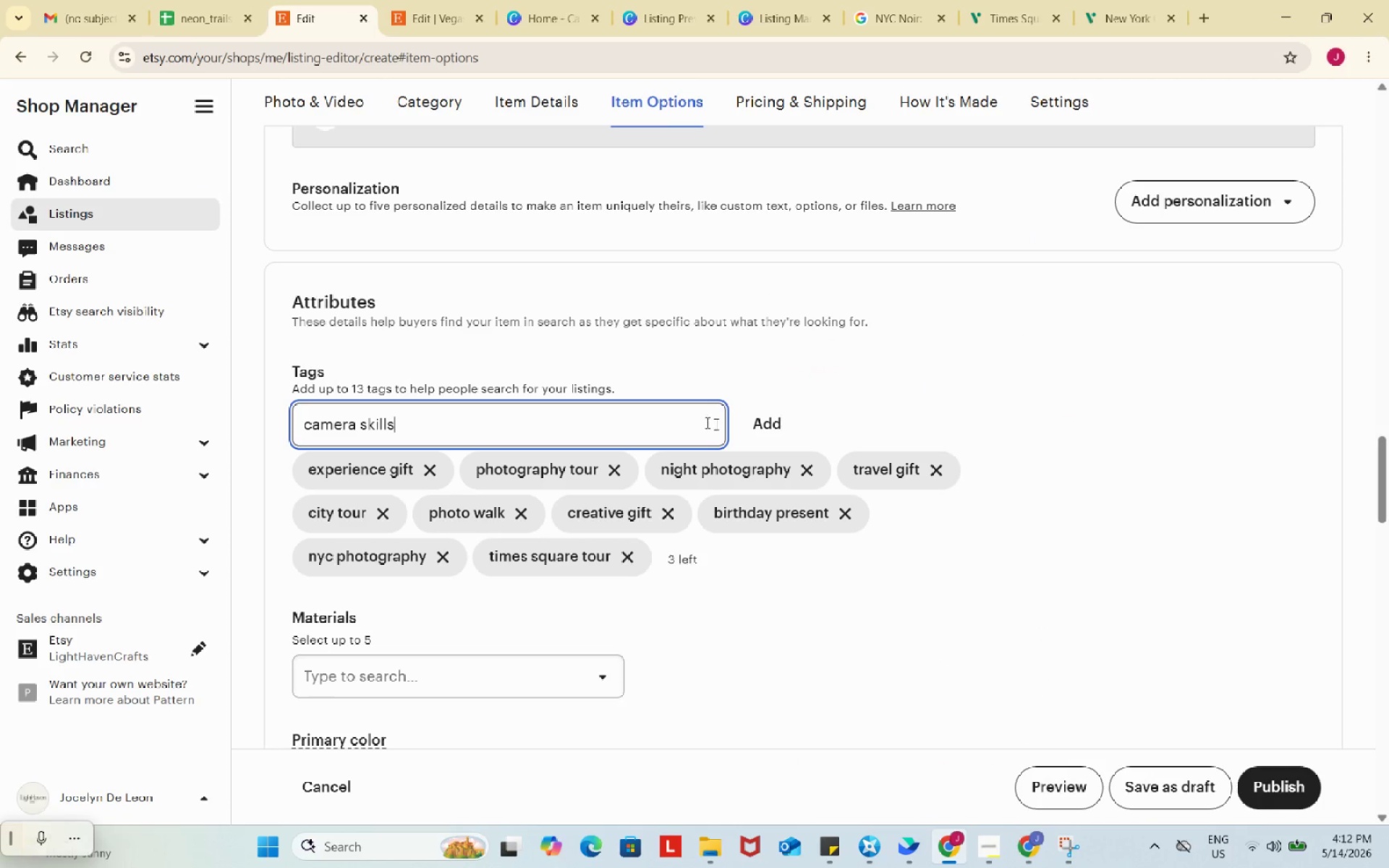 
key(Control+V)
 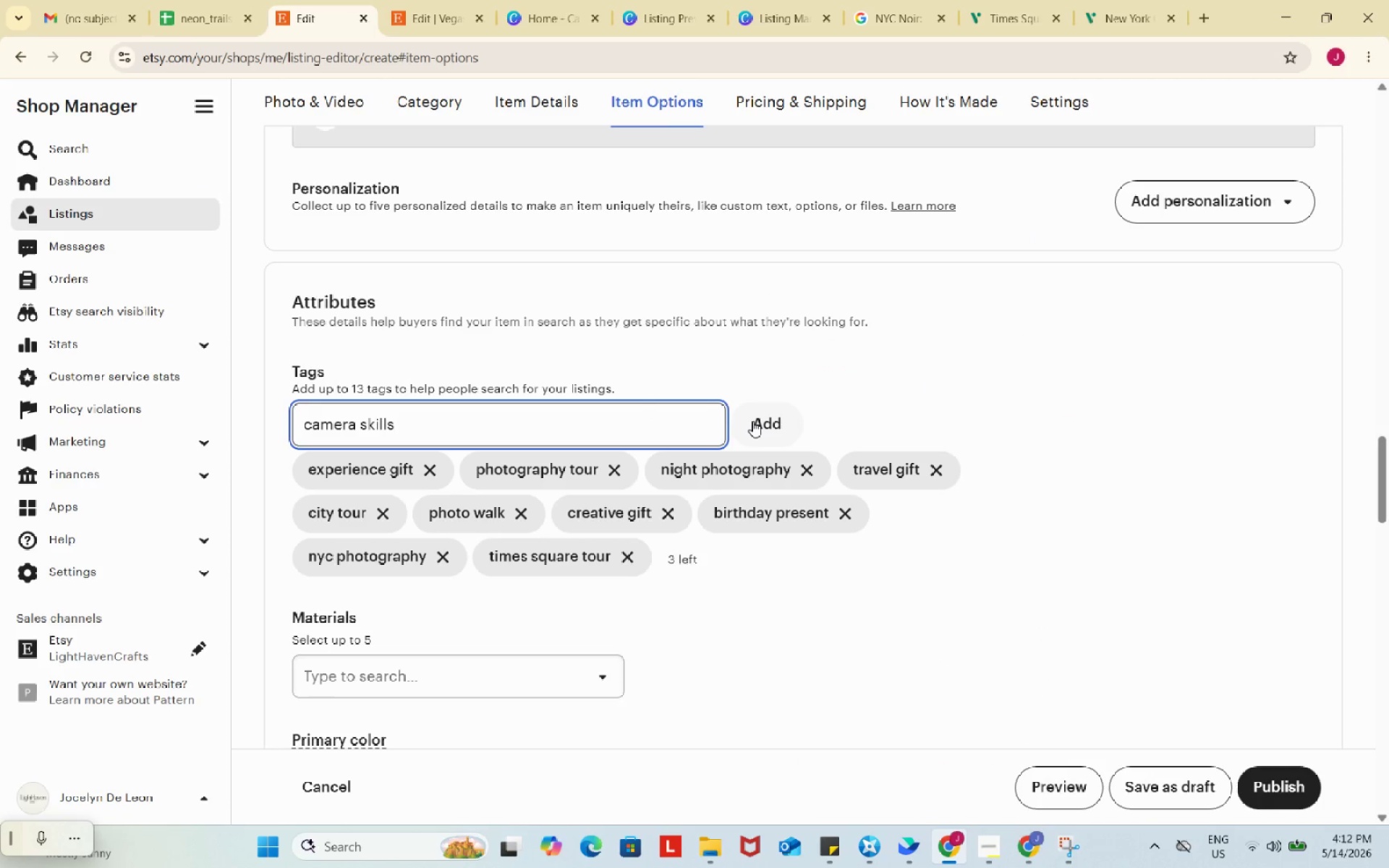 
left_click([752, 421])
 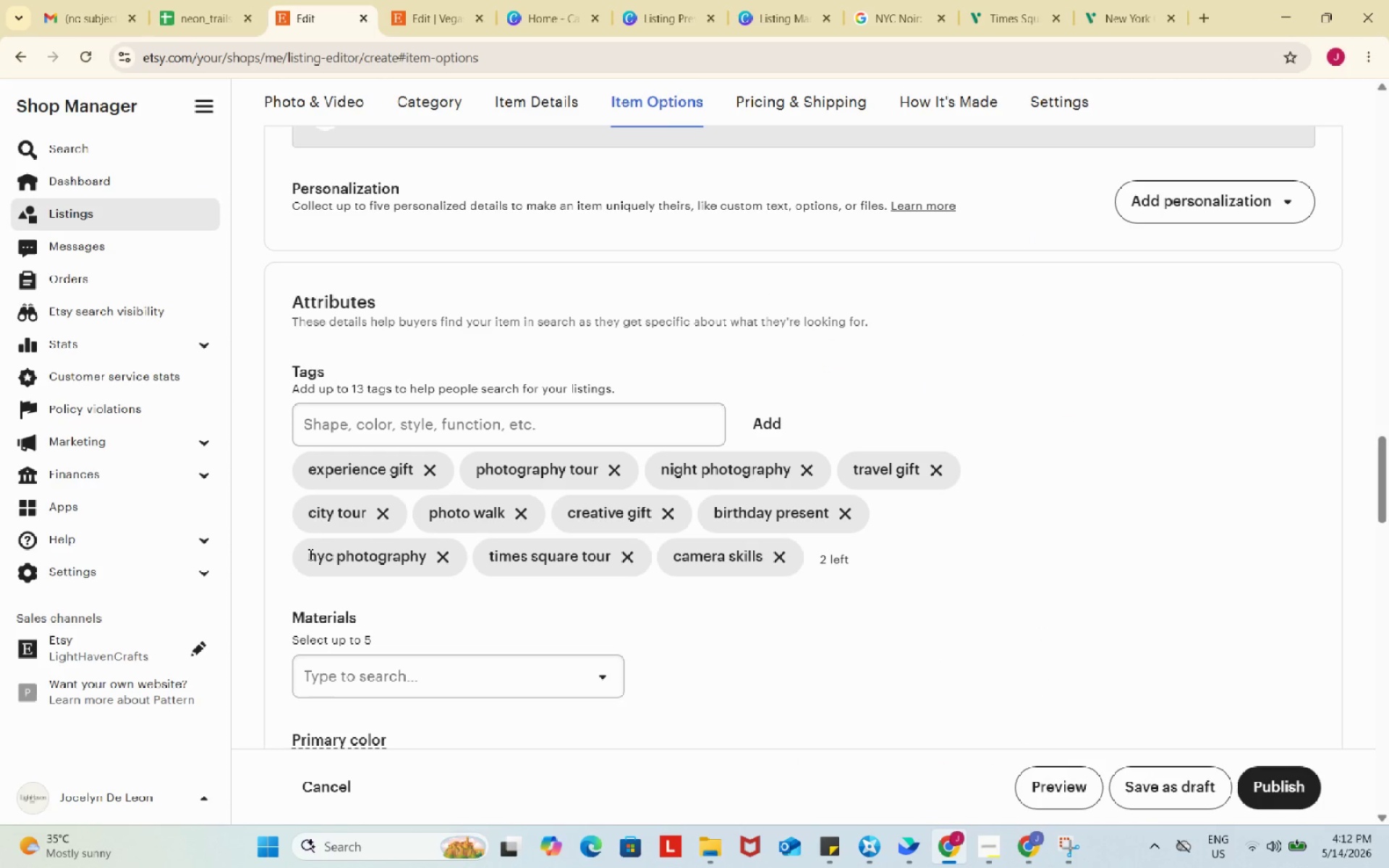 
left_click_drag(start_coordinate=[309, 554], to_coordinate=[425, 578])
 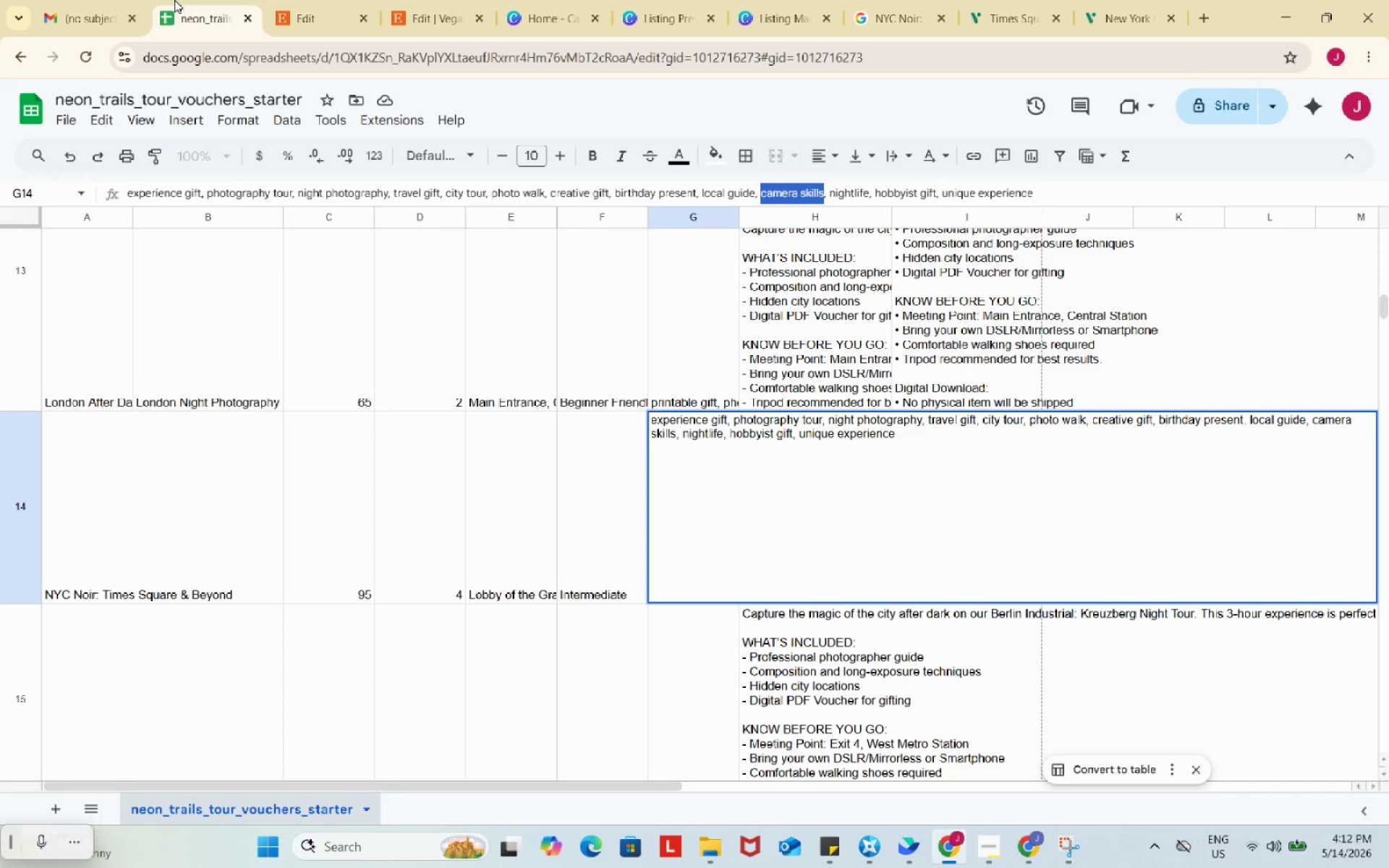 
key(Control+C)
 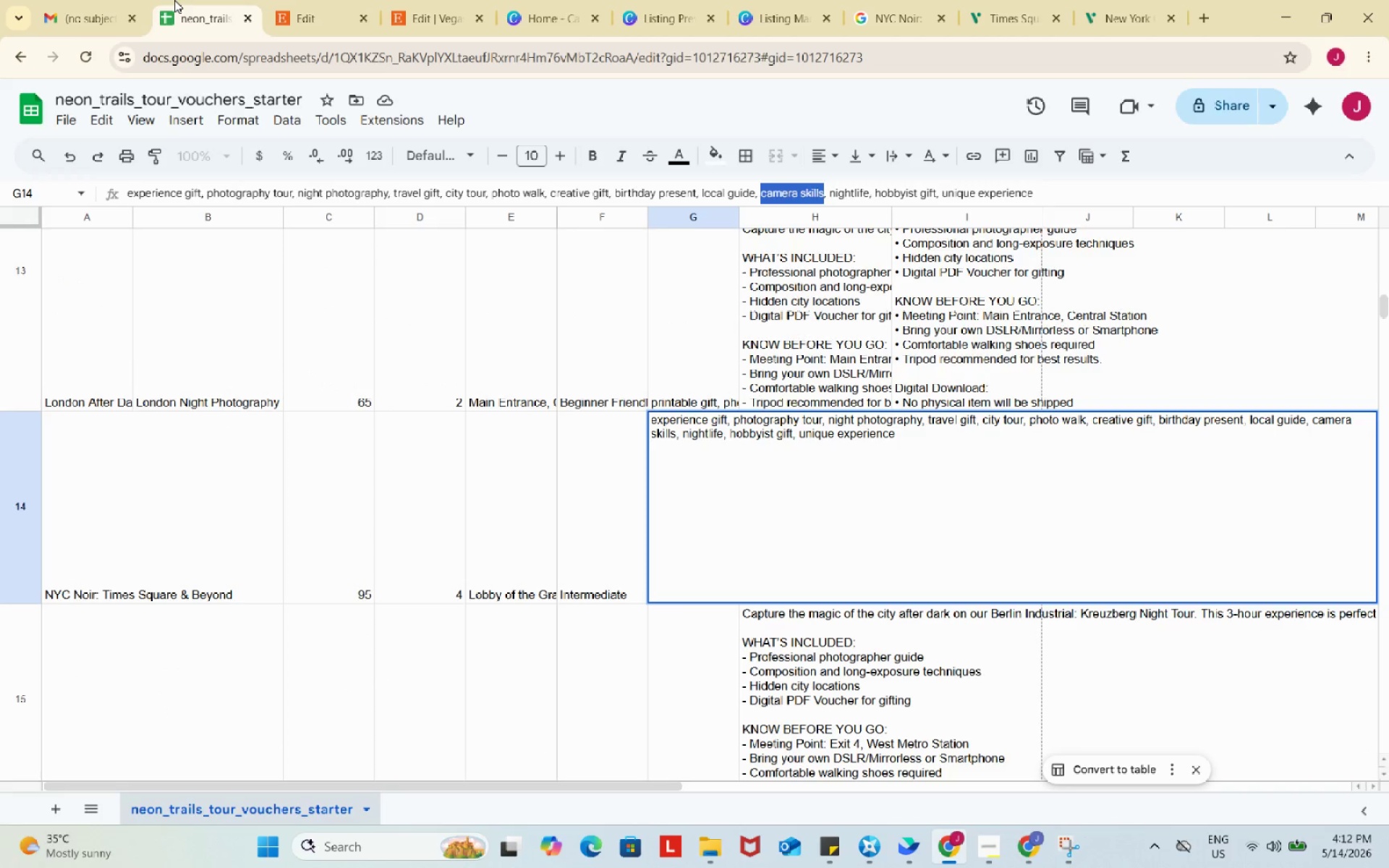 
left_click([174, 0])
 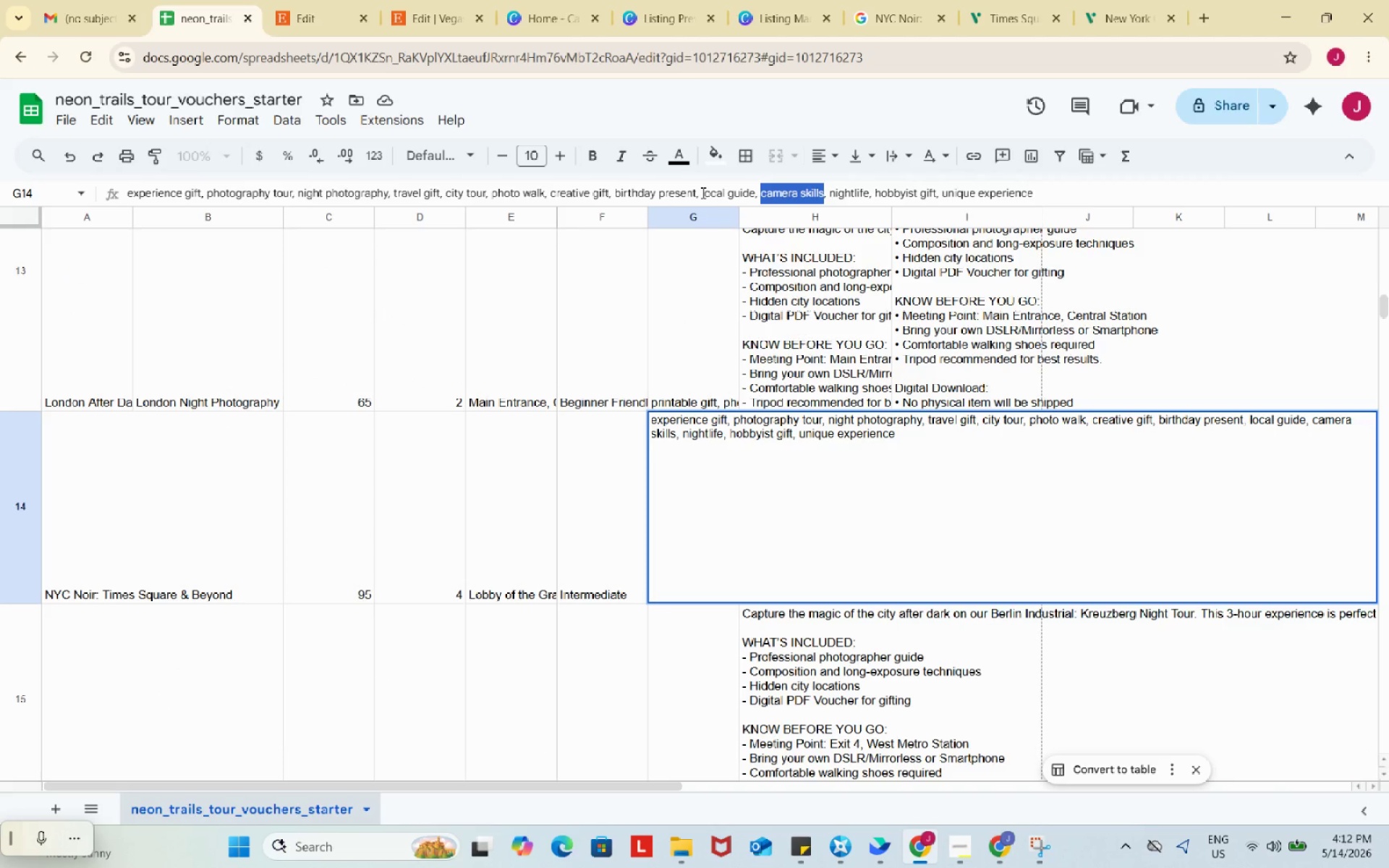 
left_click_drag(start_coordinate=[702, 192], to_coordinate=[753, 191])
 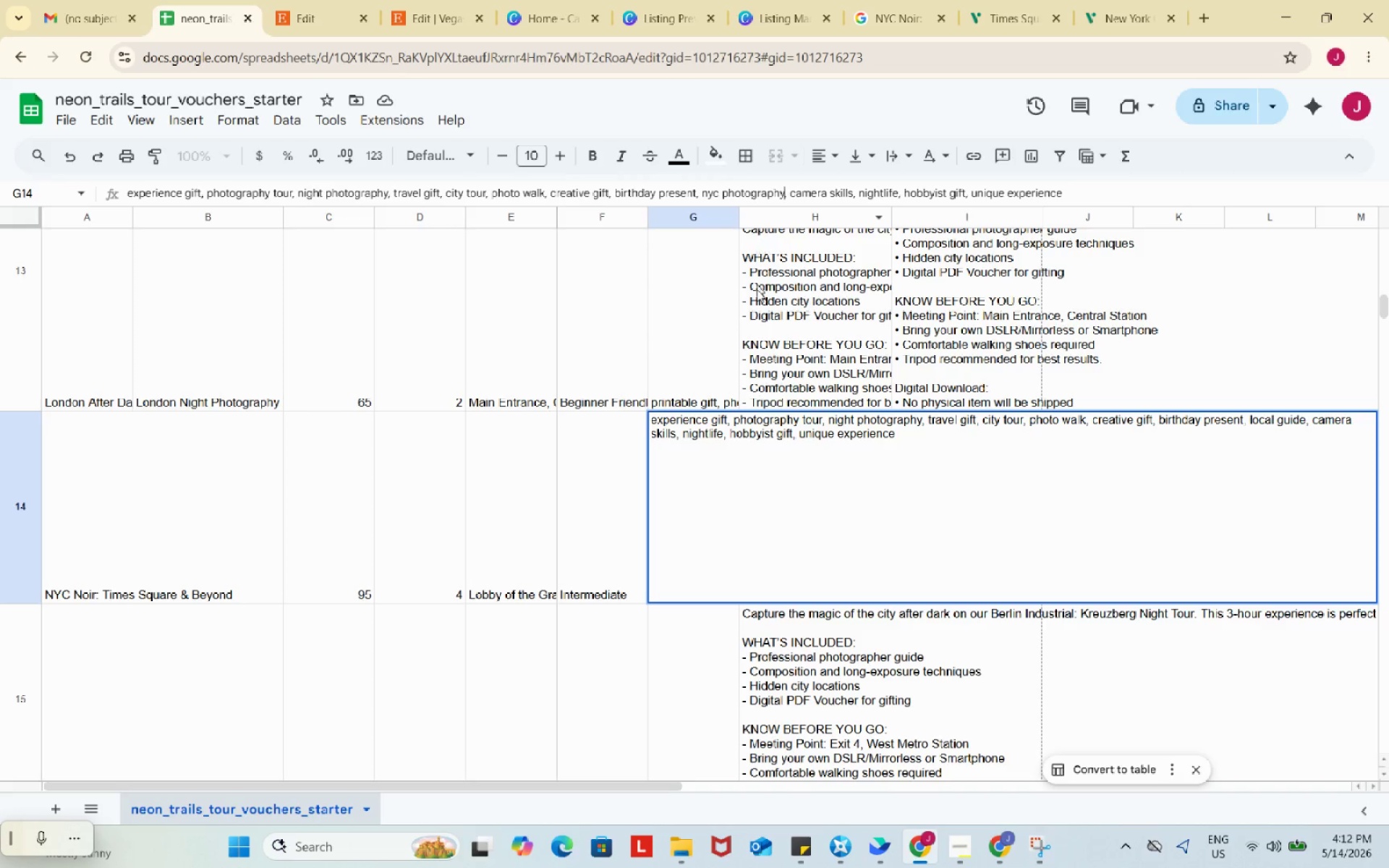 
key(Control+ControlLeft)
 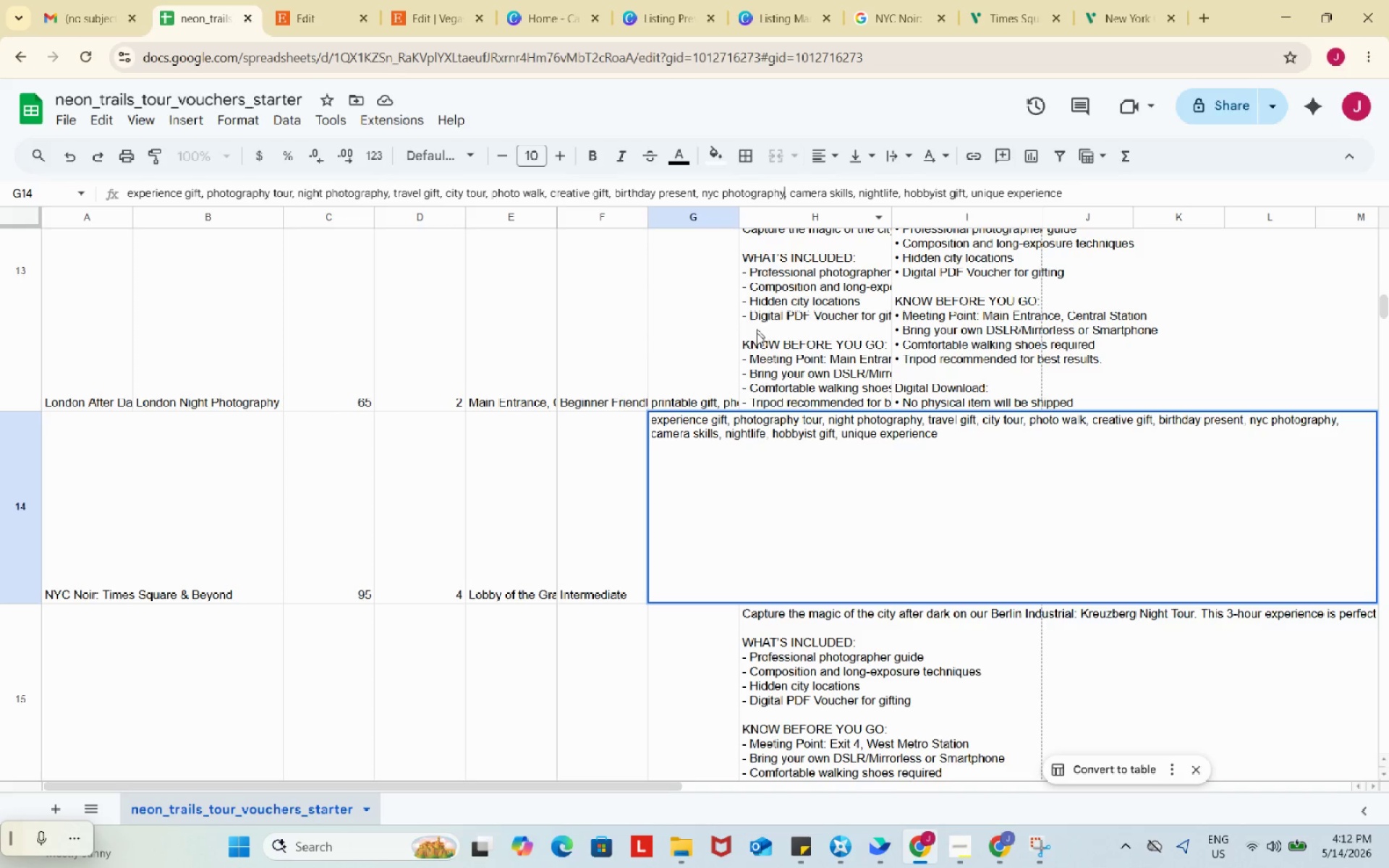 
key(Control+V)
 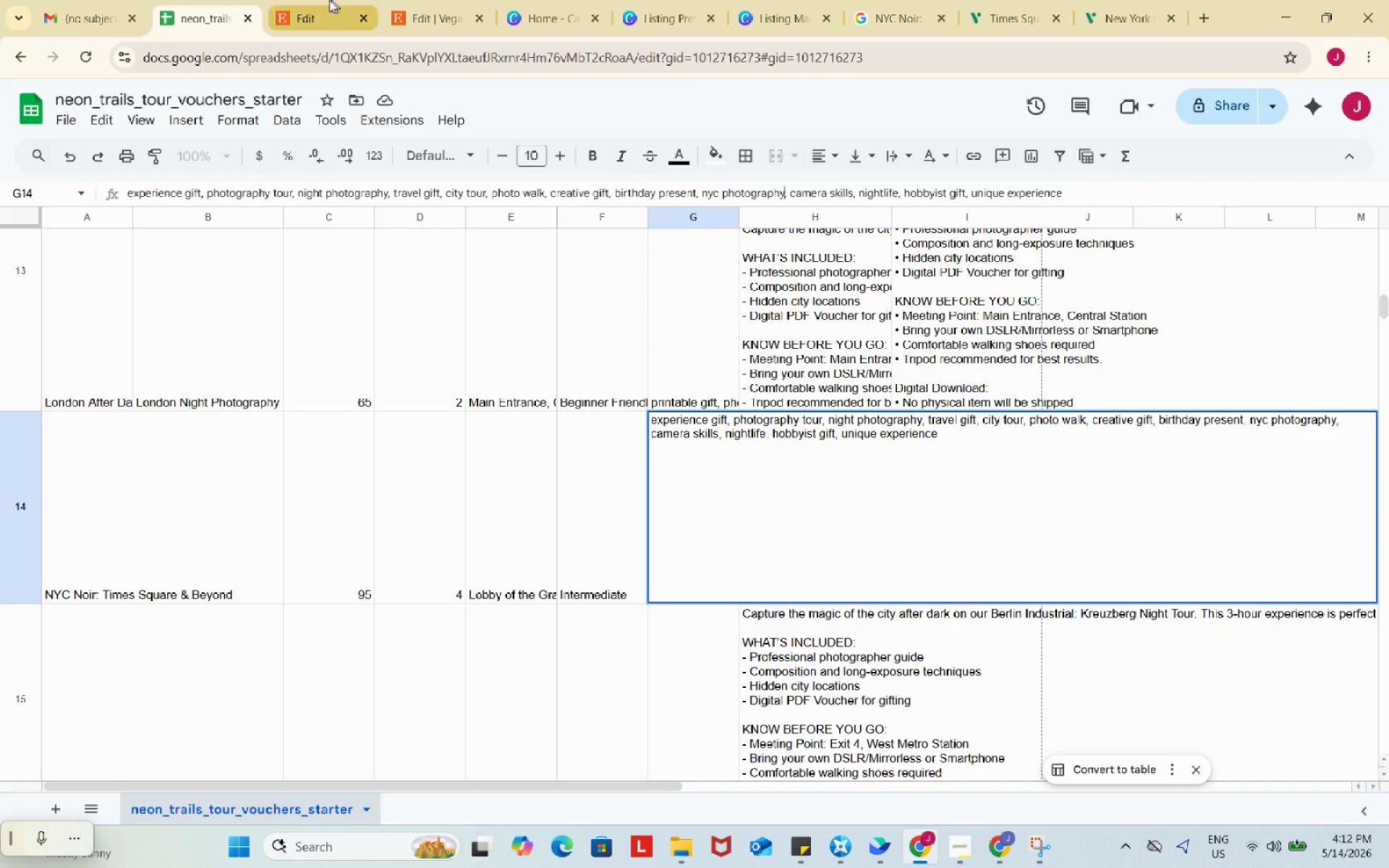 
left_click([324, 0])
 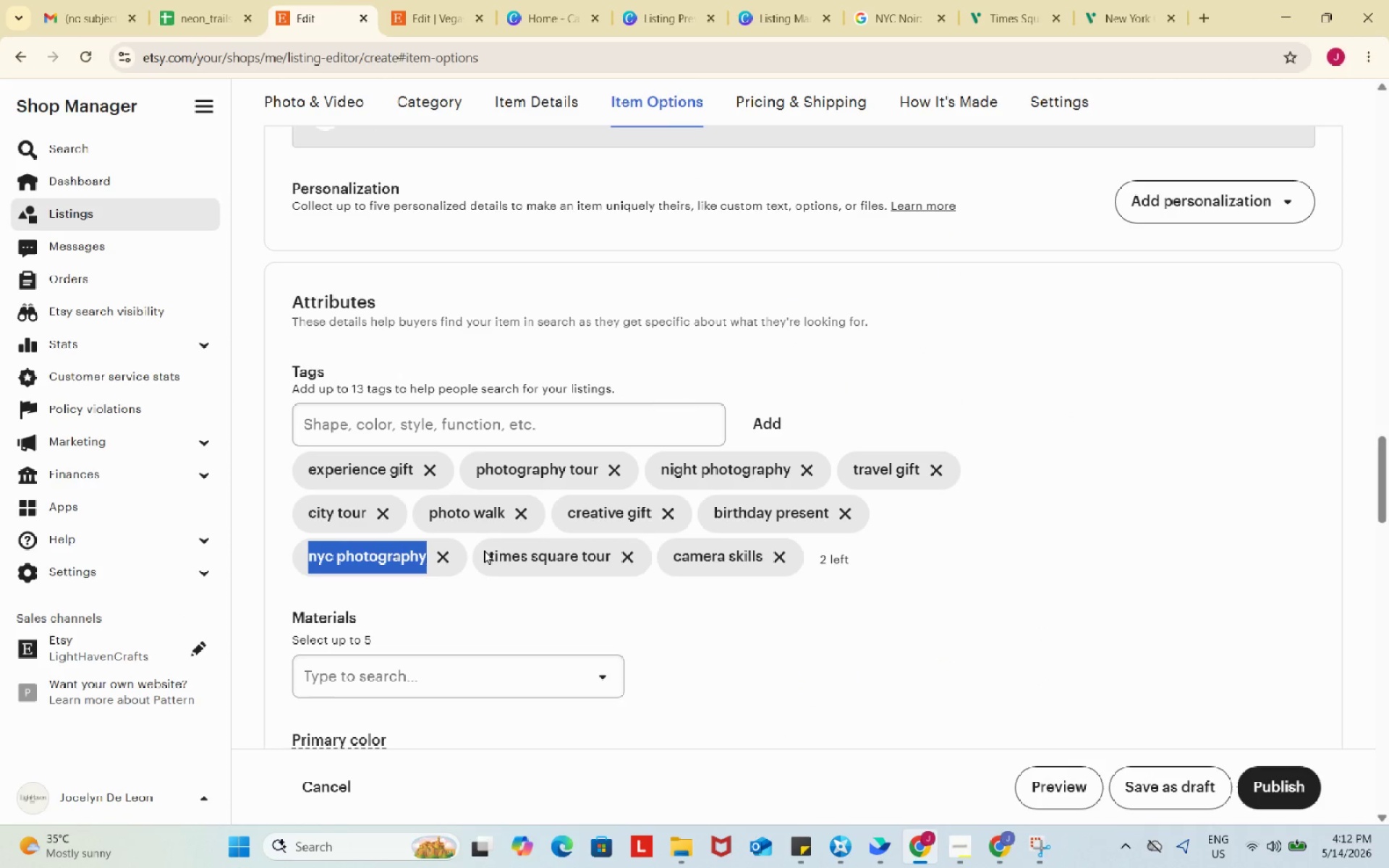 
left_click_drag(start_coordinate=[484, 550], to_coordinate=[608, 571])
 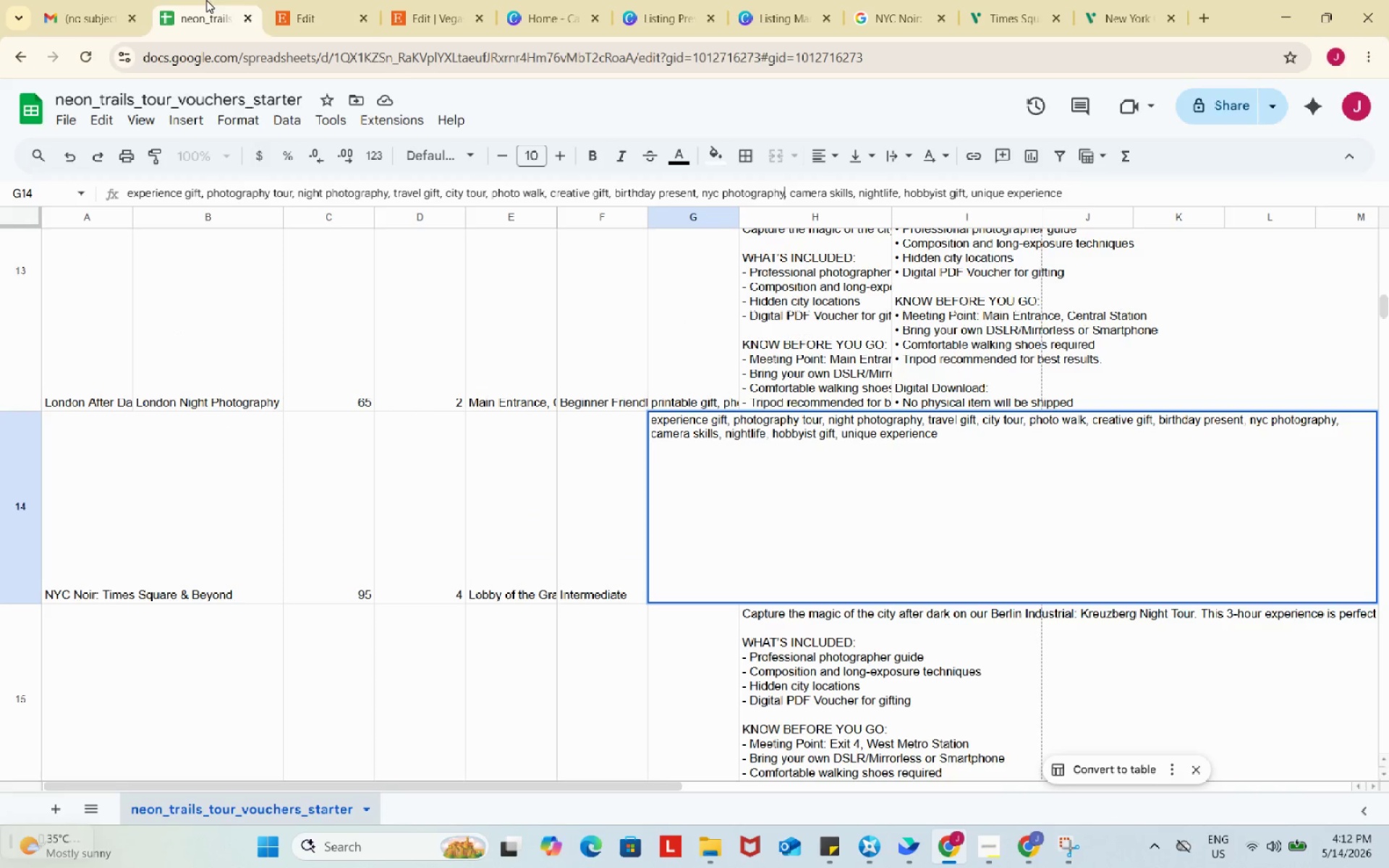 
key(Control+ControlLeft)
 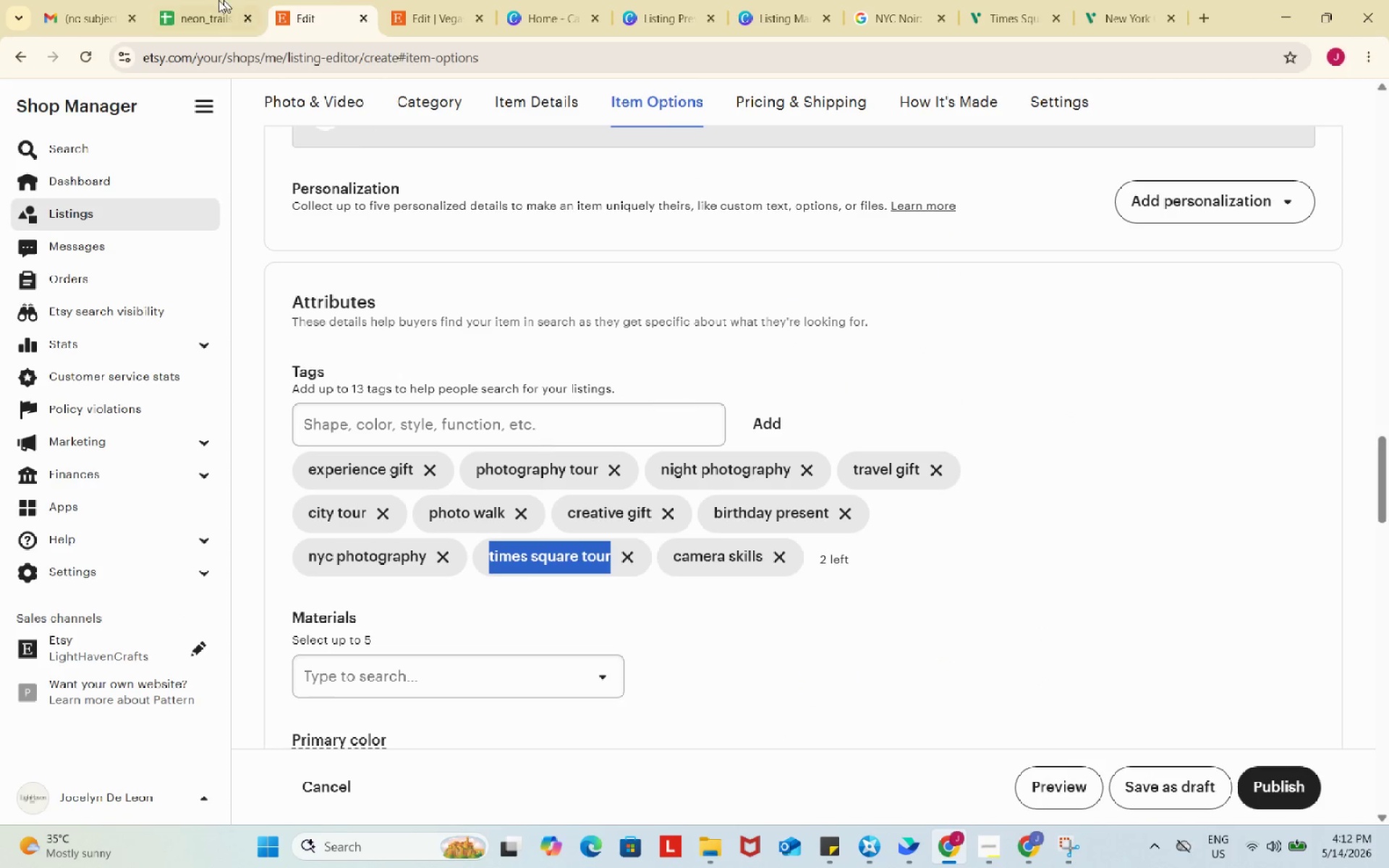 
key(Control+C)
 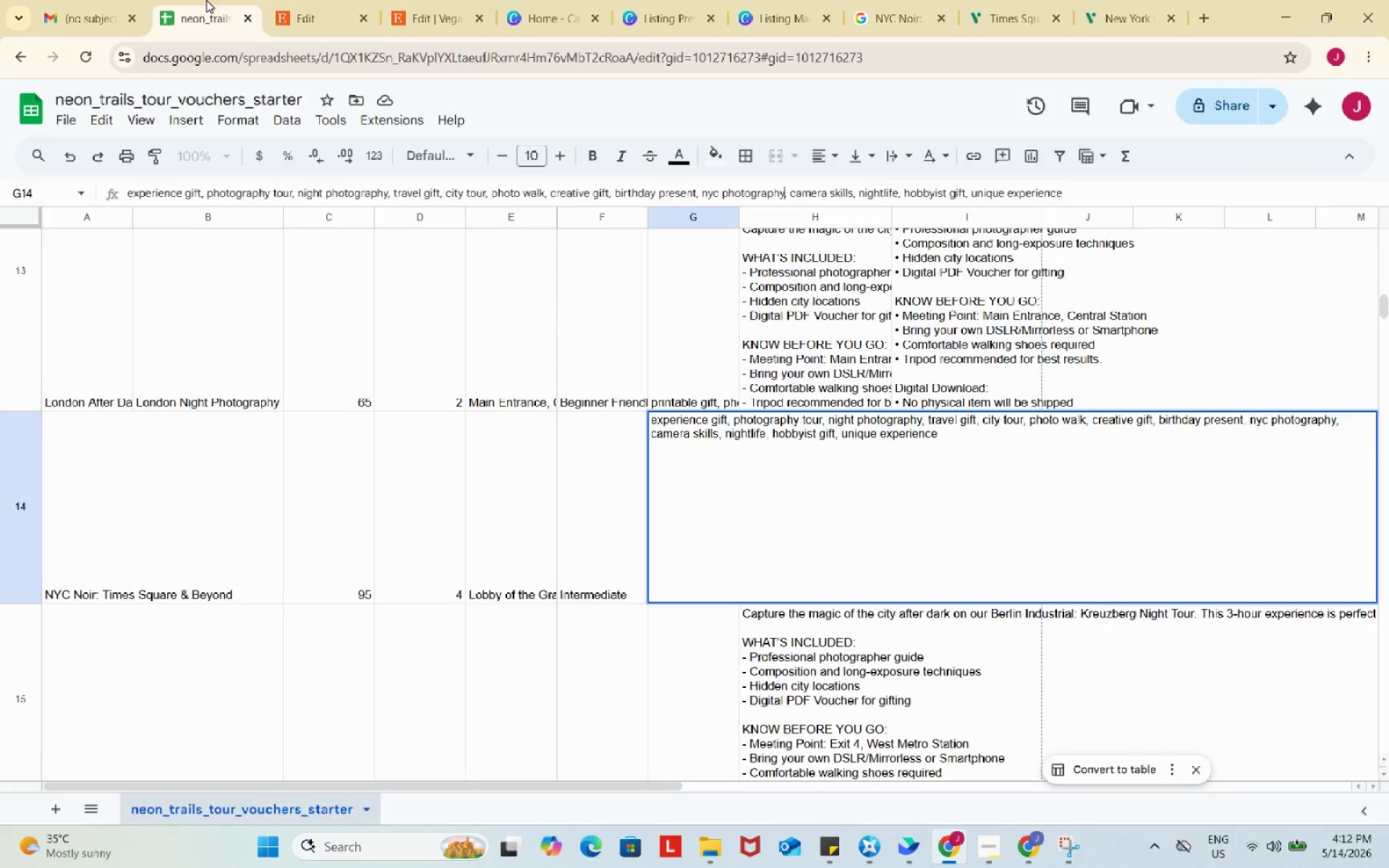 
left_click([206, 0])
 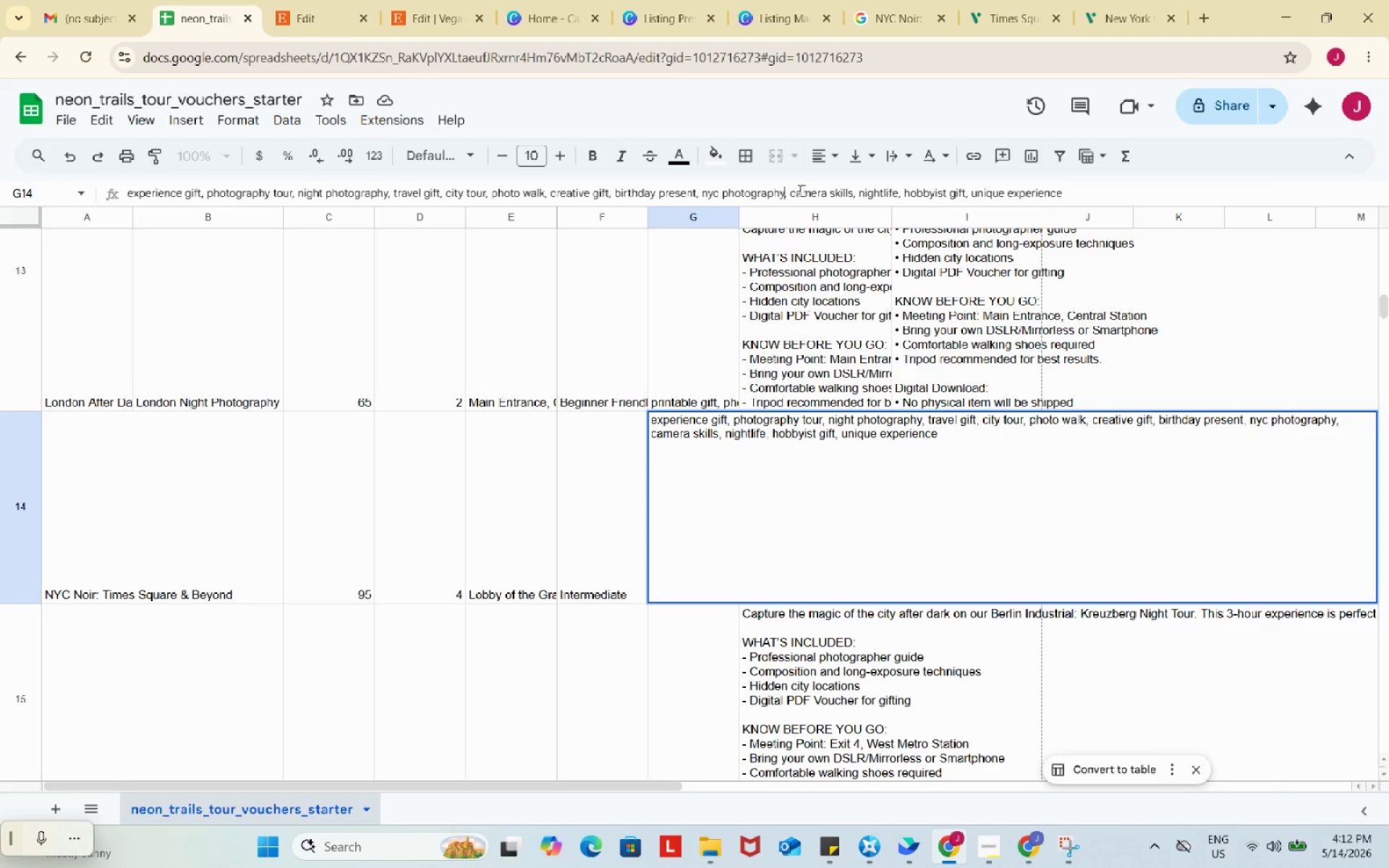 
left_click_drag(start_coordinate=[861, 190], to_coordinate=[898, 197])
 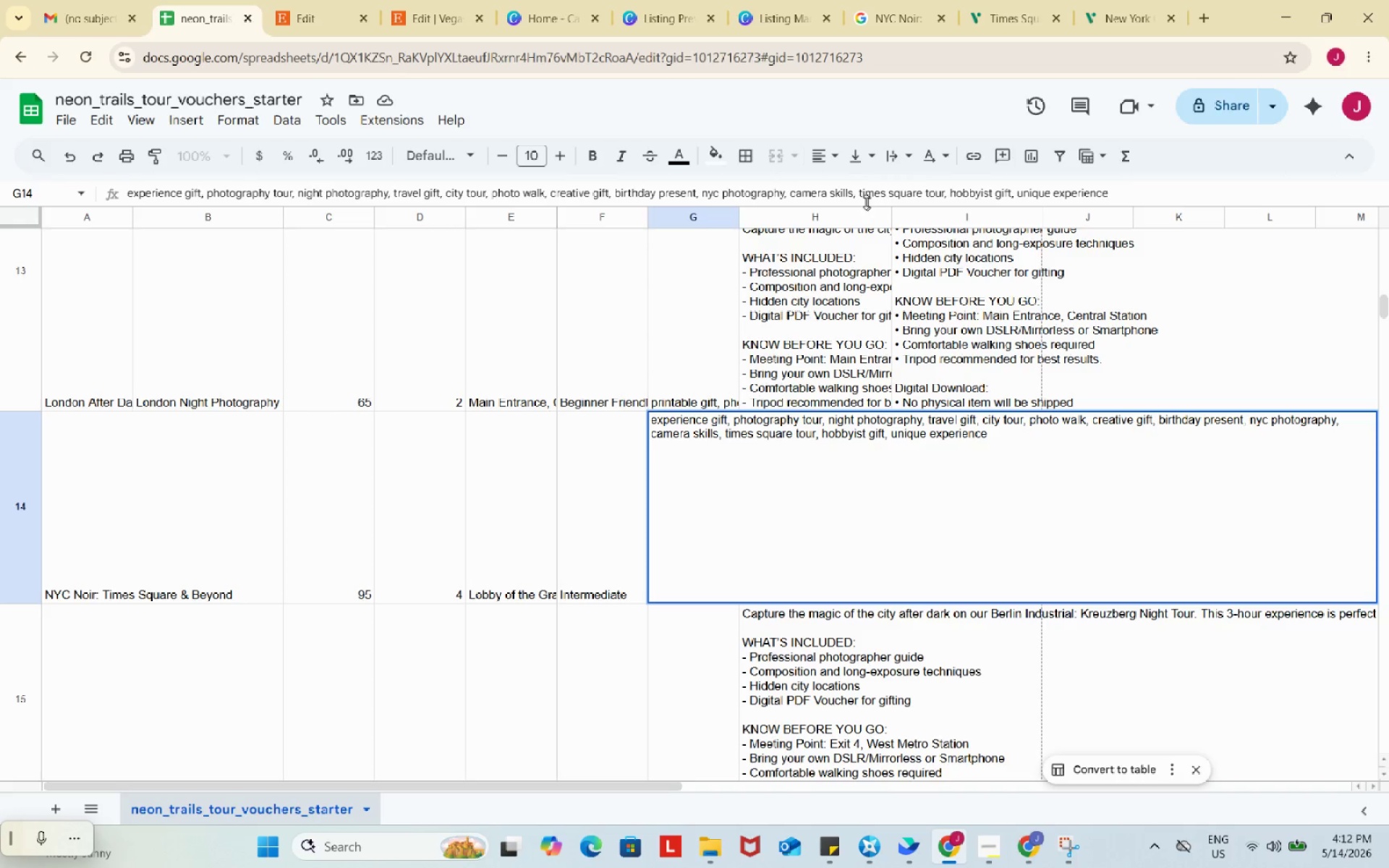 
key(Control+ControlLeft)
 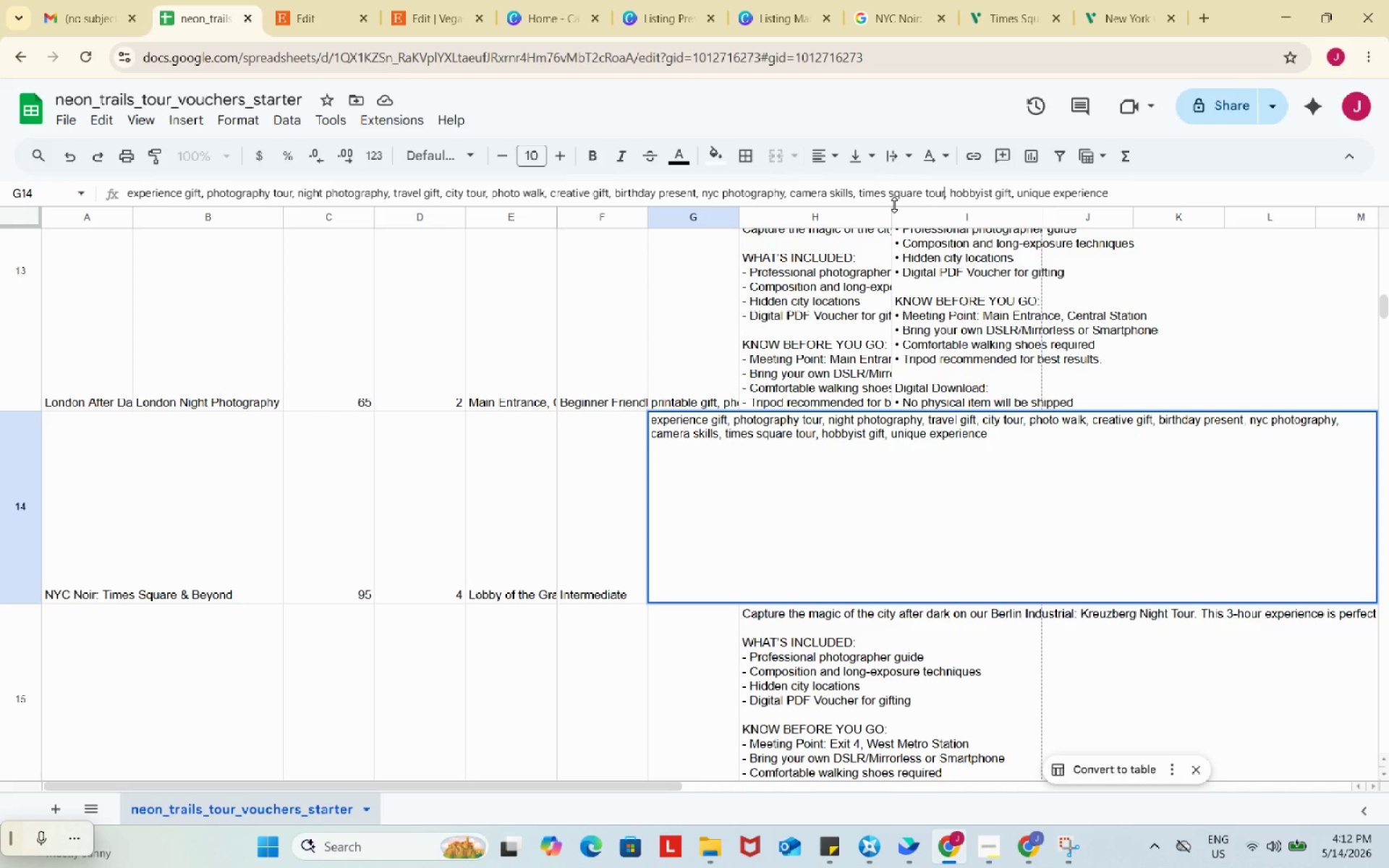 
key(Control+V)
 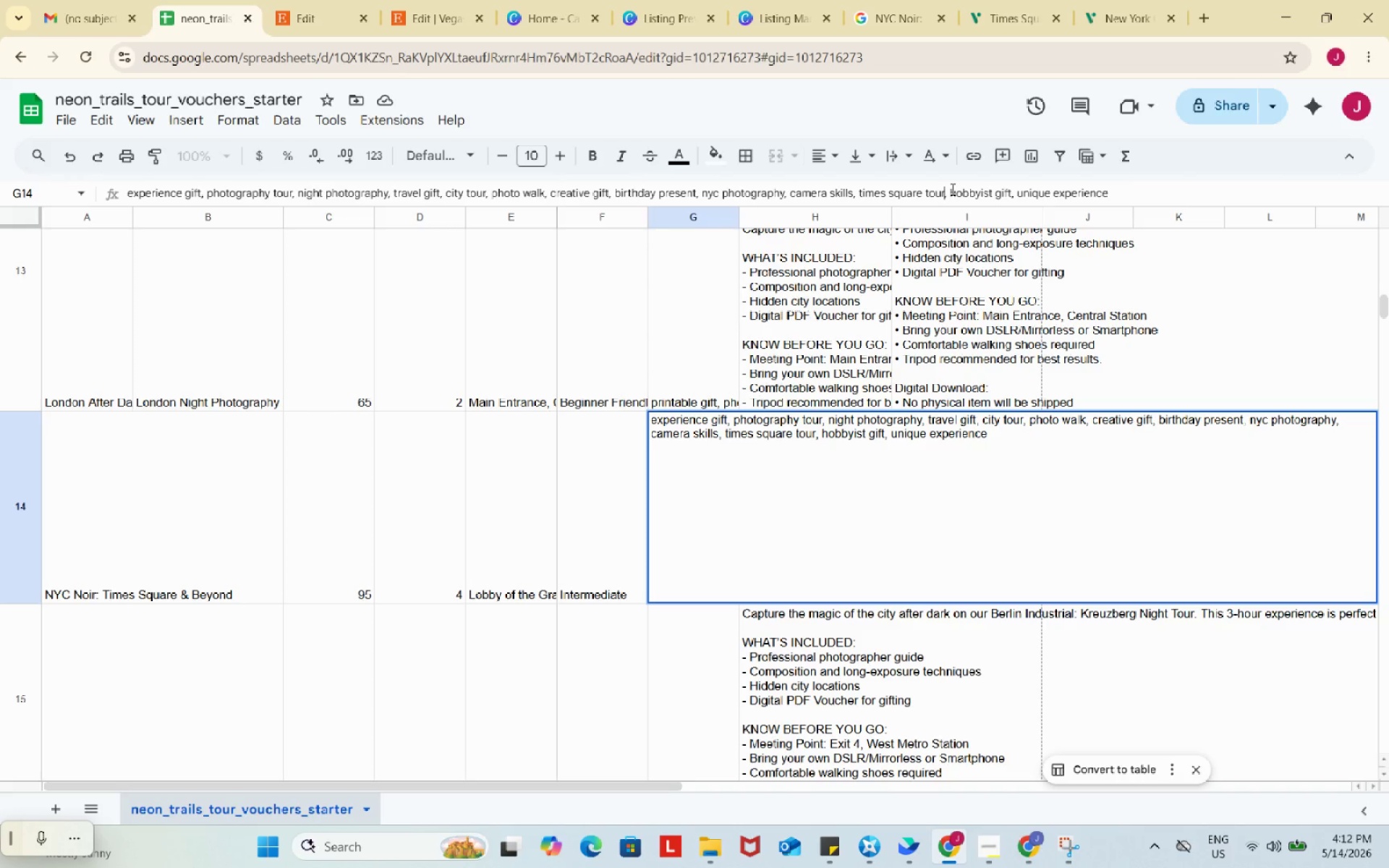 
left_click_drag(start_coordinate=[946, 189], to_coordinate=[980, 189])
 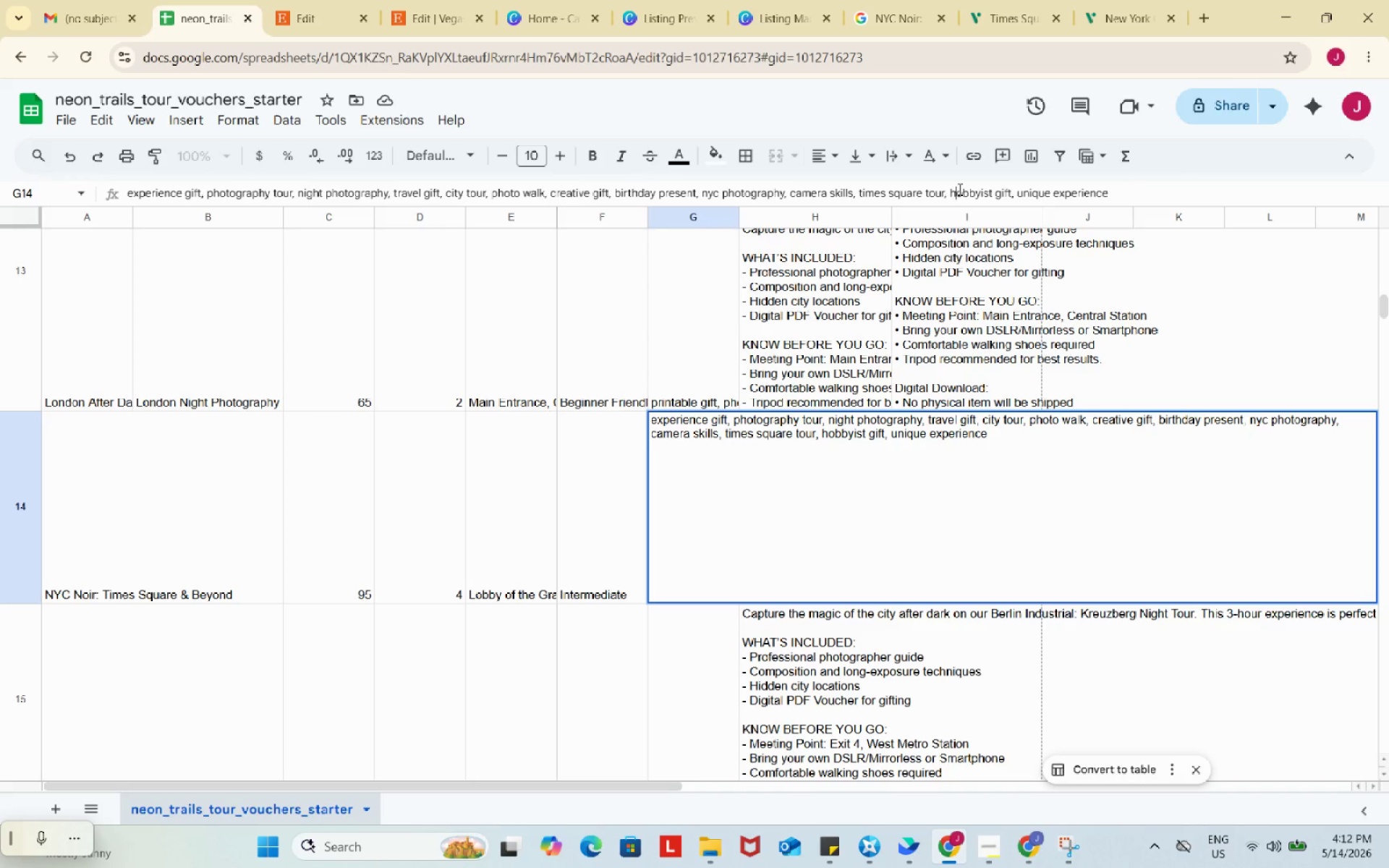 
left_click([959, 189])
 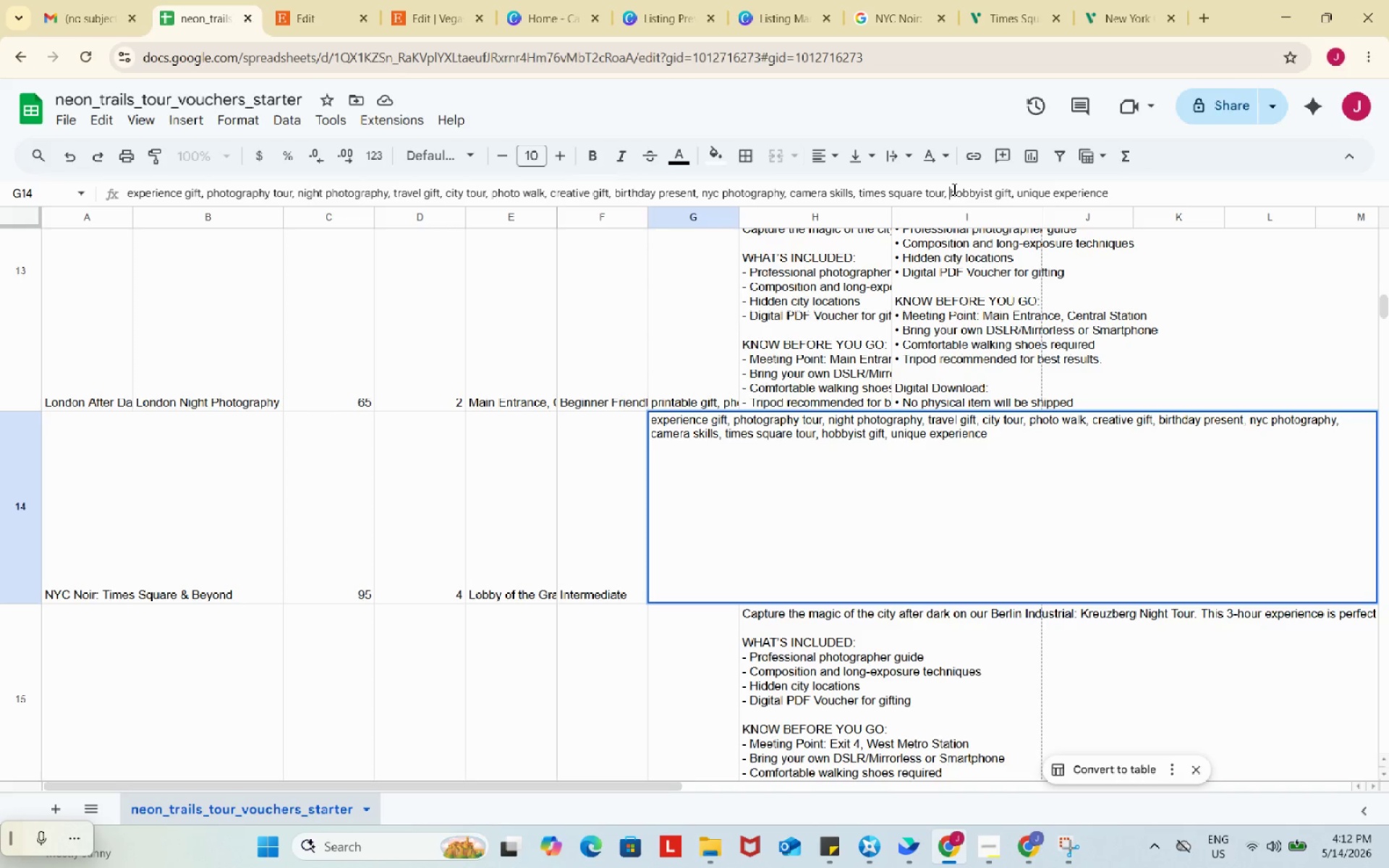 
left_click_drag(start_coordinate=[953, 189], to_coordinate=[1011, 195])
 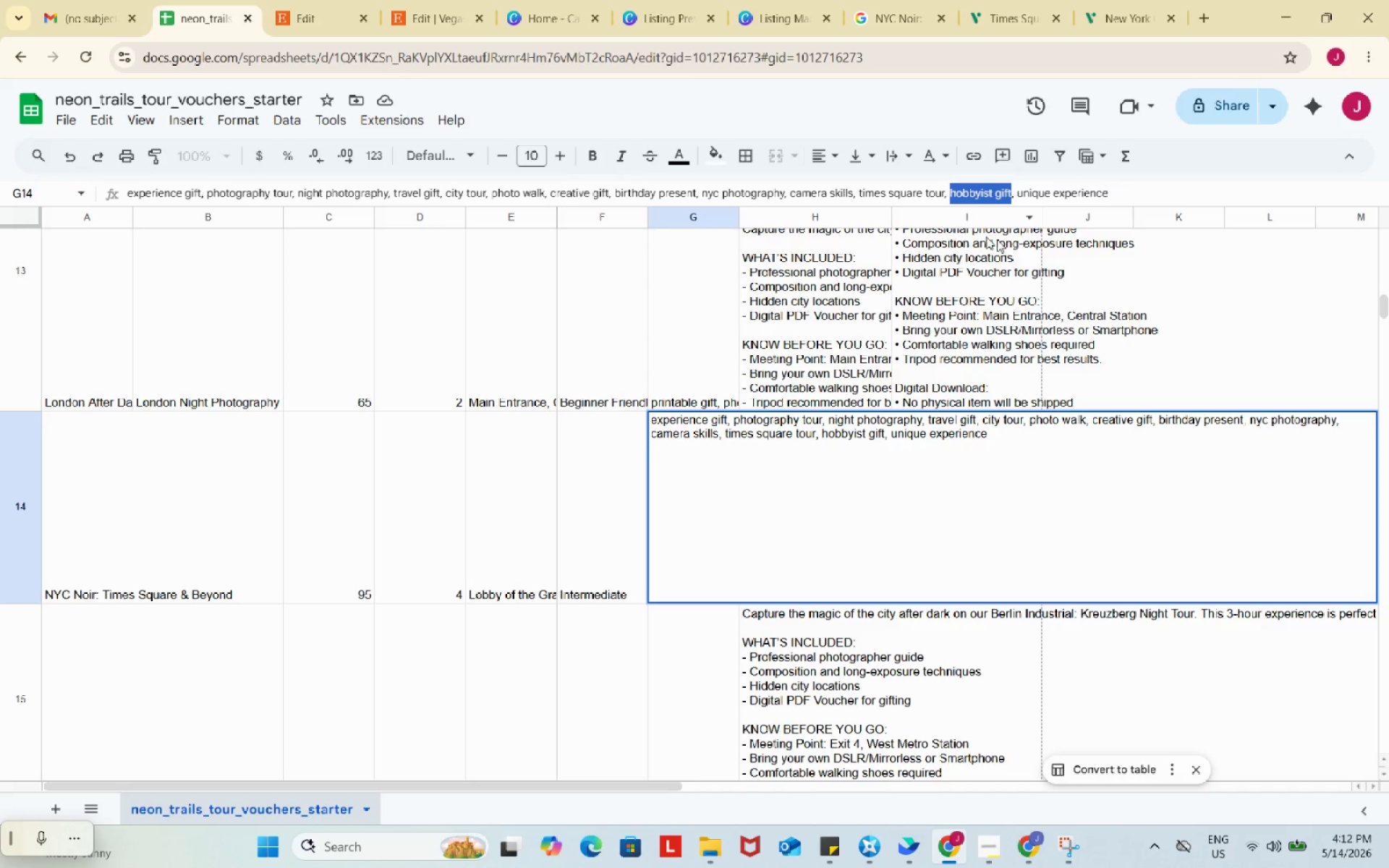 
key(Control+ControlLeft)
 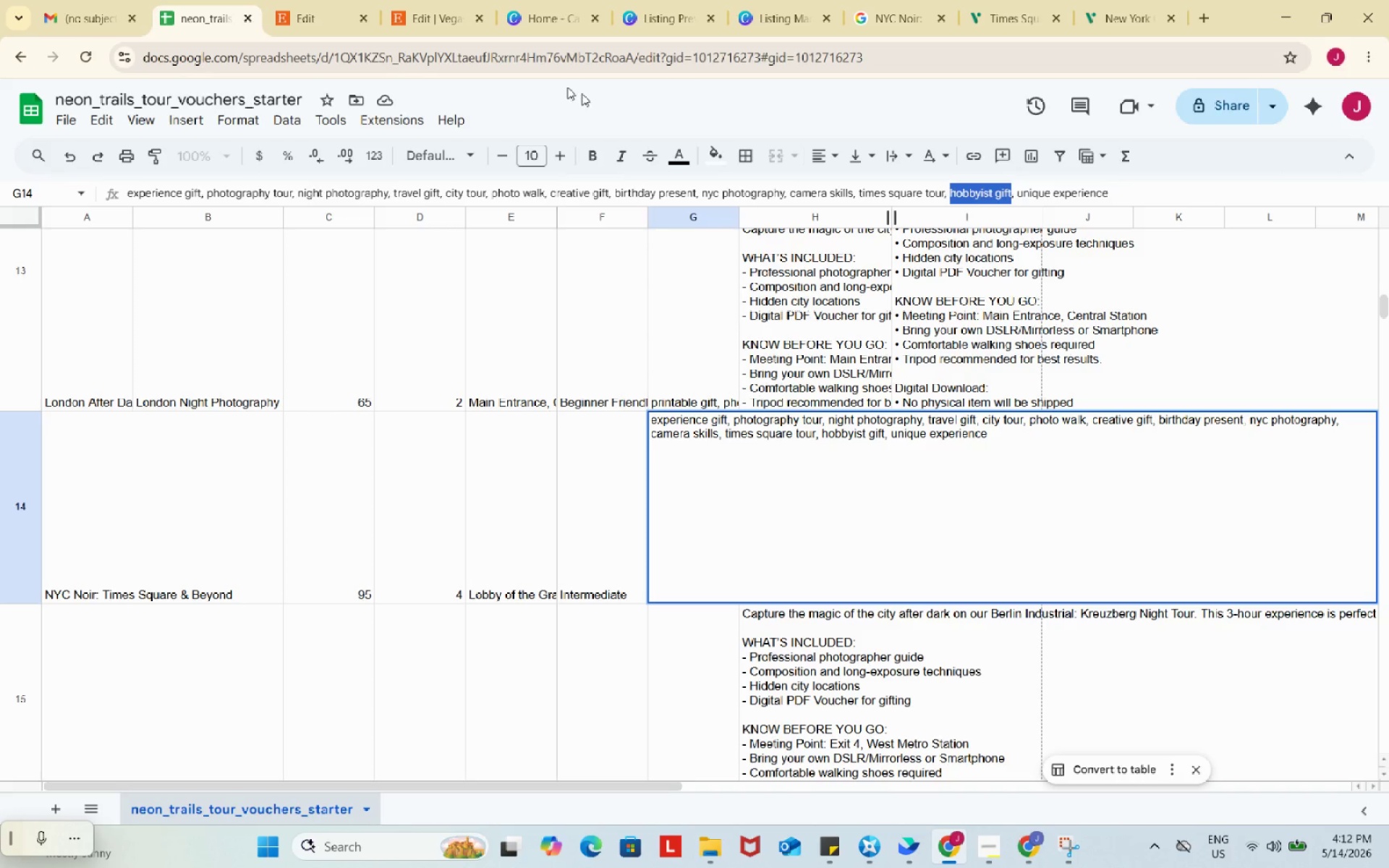 
key(Control+C)
 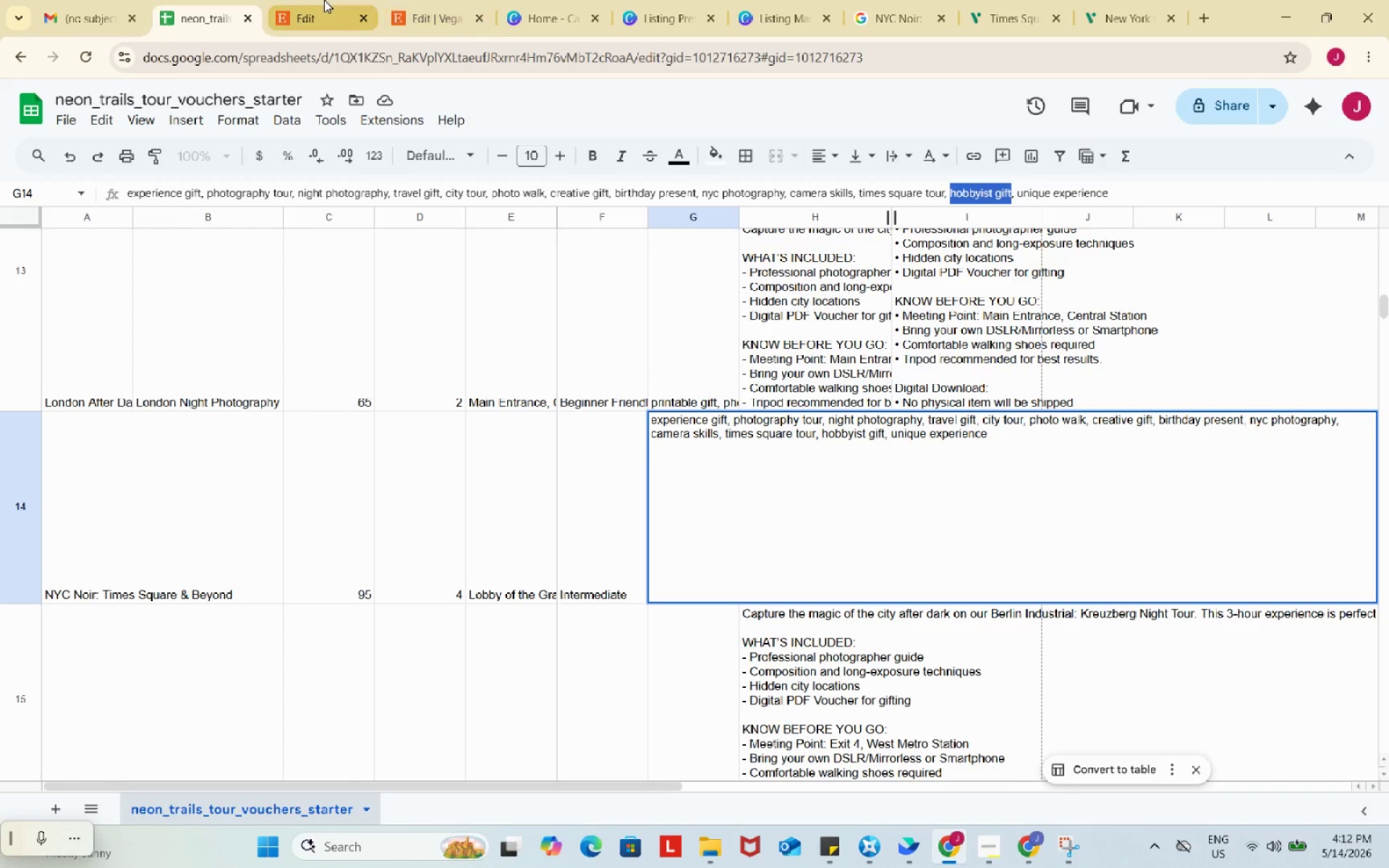 
left_click([324, 0])
 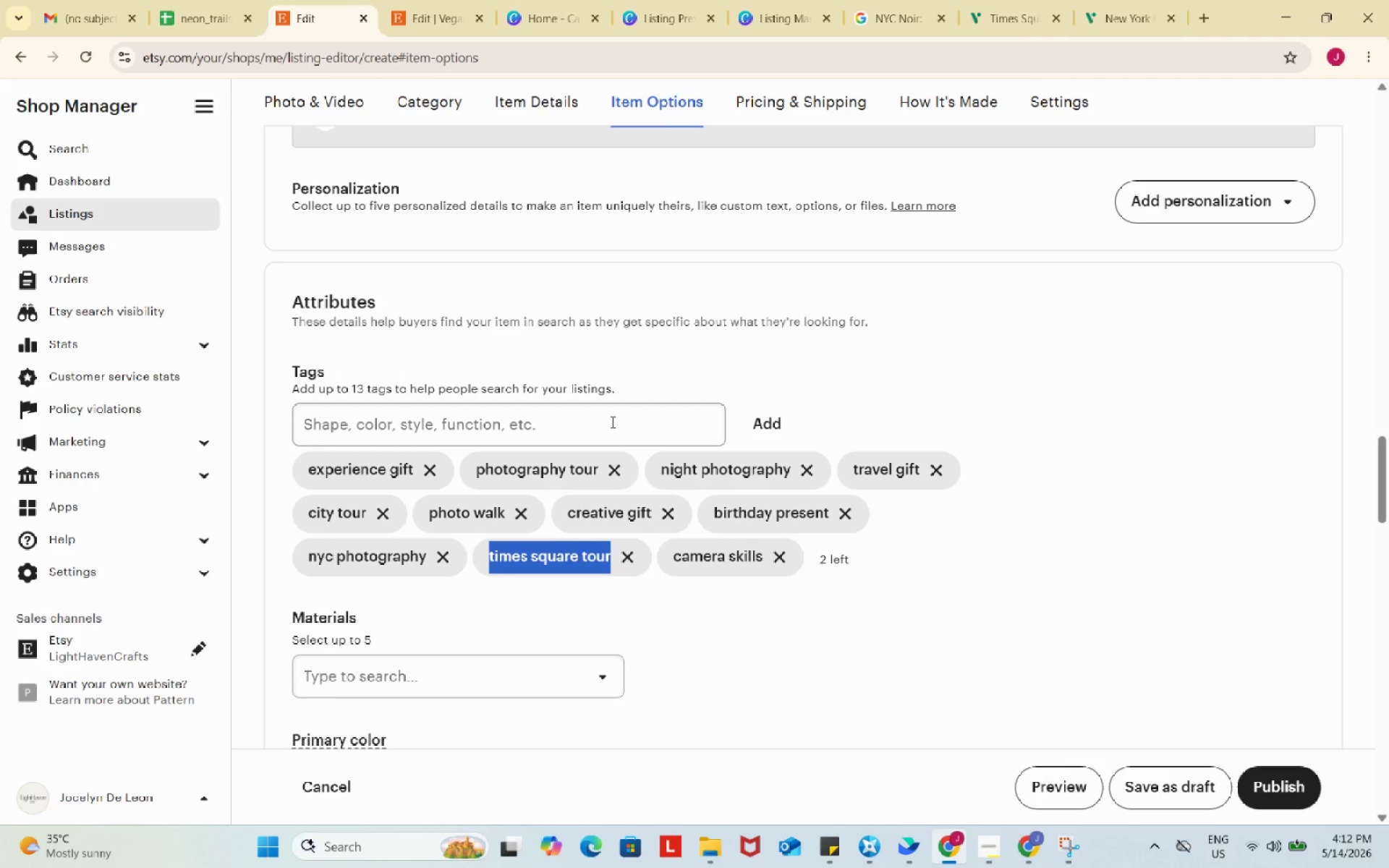 
left_click([611, 422])
 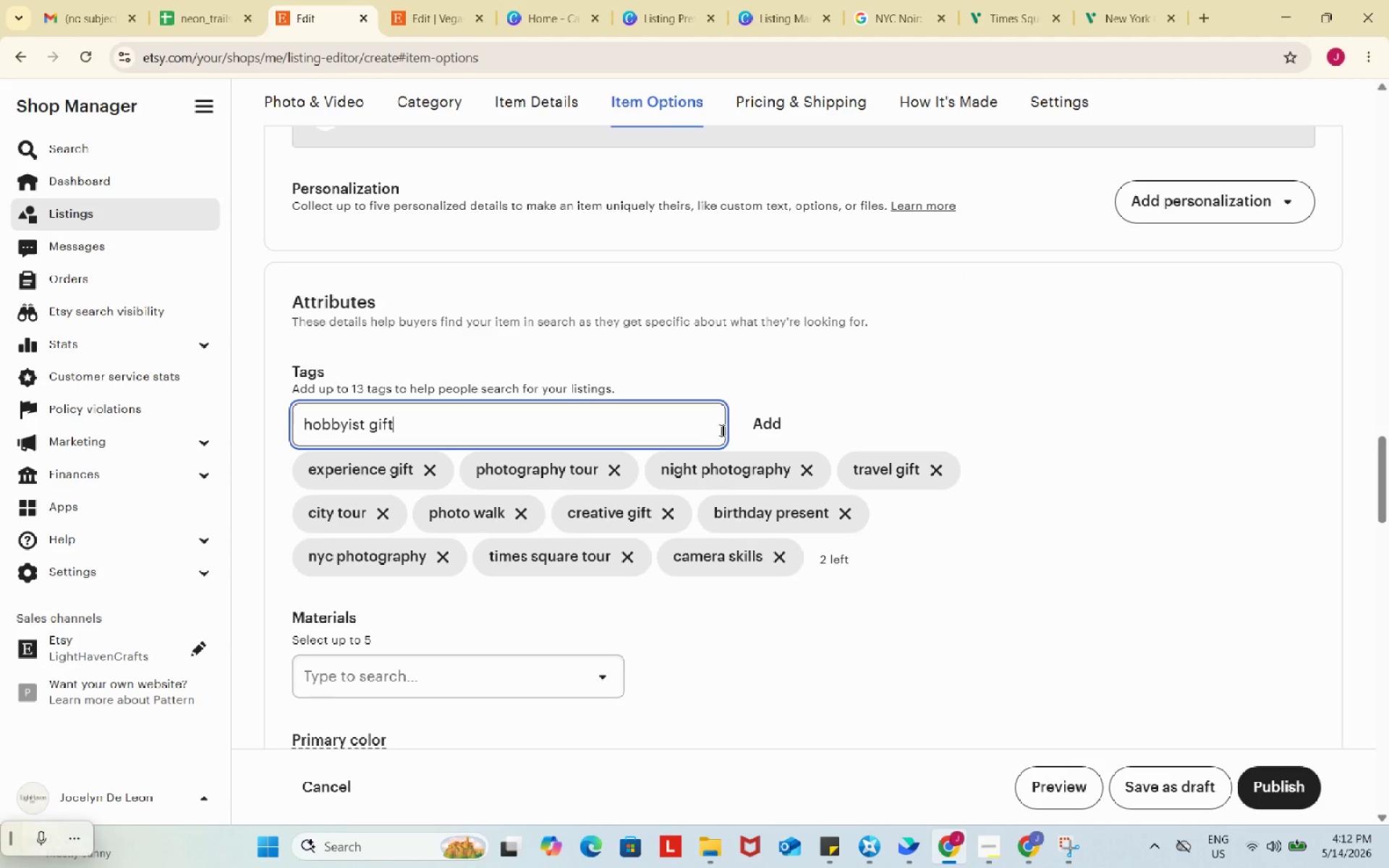 
key(Control+ControlLeft)
 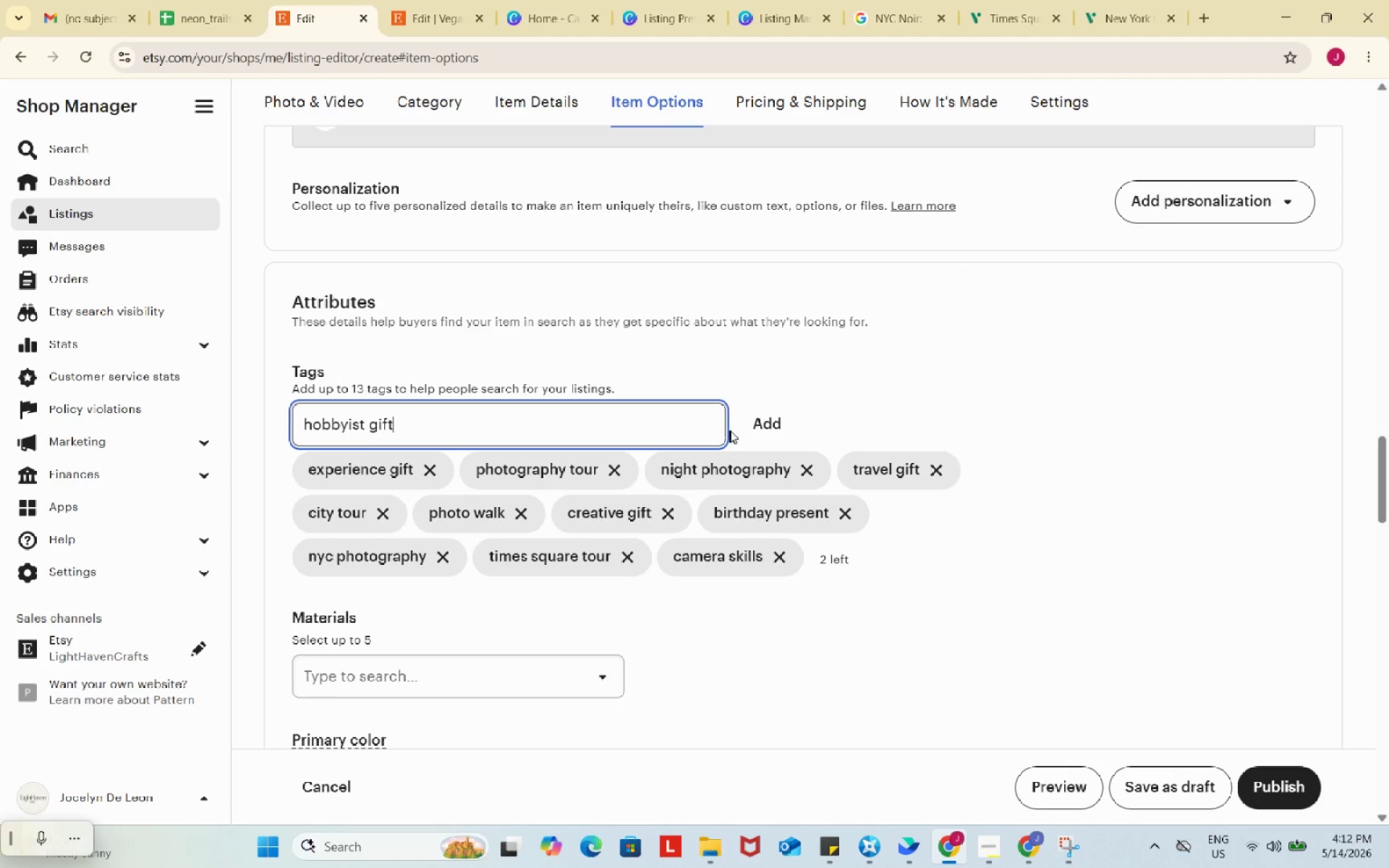 
key(Control+V)
 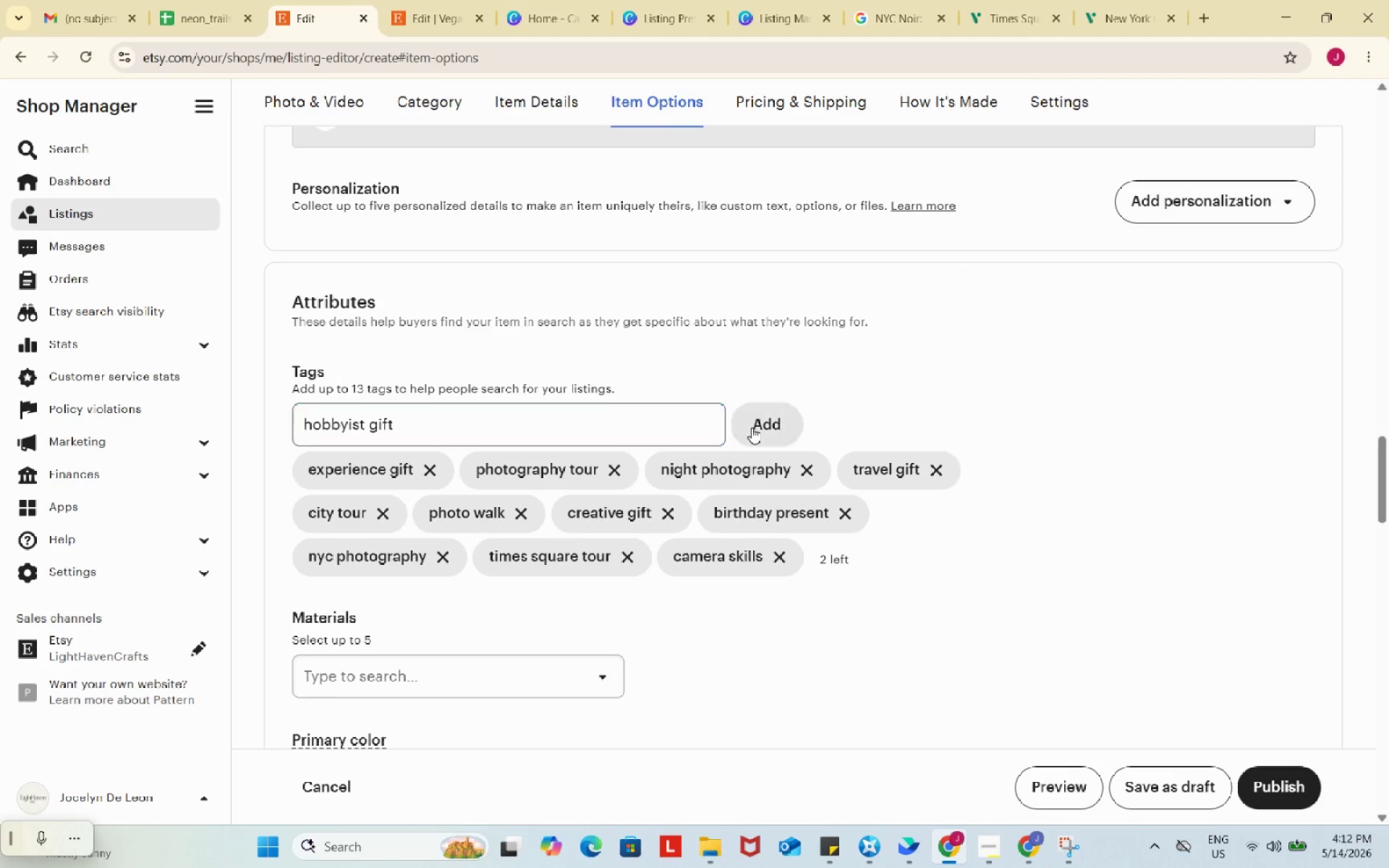 
left_click([752, 427])
 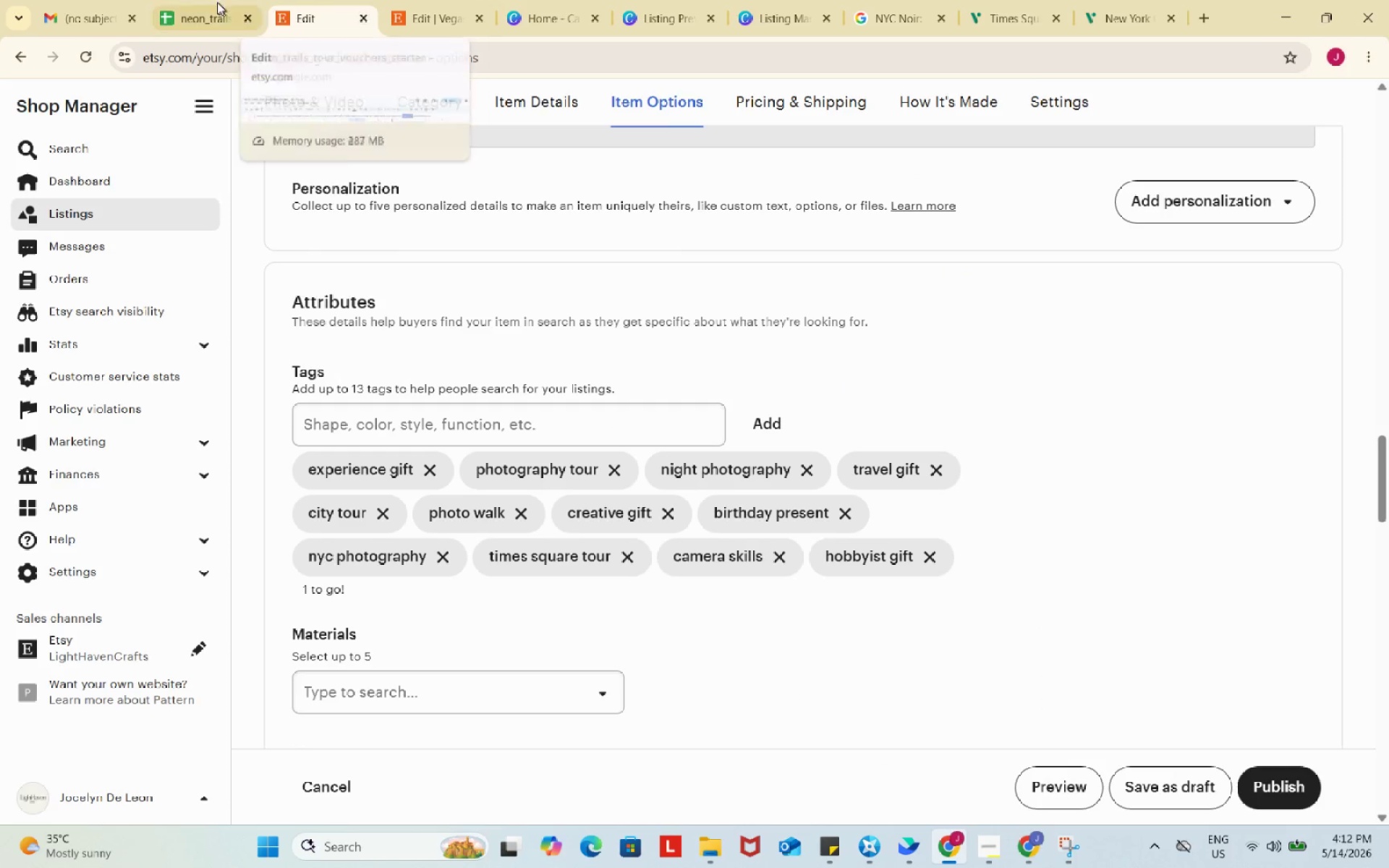 
left_click([211, 0])
 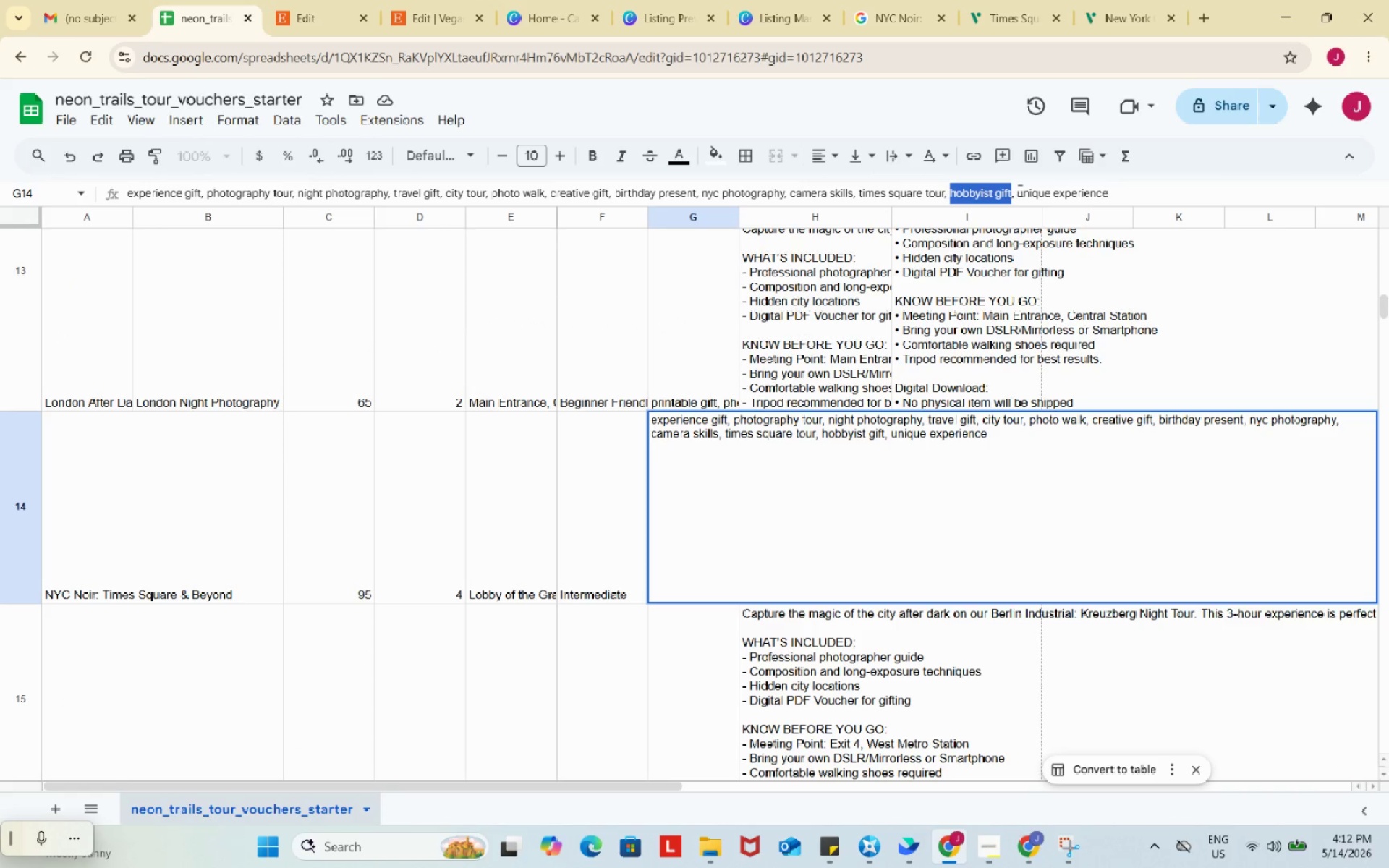 
left_click_drag(start_coordinate=[1019, 190], to_coordinate=[1123, 190])
 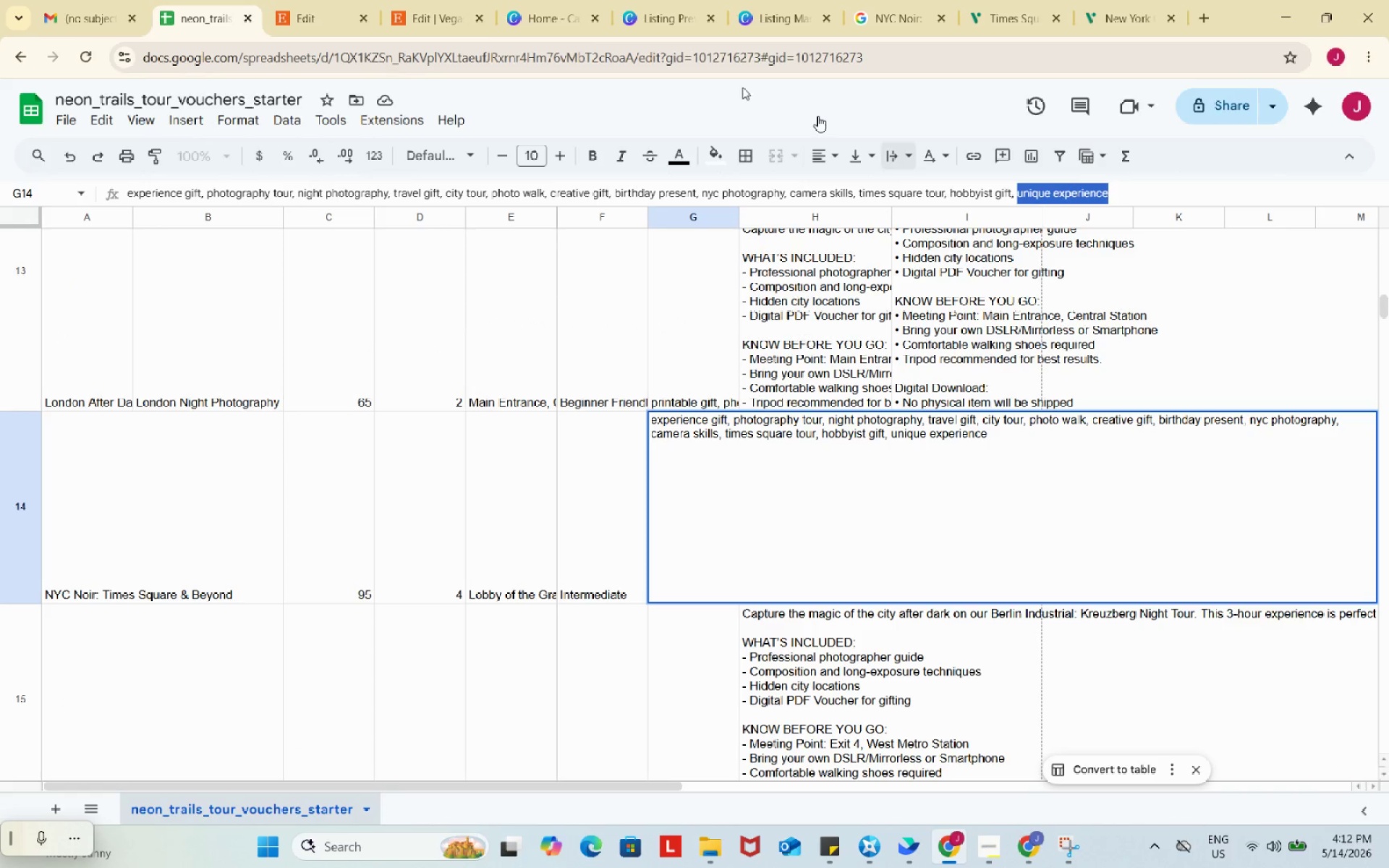 
key(Control+ControlLeft)
 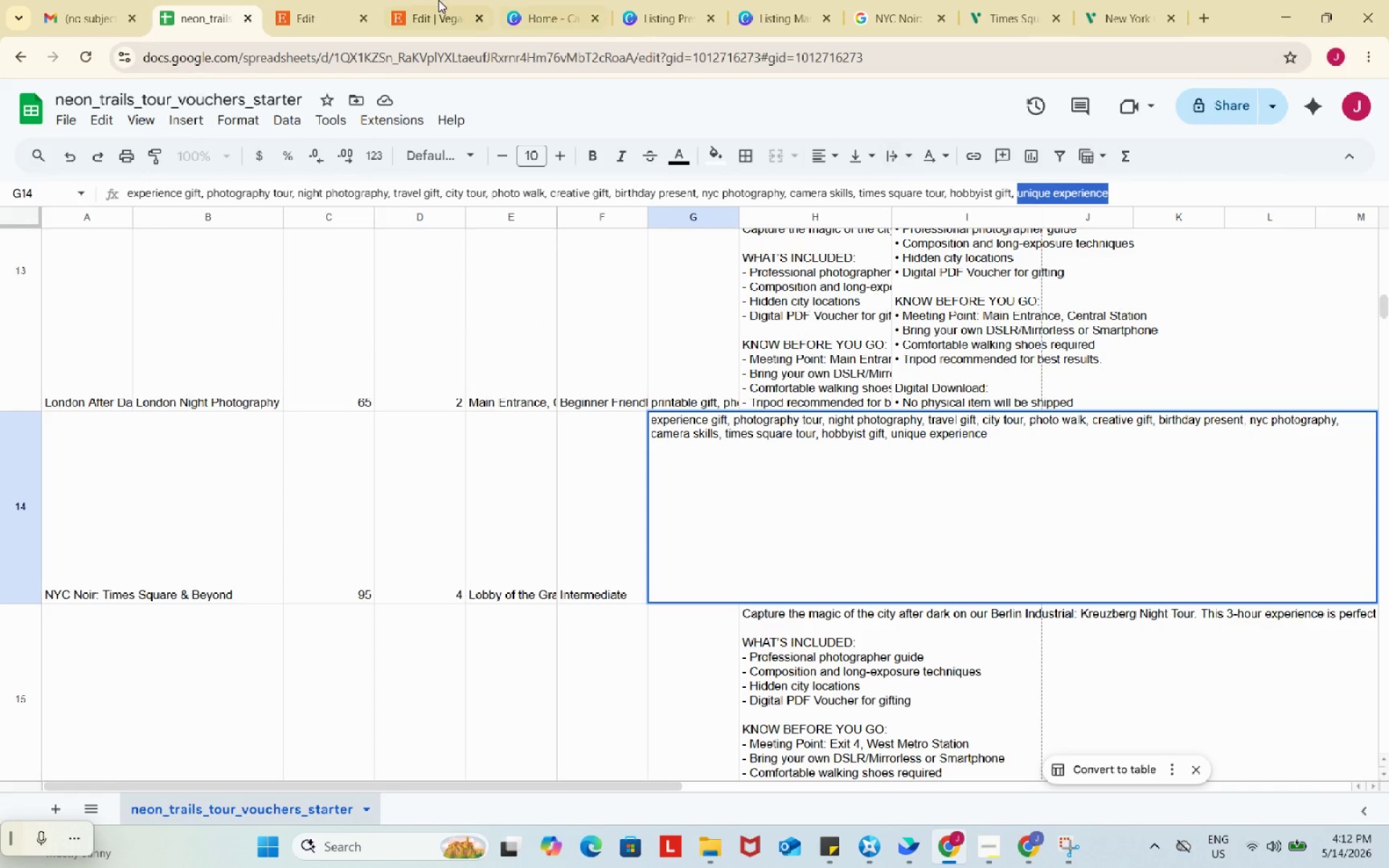 
key(Control+C)
 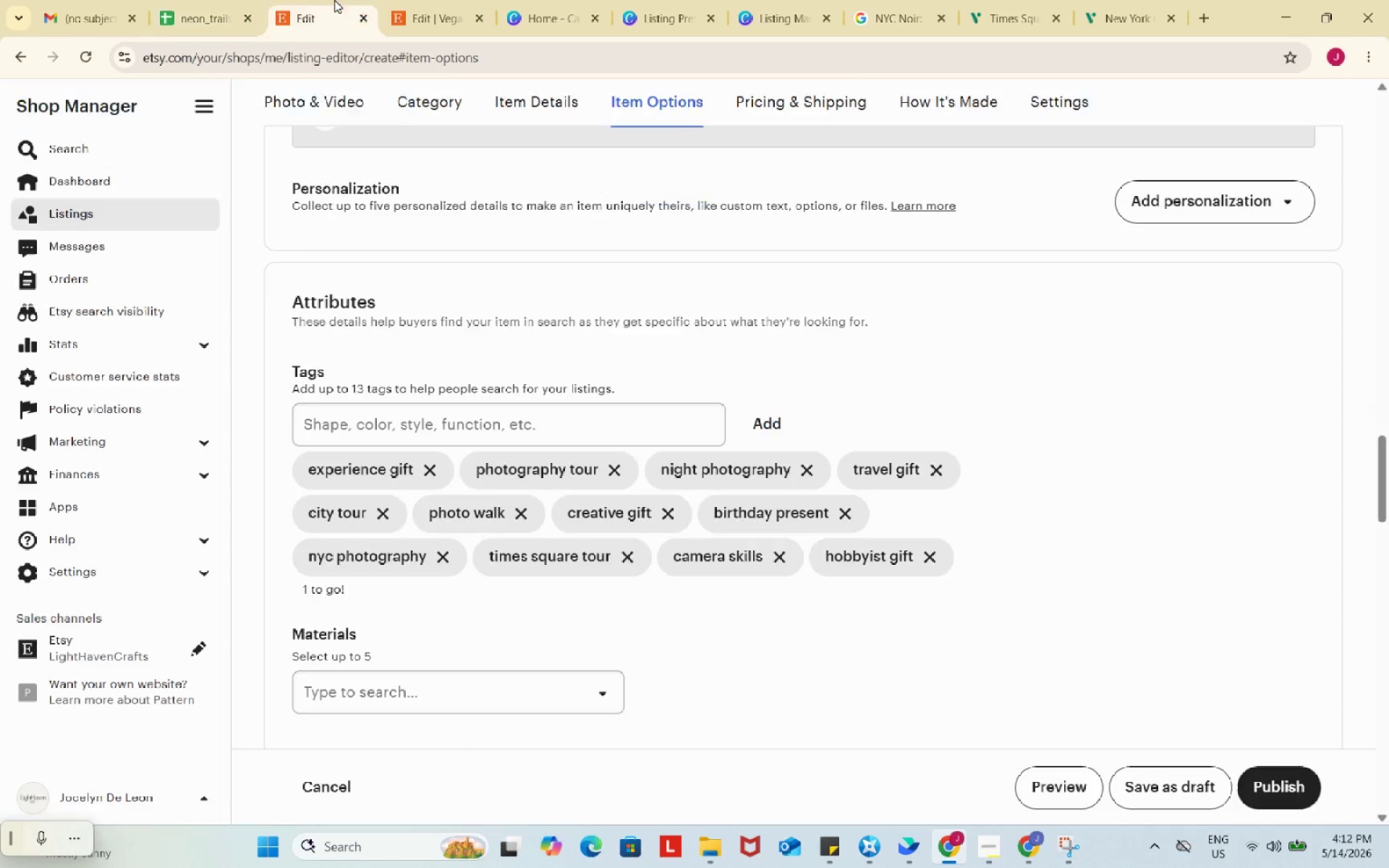 
left_click([334, 0])
 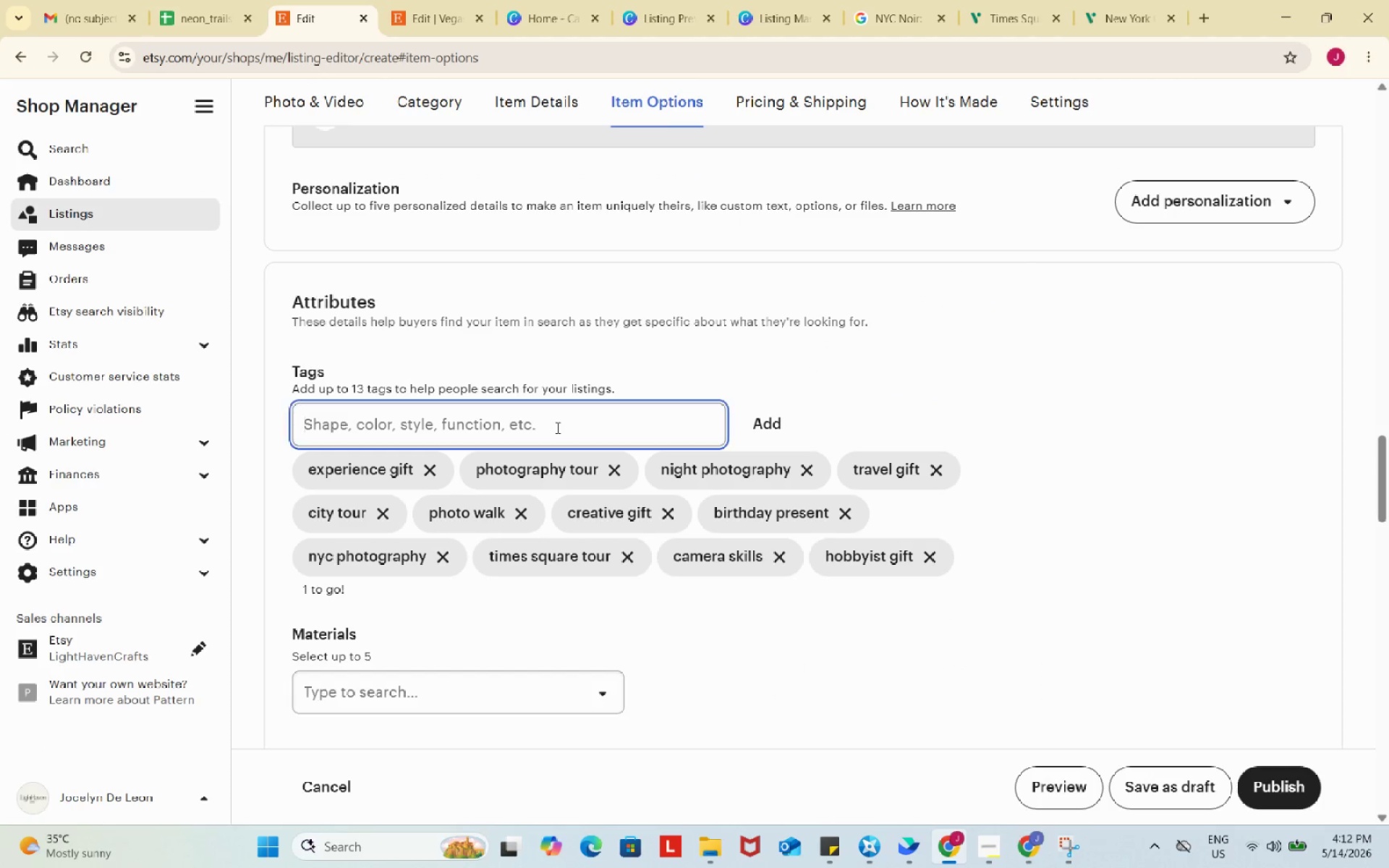 
left_click([556, 427])
 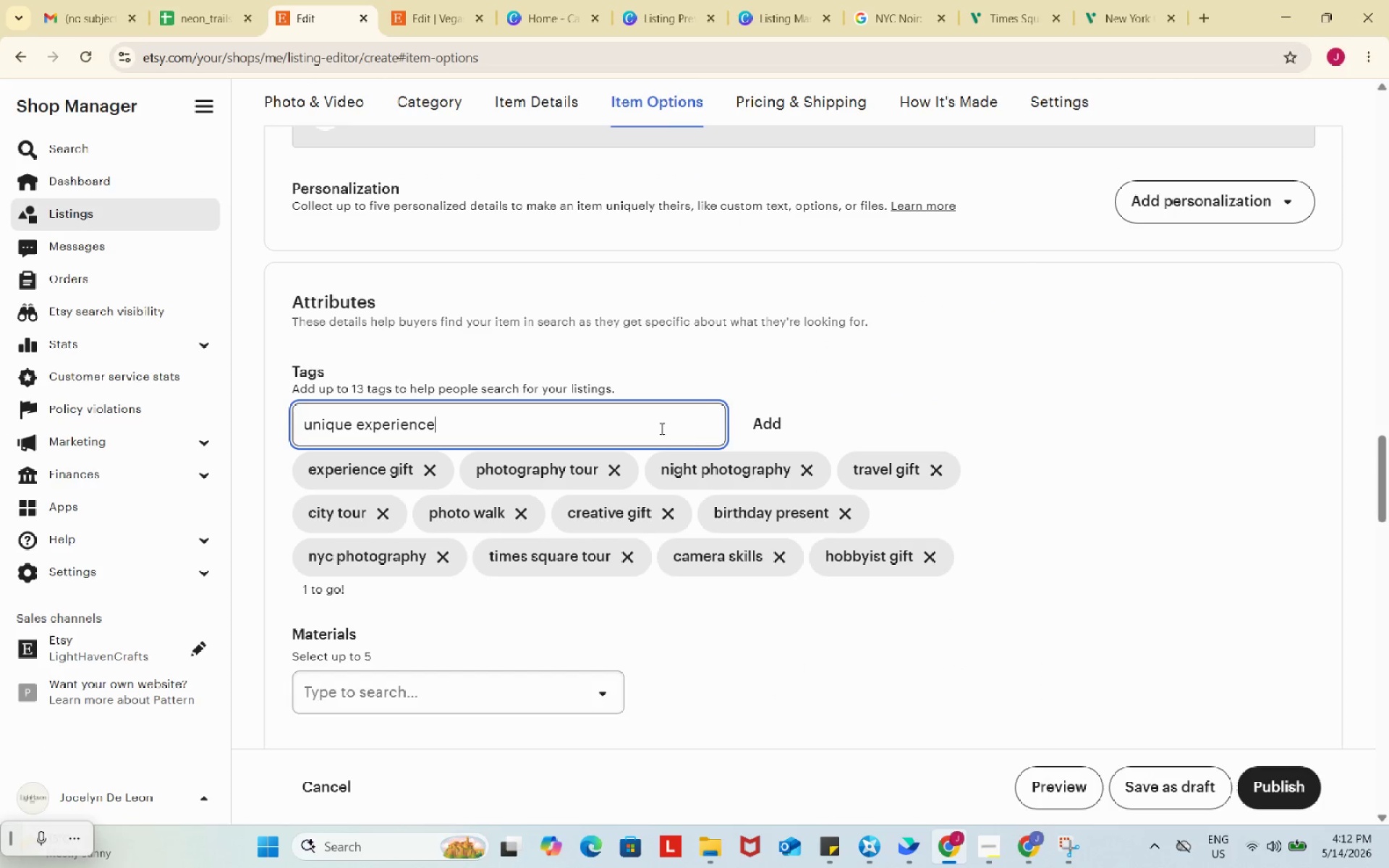 
key(Control+ControlLeft)
 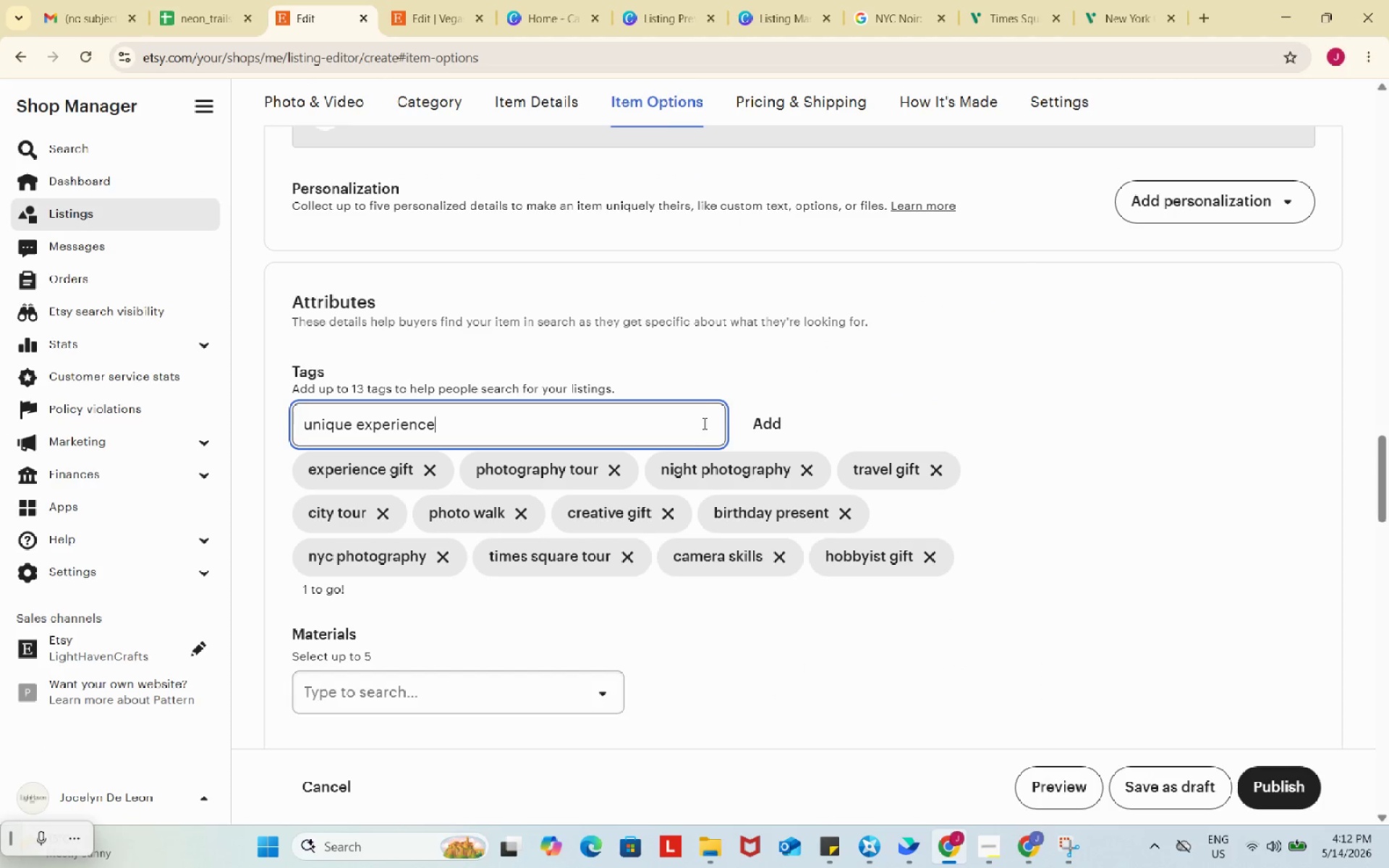 
key(Control+V)
 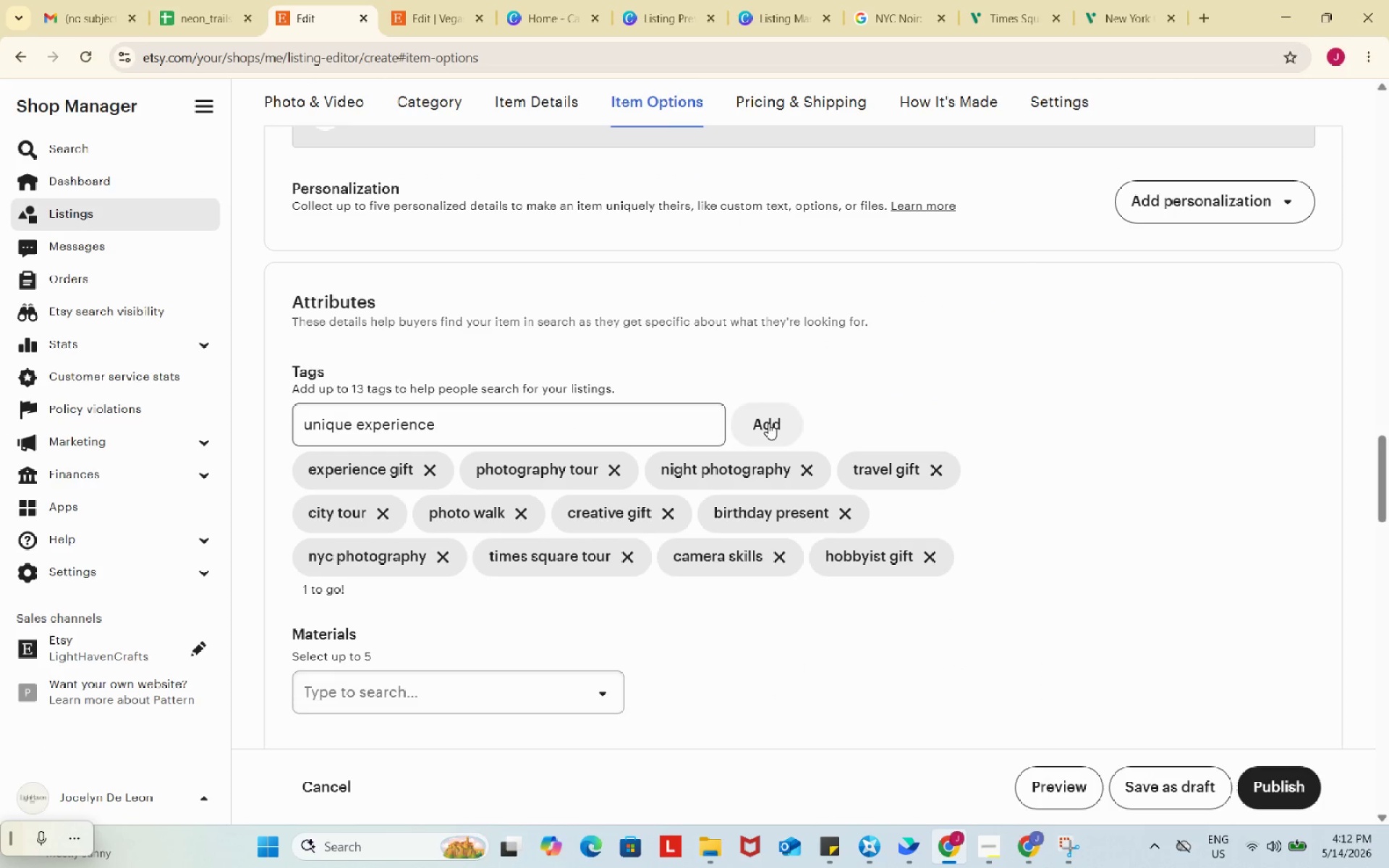 
left_click([768, 423])
 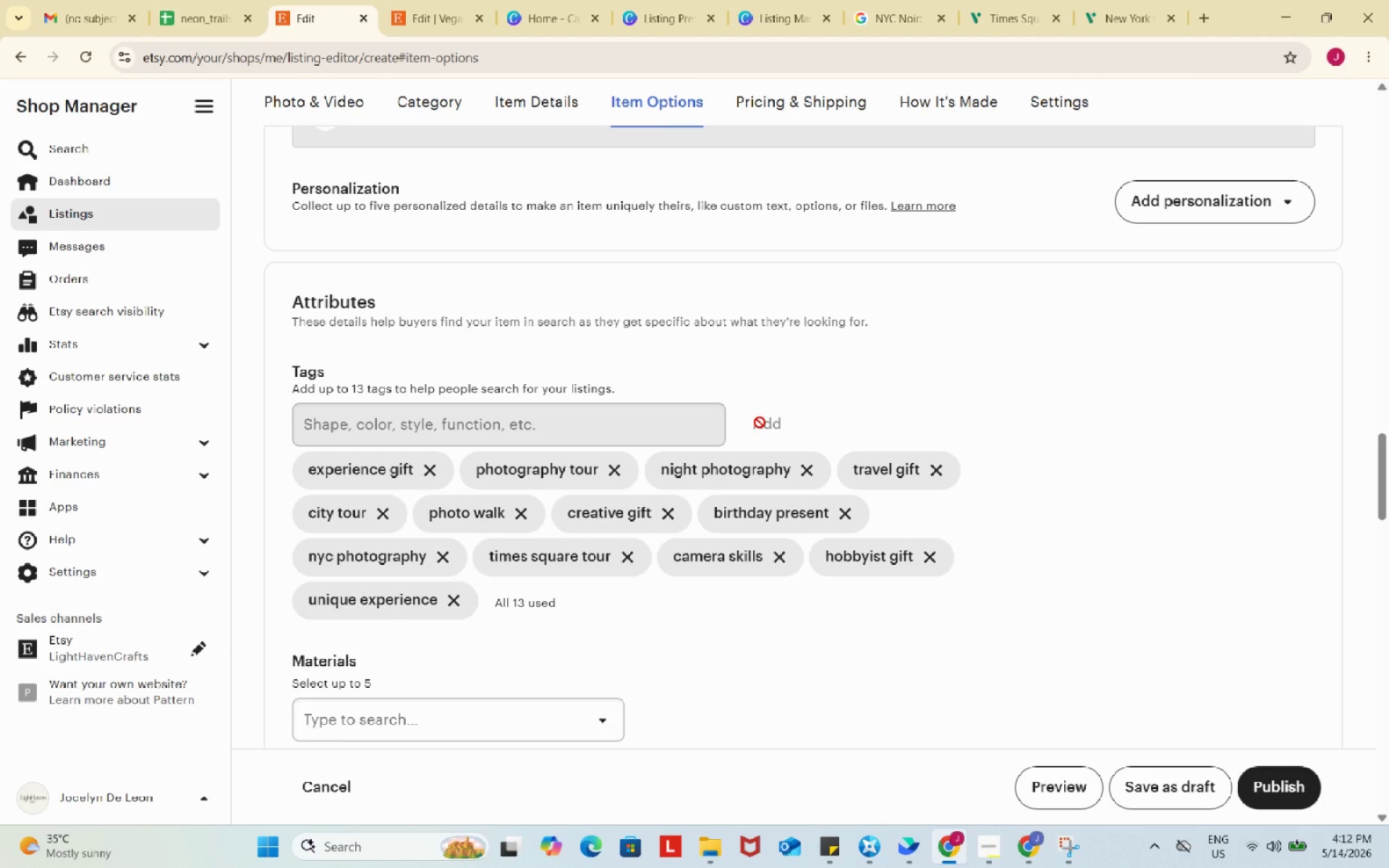 
wait(18.31)
 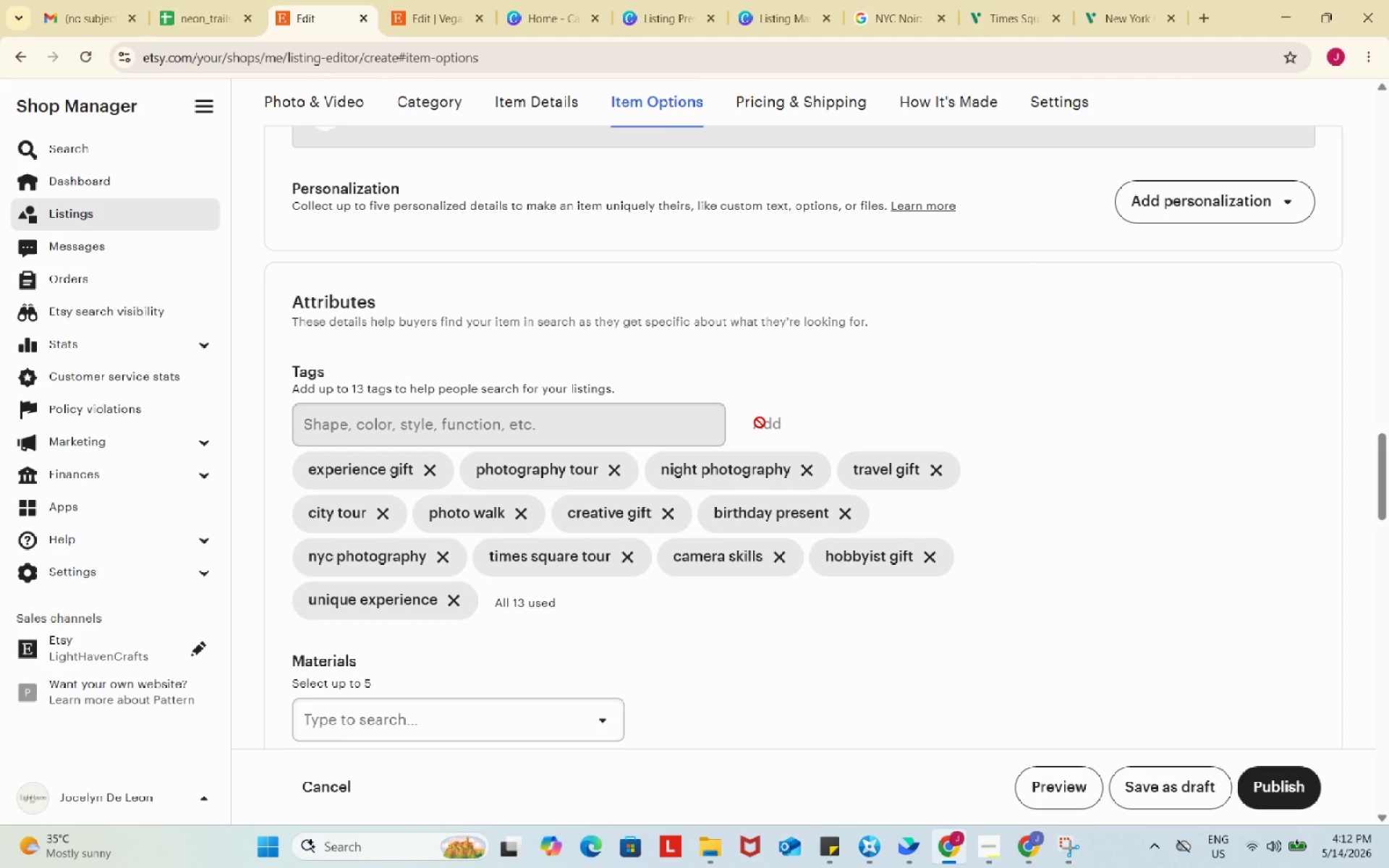 
scroll: coordinate [794, 658], scroll_direction: down, amount: 4.0
 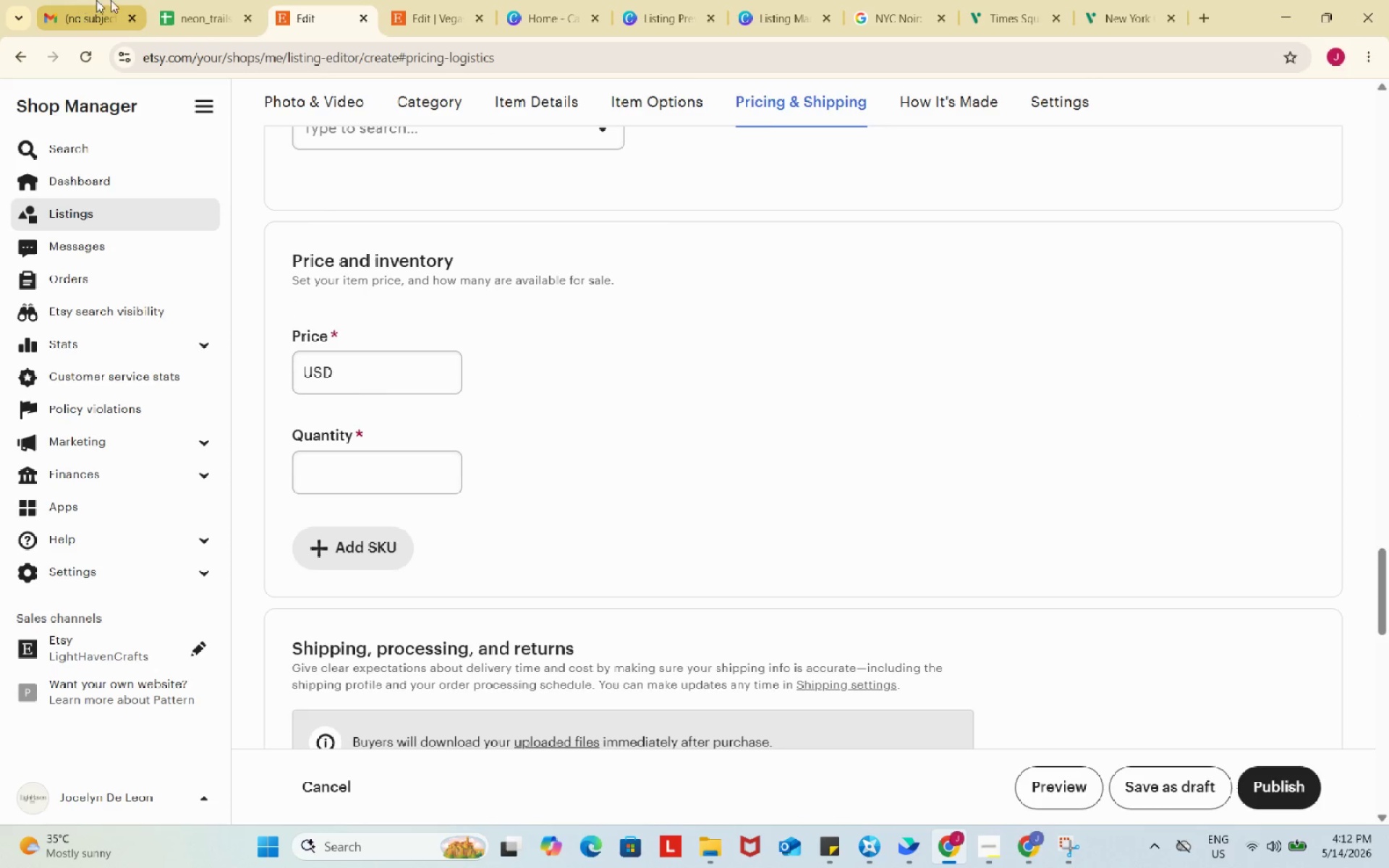 
left_click([203, 4])
 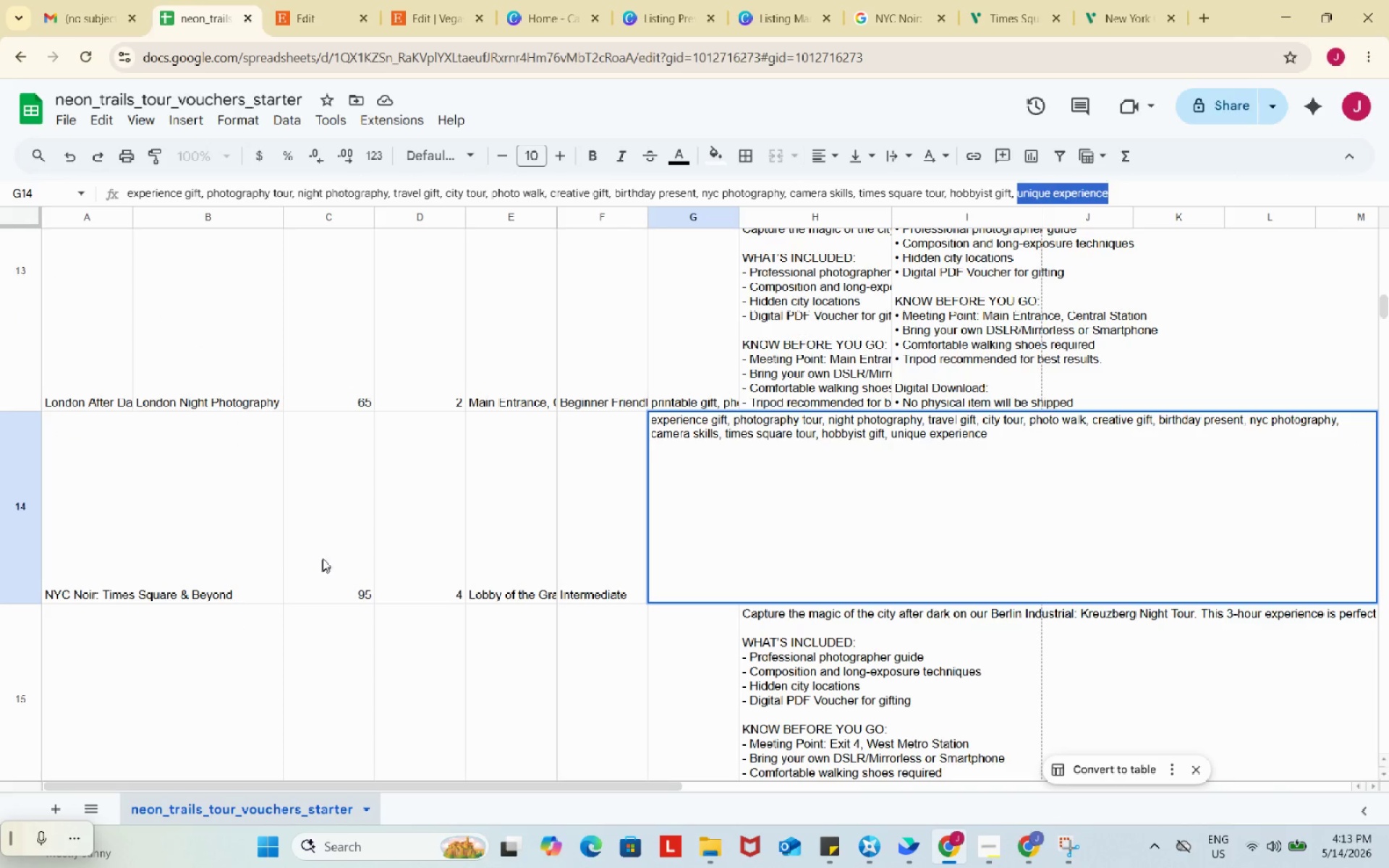 
left_click([326, 550])
 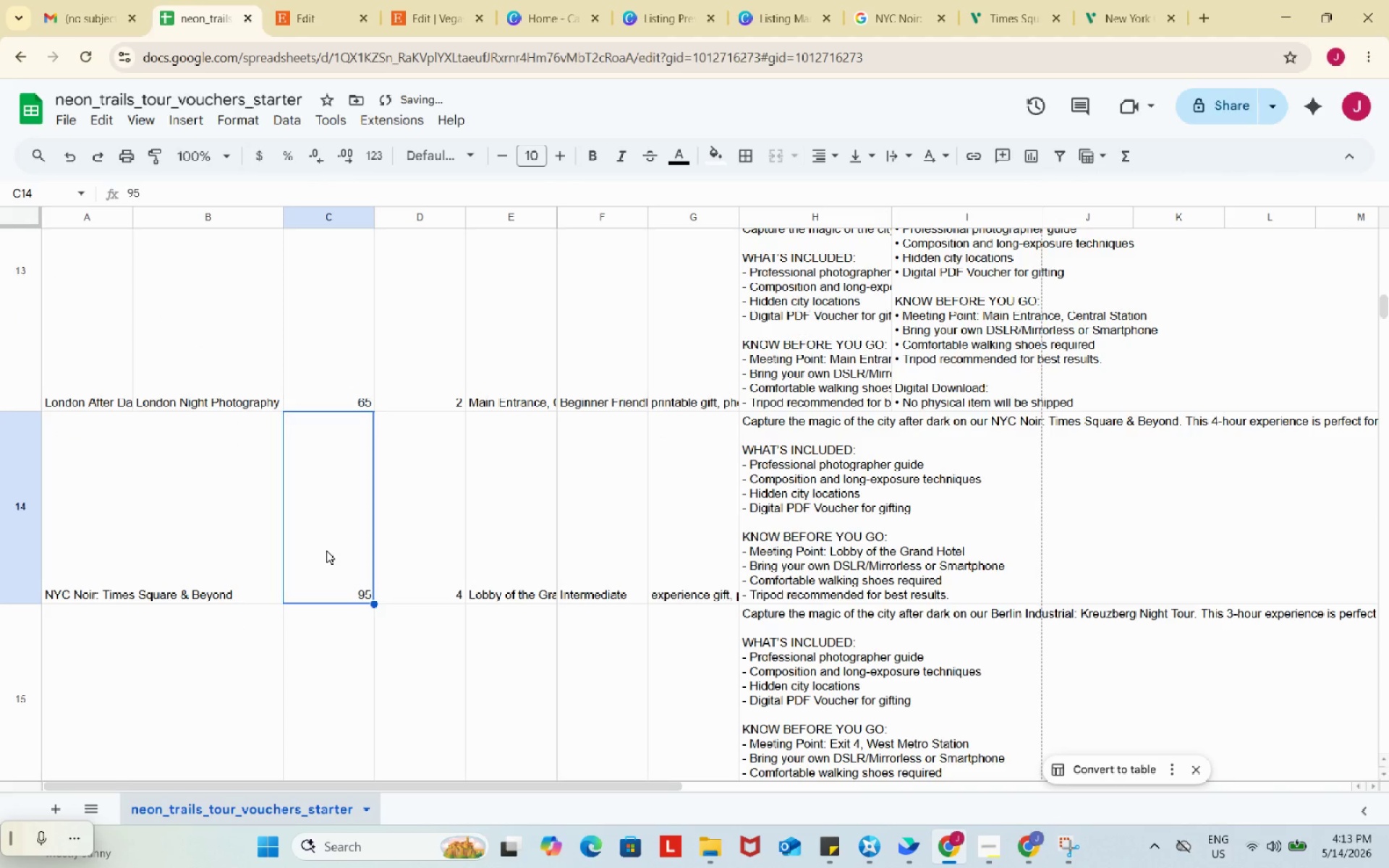 
key(Control+ControlLeft)
 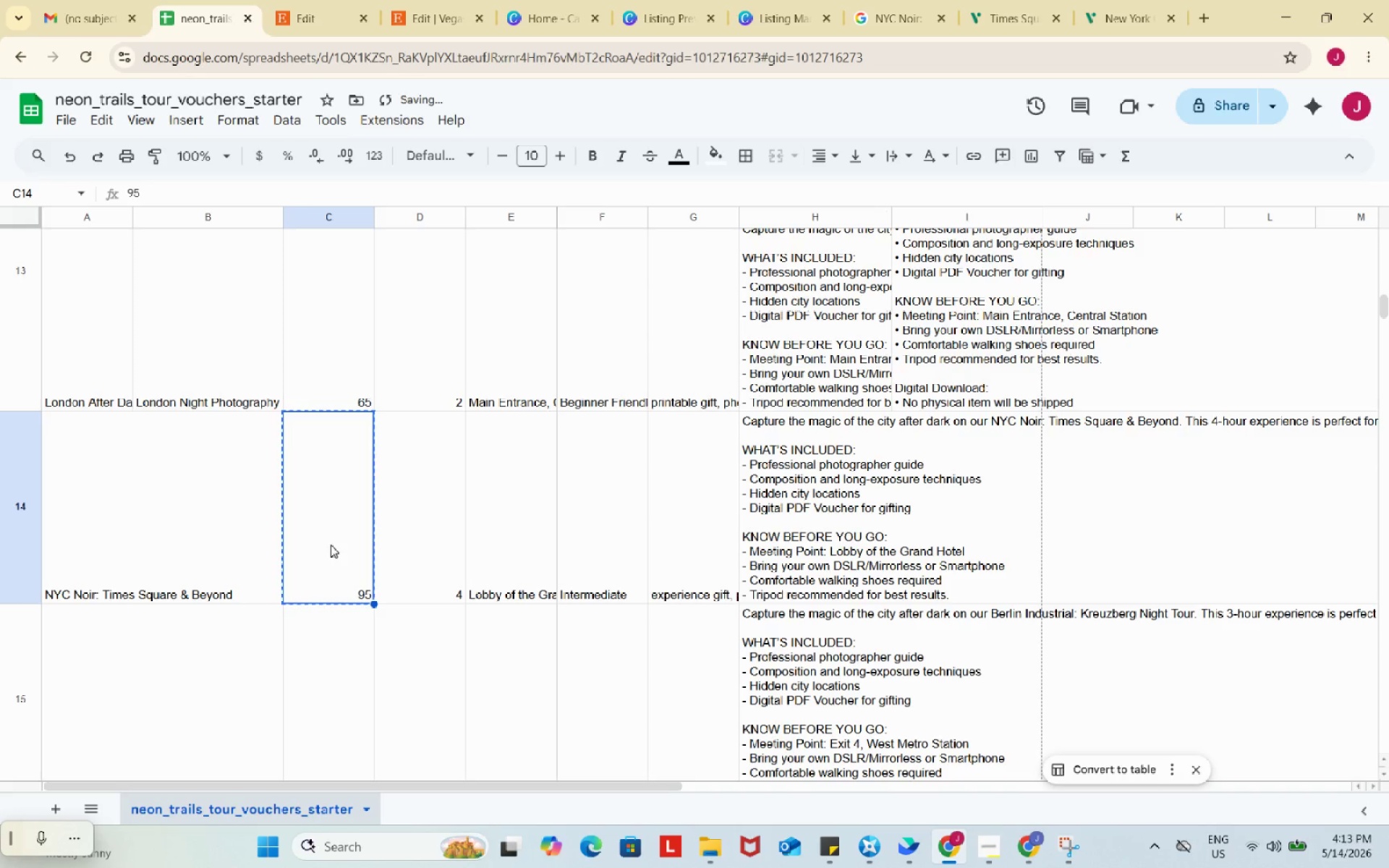 
key(Control+C)
 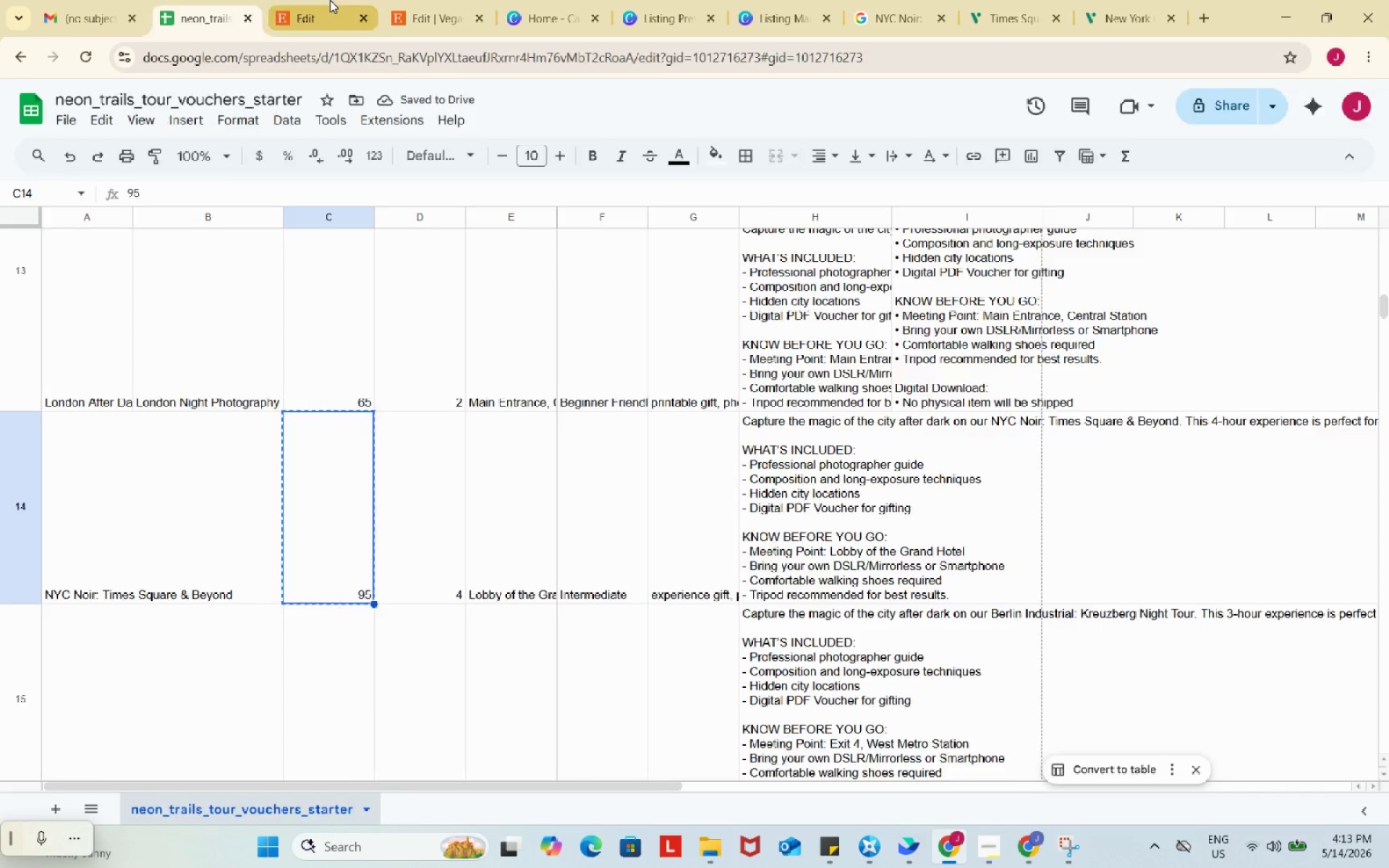 
left_click([330, 0])
 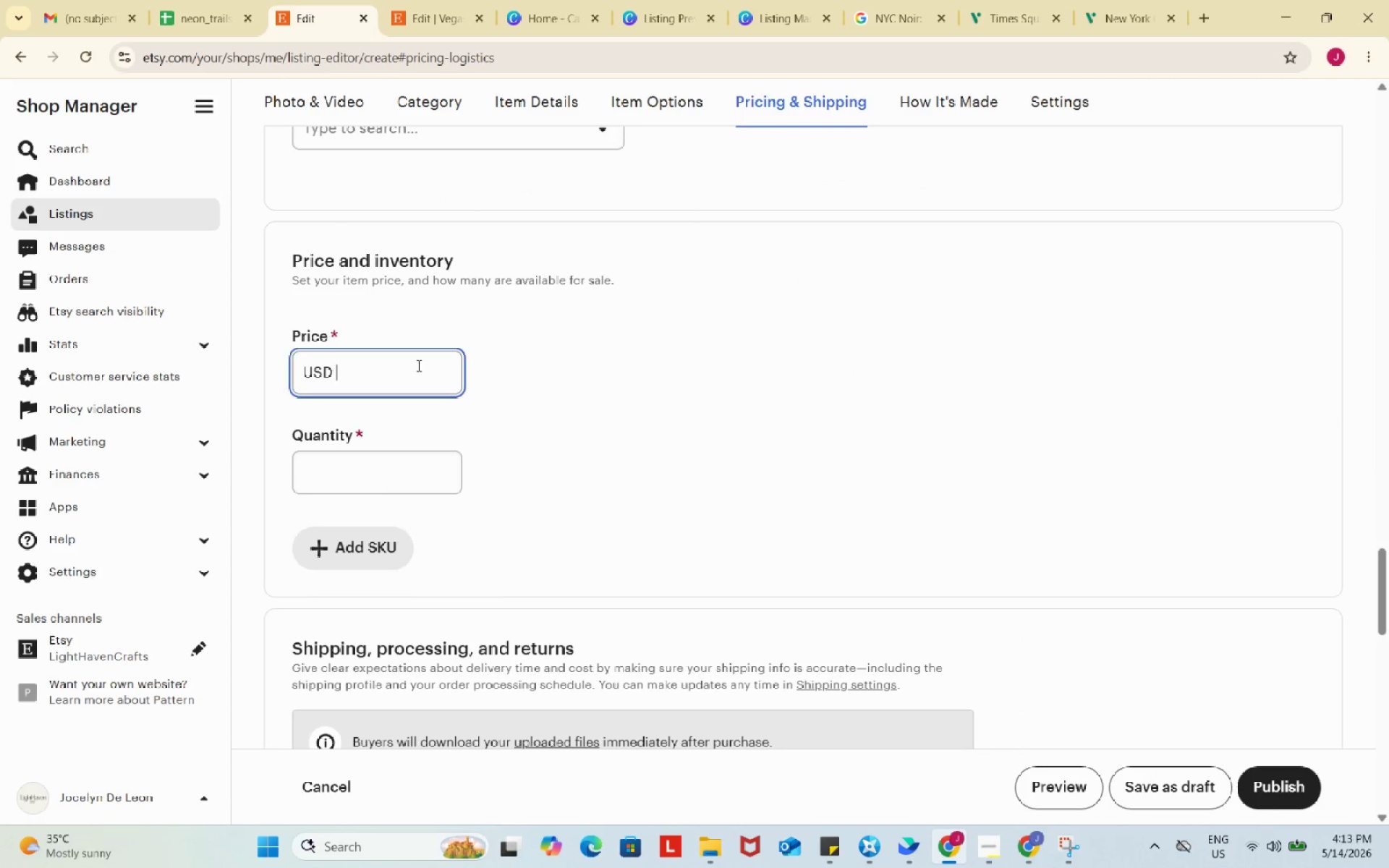 
left_click([417, 365])
 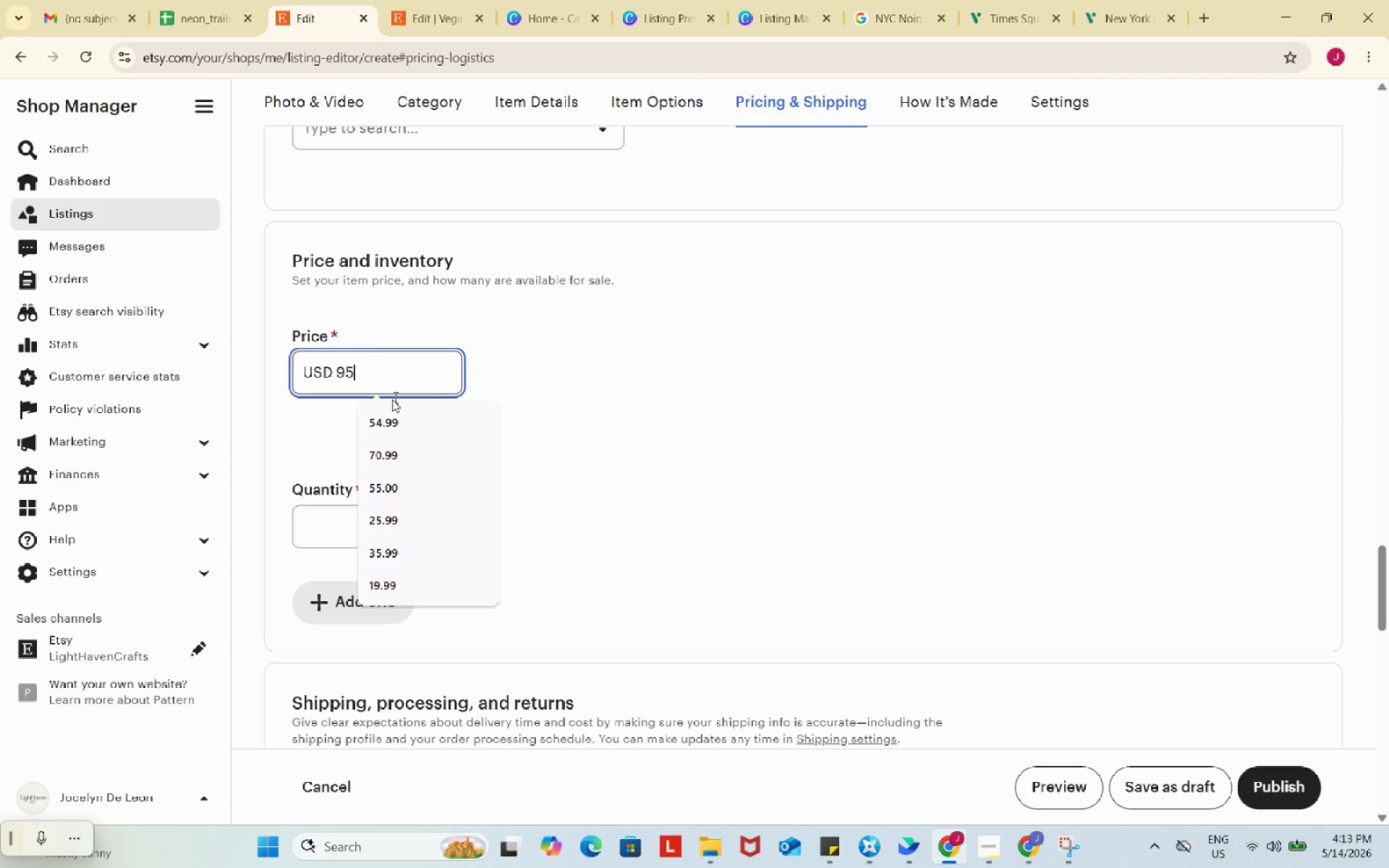 
key(Control+ControlLeft)
 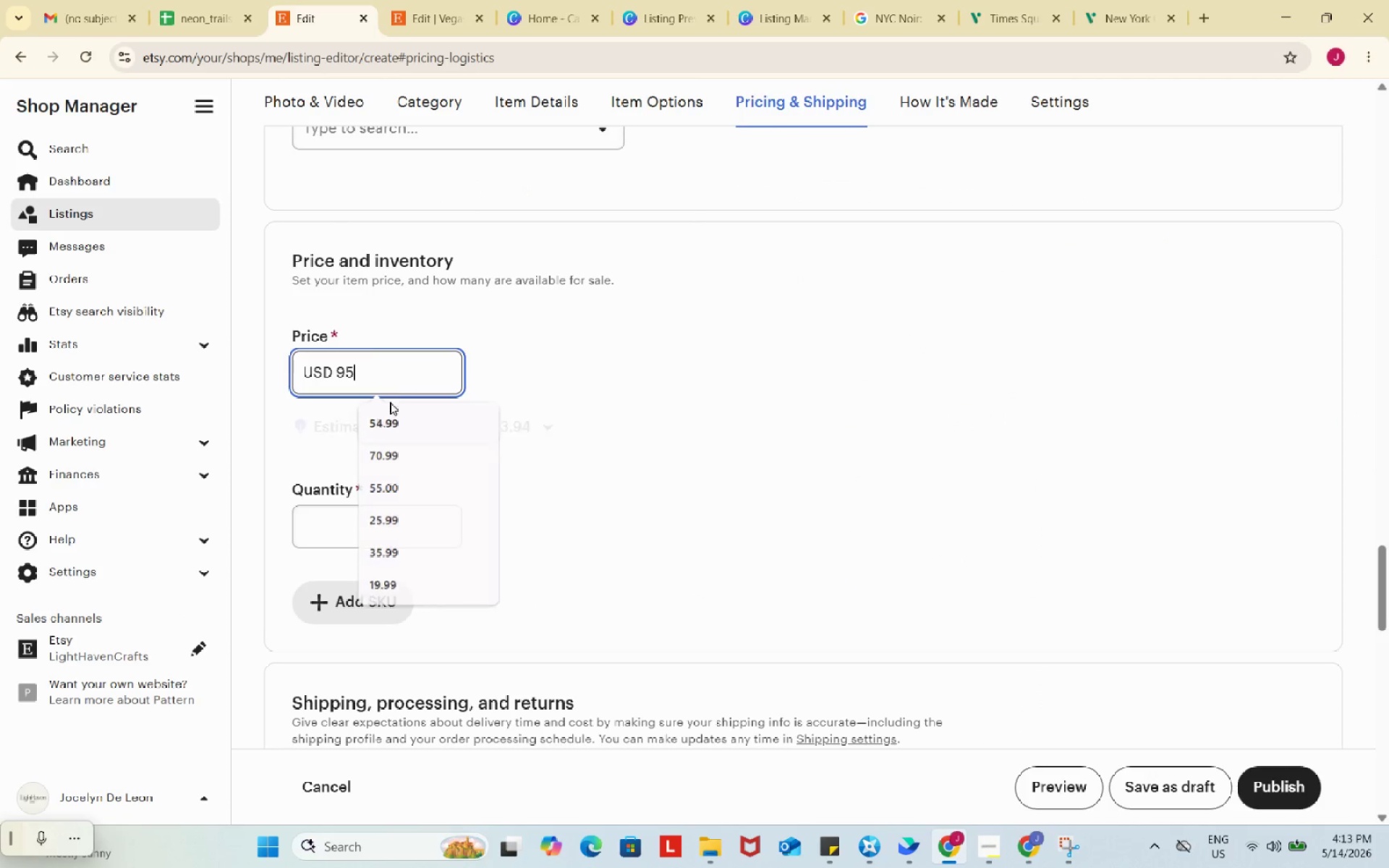 
key(Control+V)
 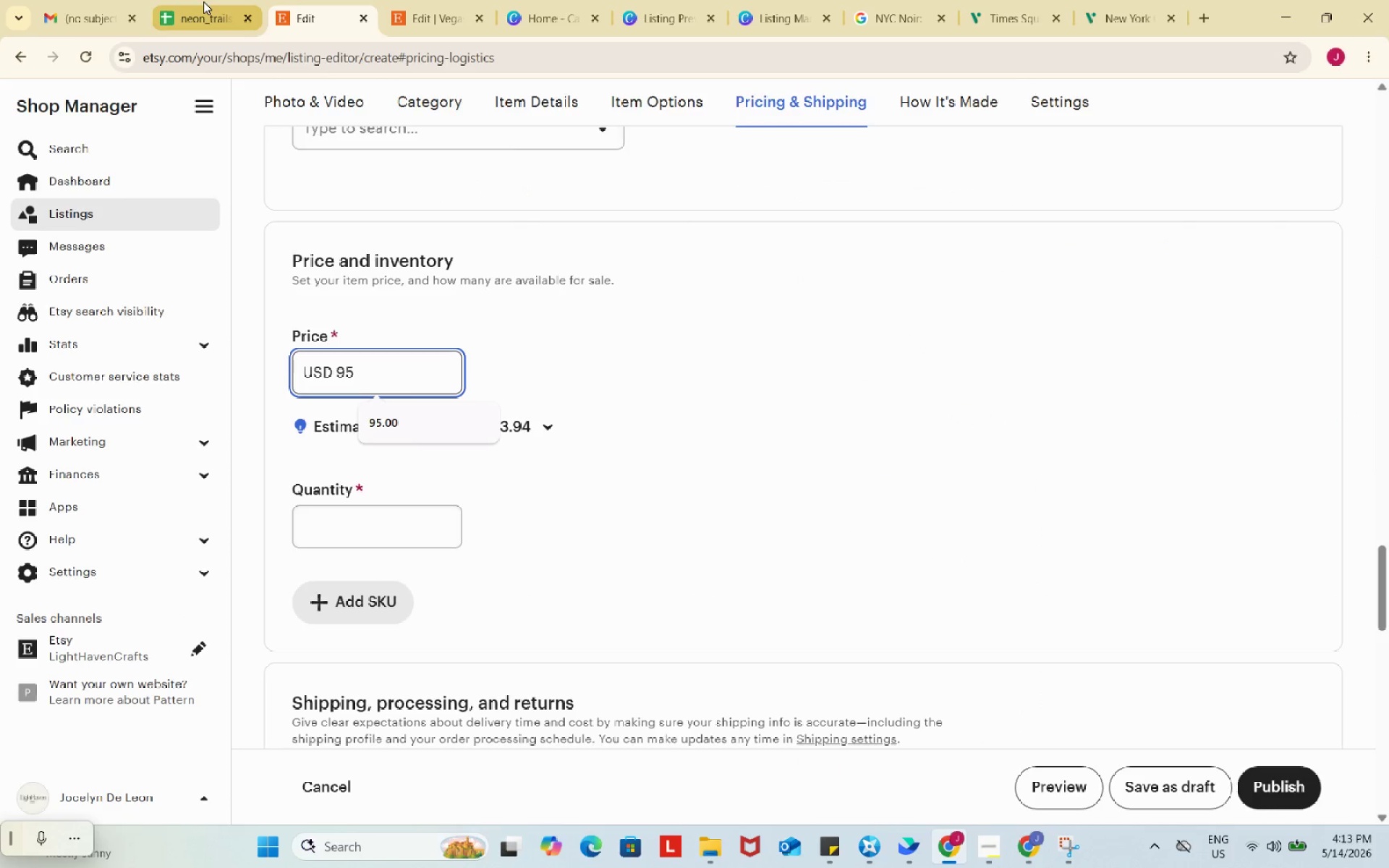 
left_click([203, 1])
 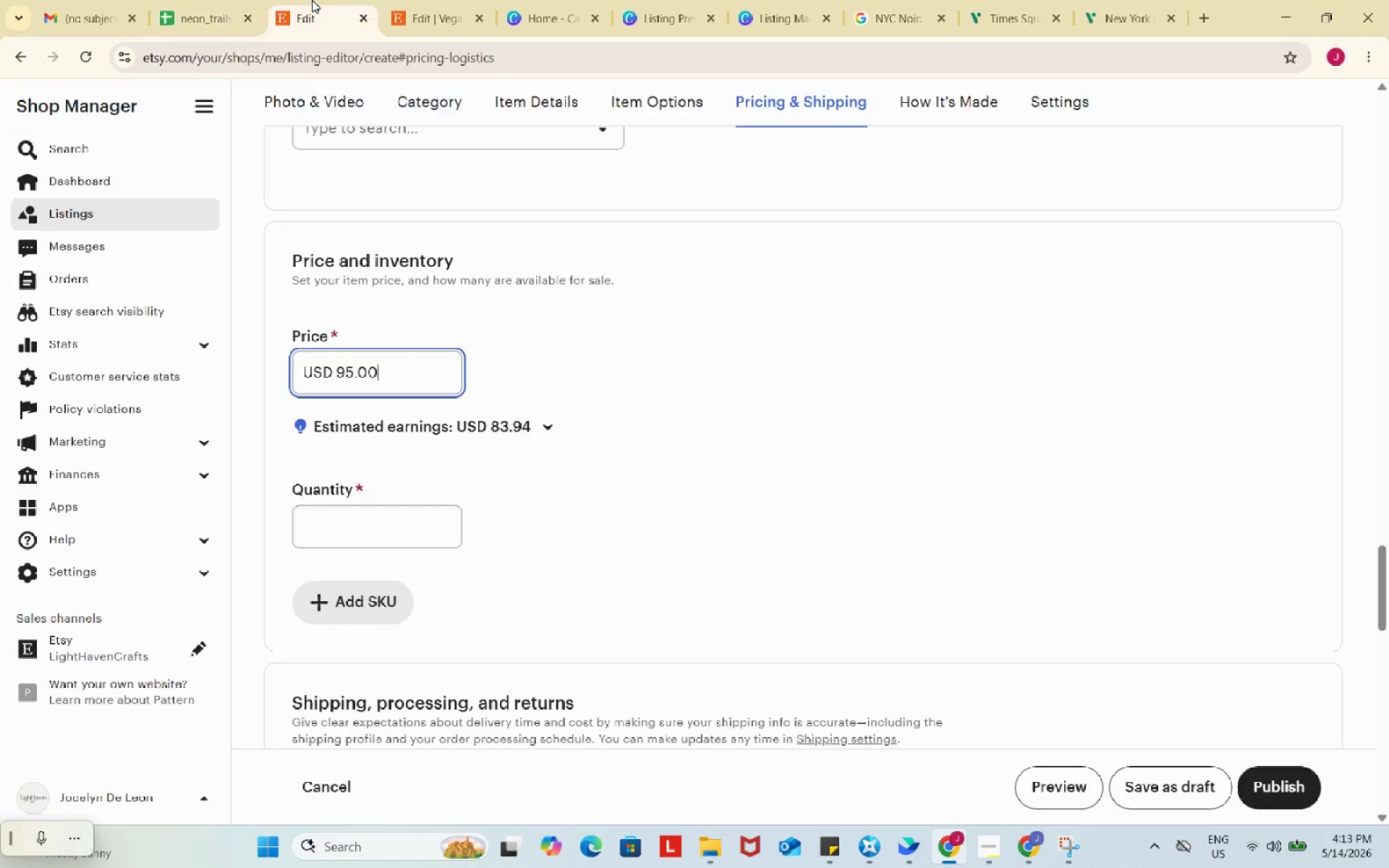 
left_click([312, 0])
 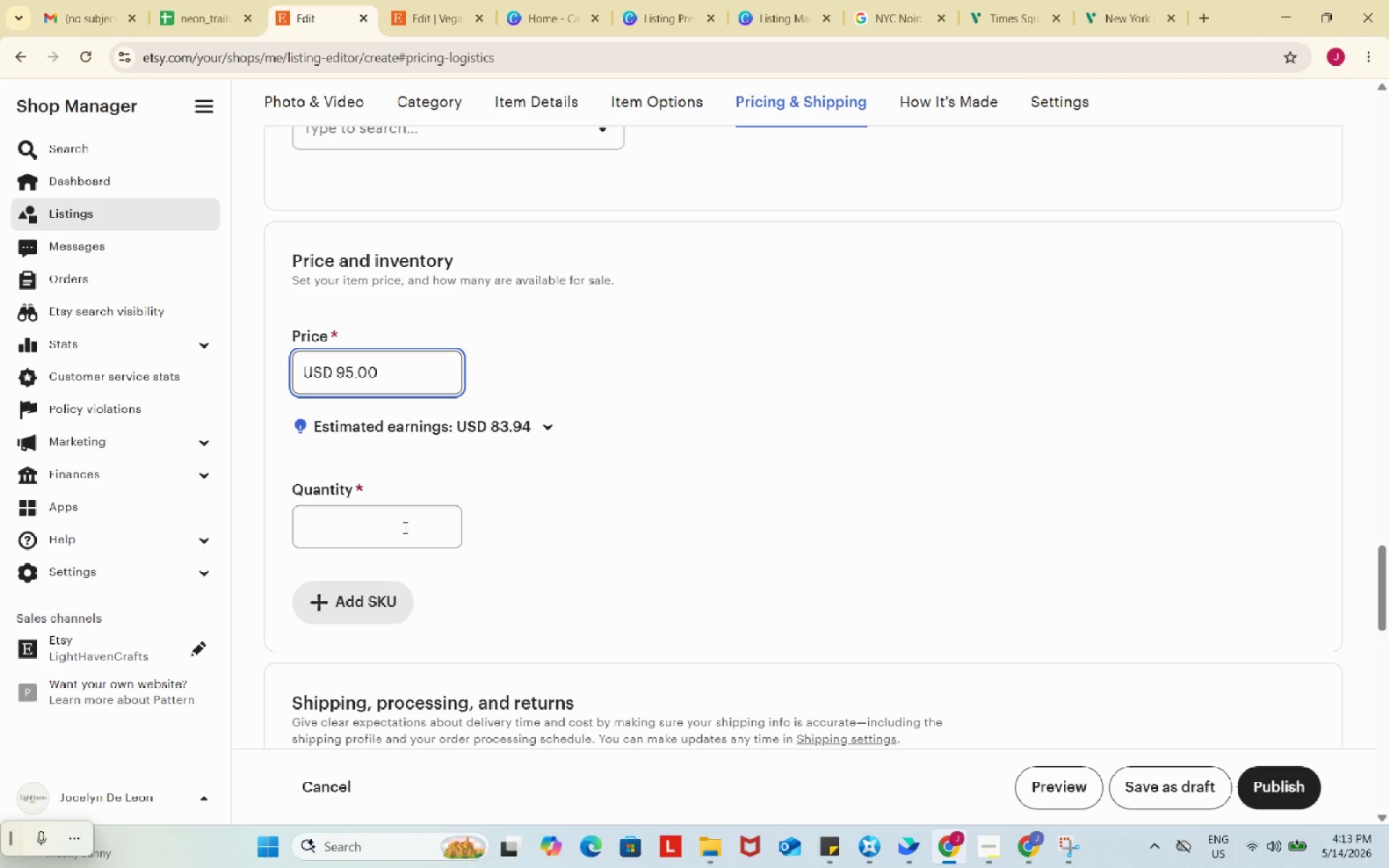 
left_click_drag(start_coordinate=[404, 527], to_coordinate=[407, 532])
 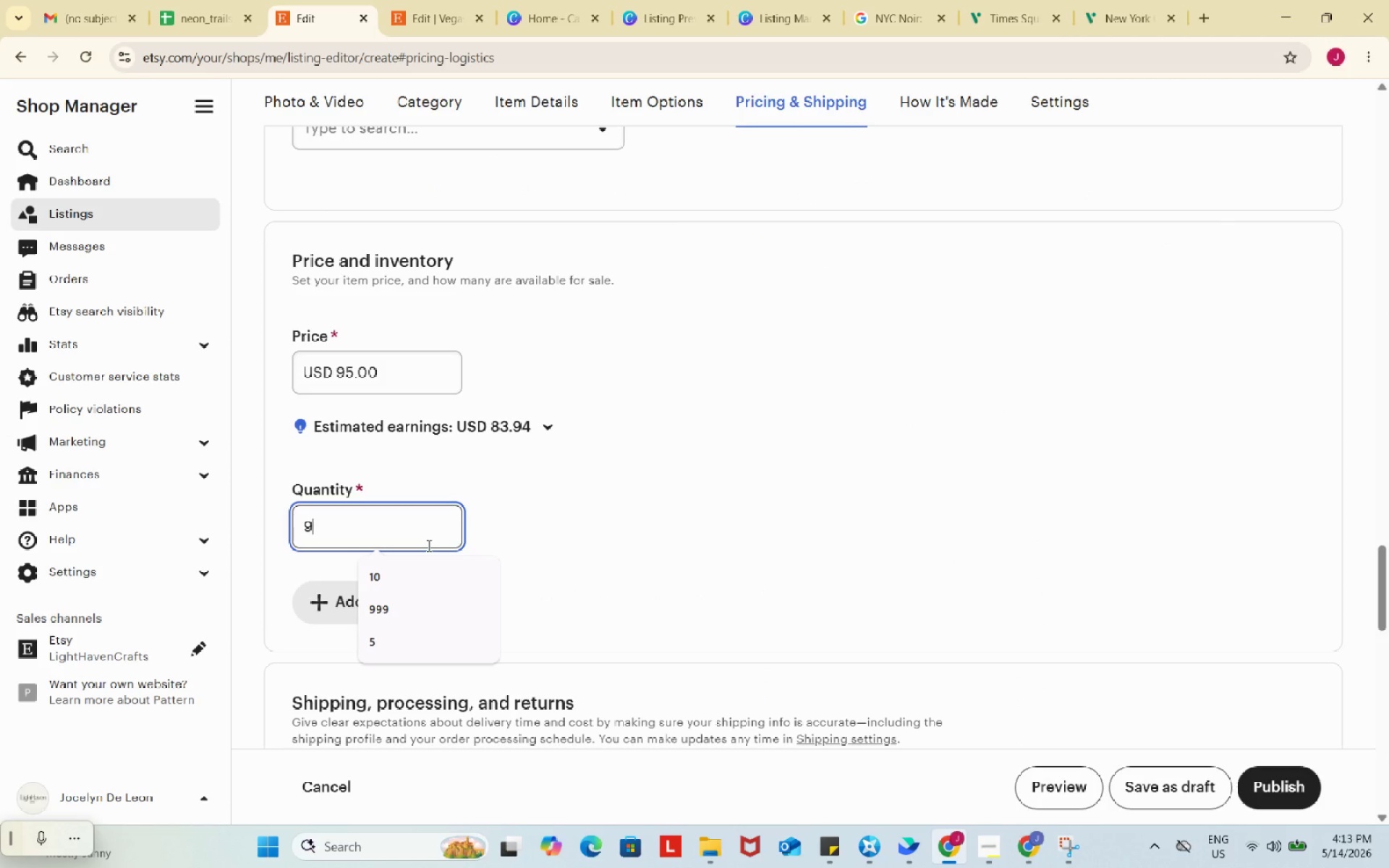 
key(Numpad9)
 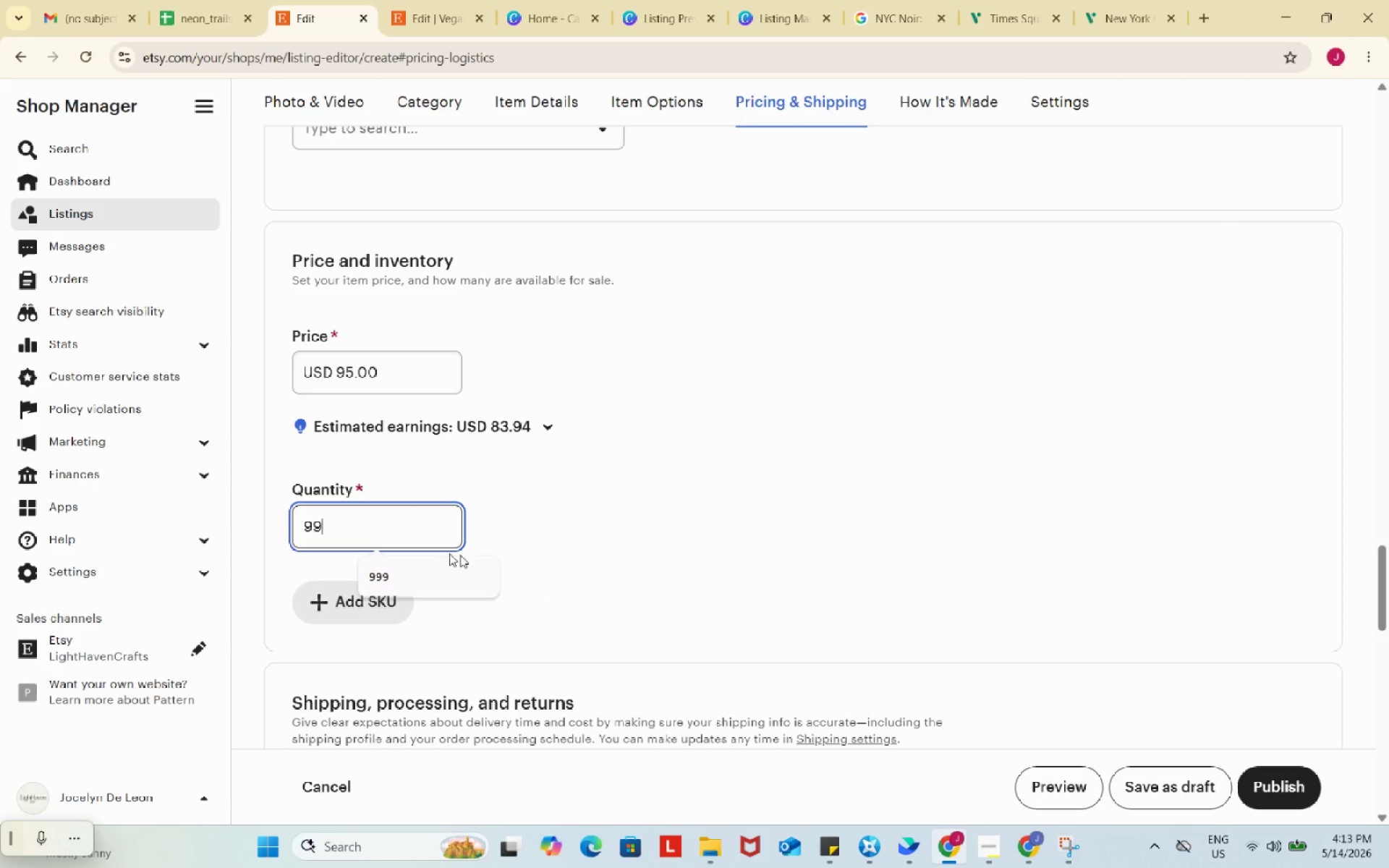 
key(Numpad9)
 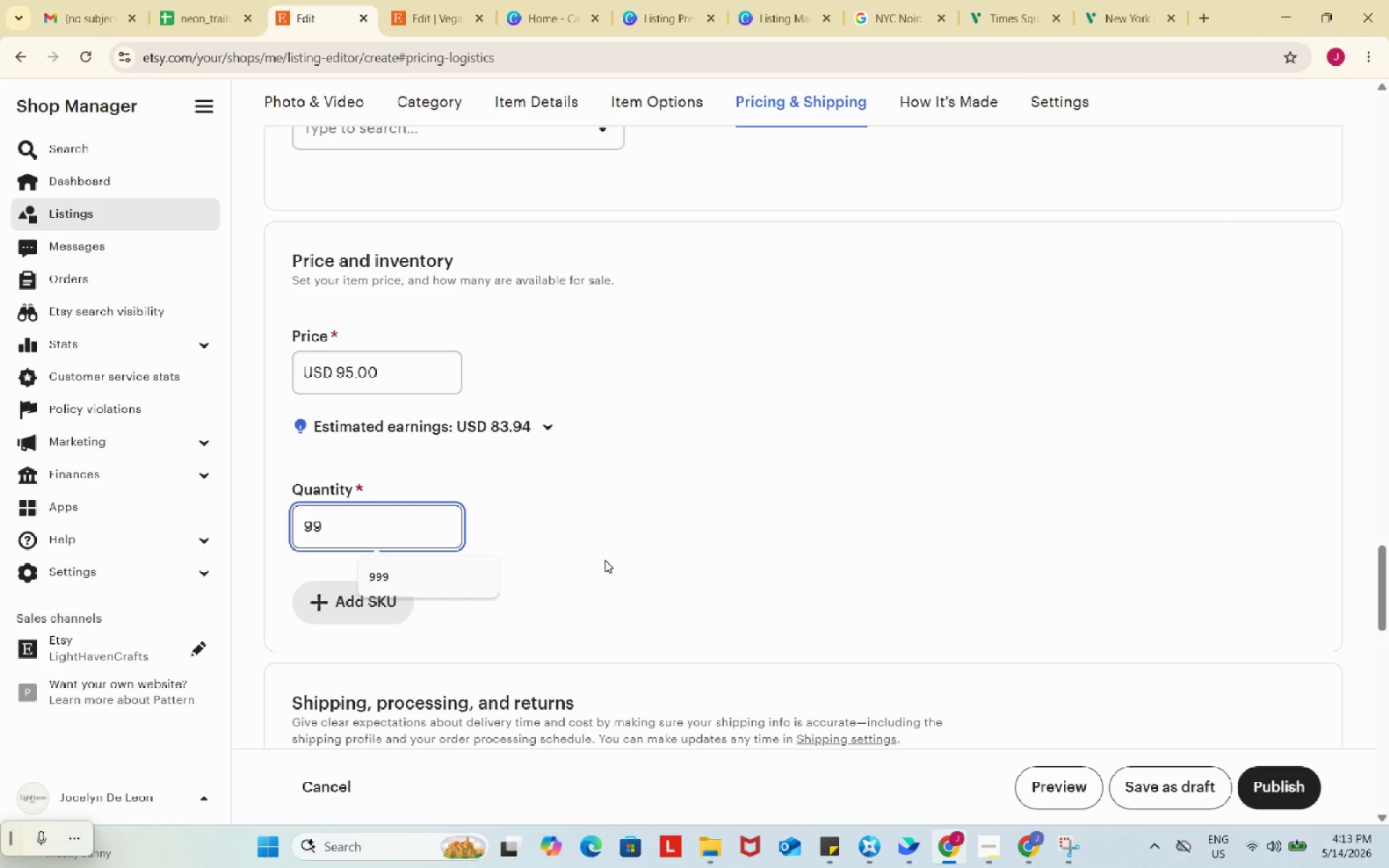 
key(Numpad9)
 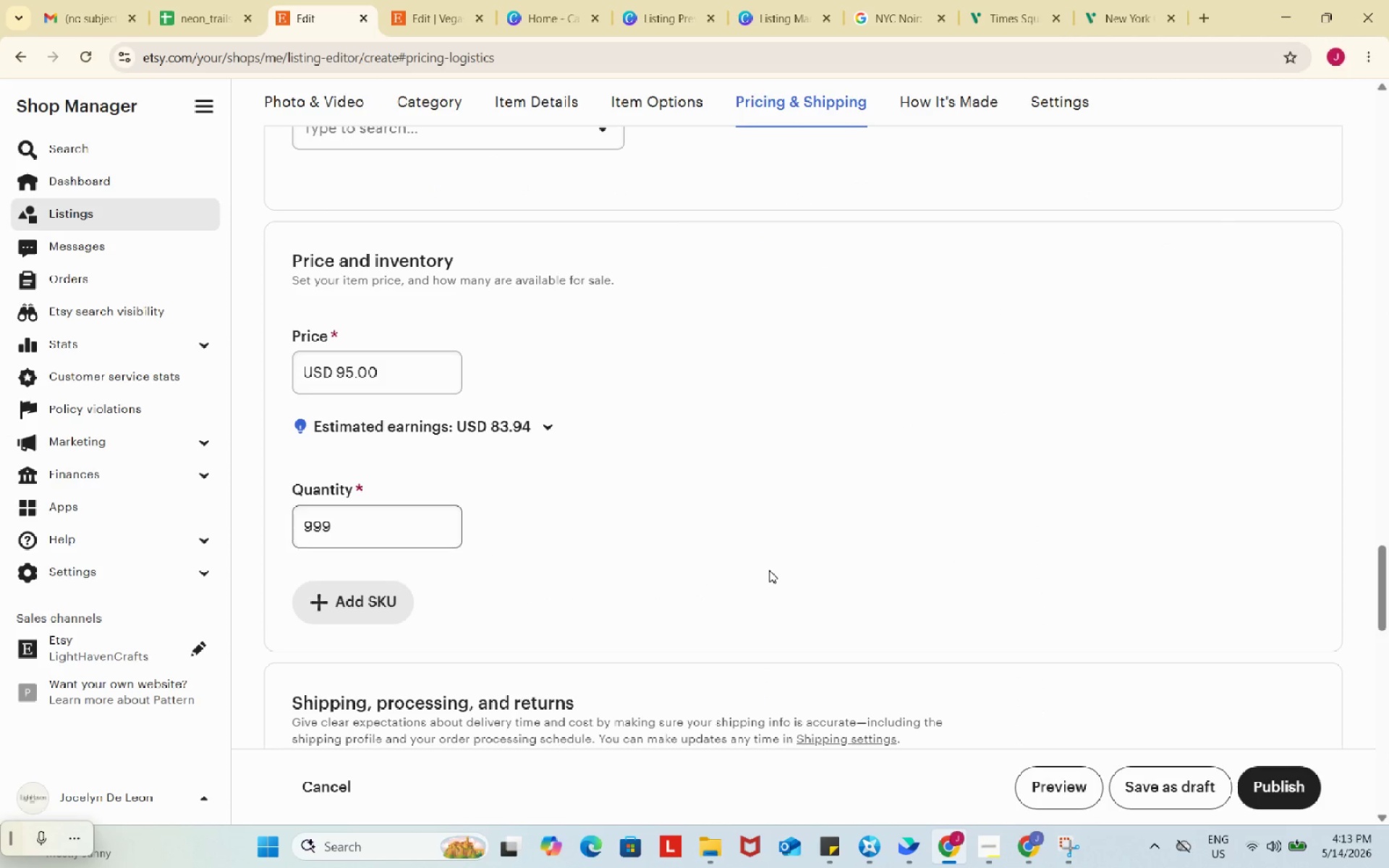 
left_click([769, 570])
 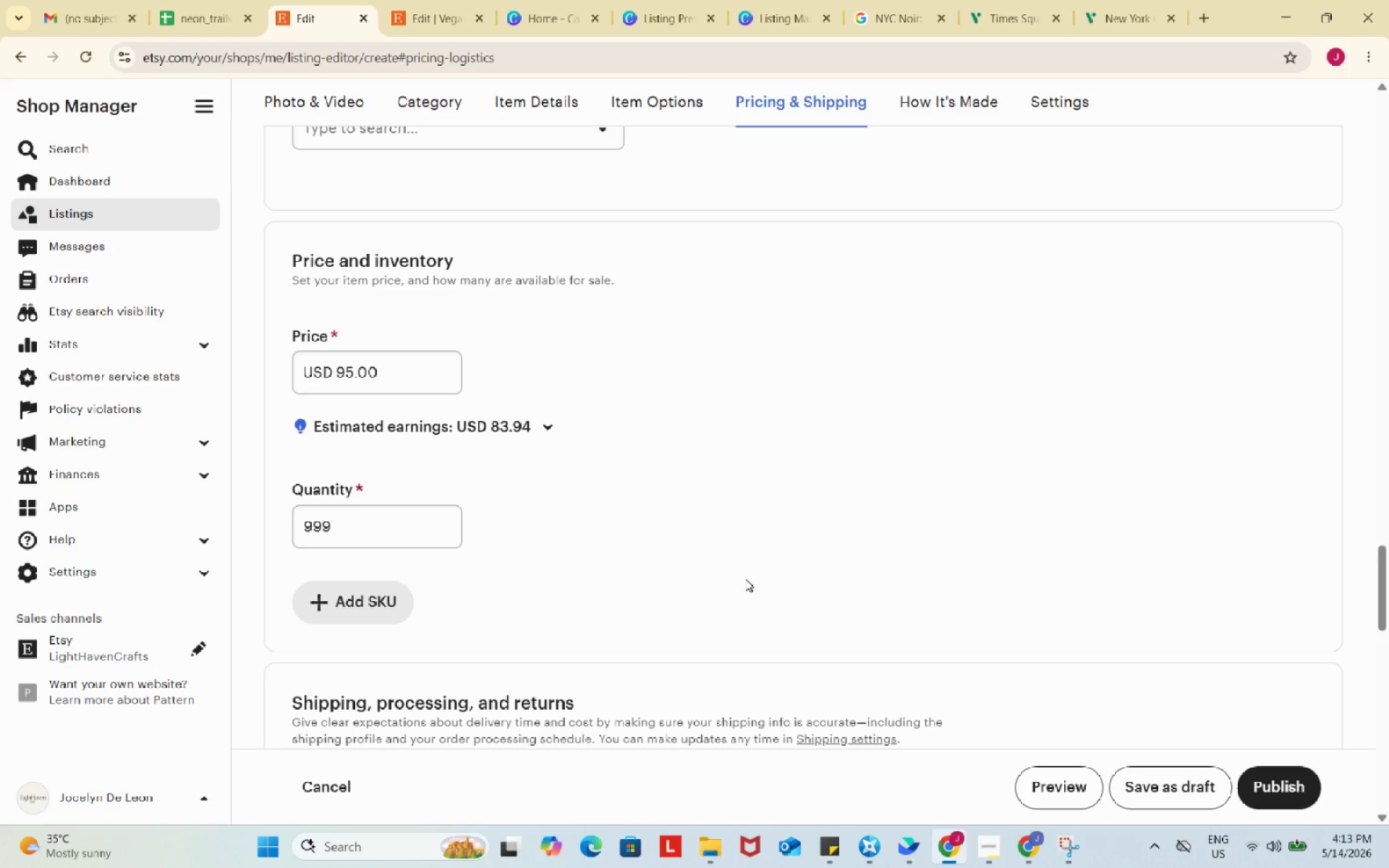 
wait(8.44)
 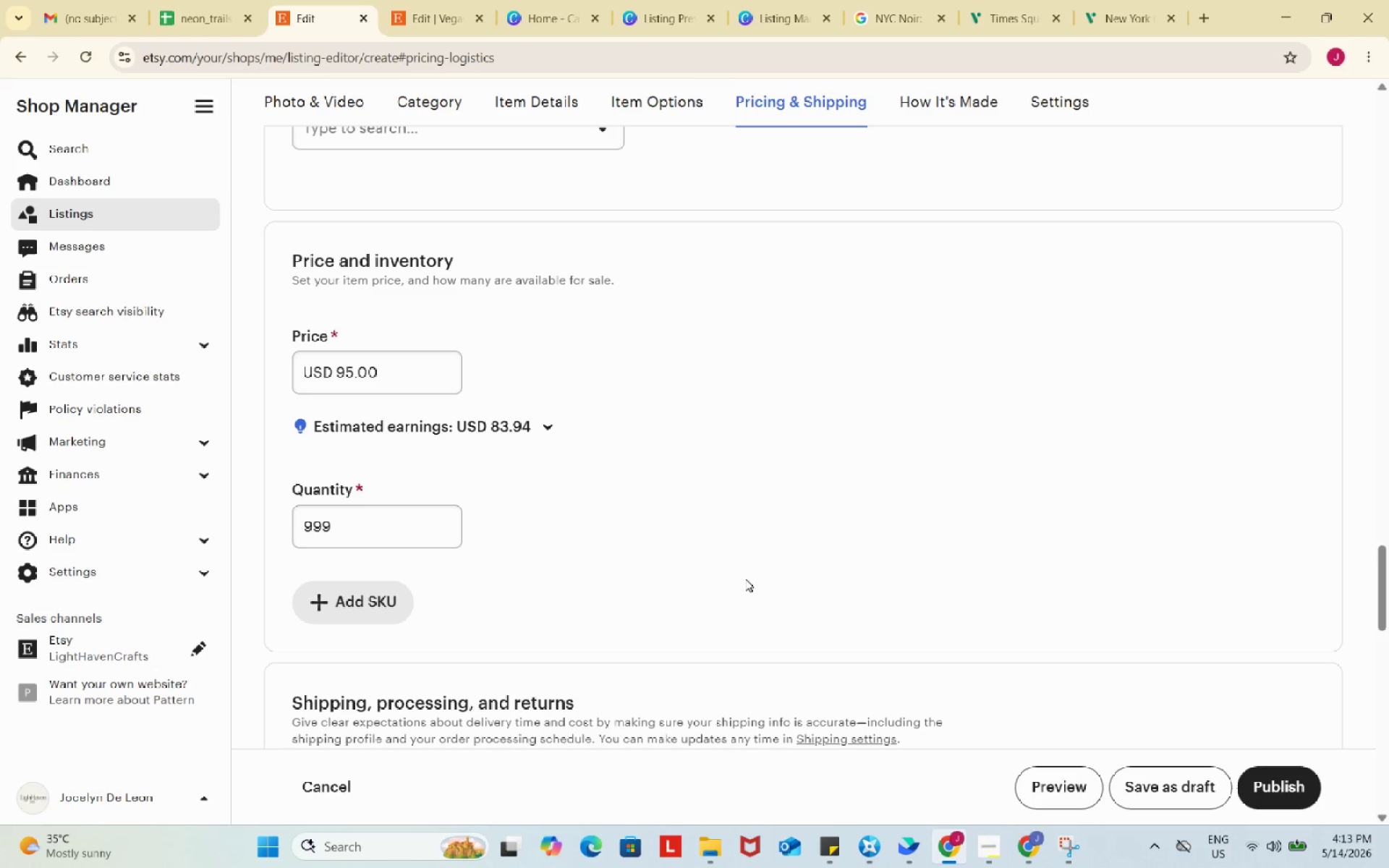 
scroll: coordinate [577, 590], scroll_direction: down, amount: 9.0
 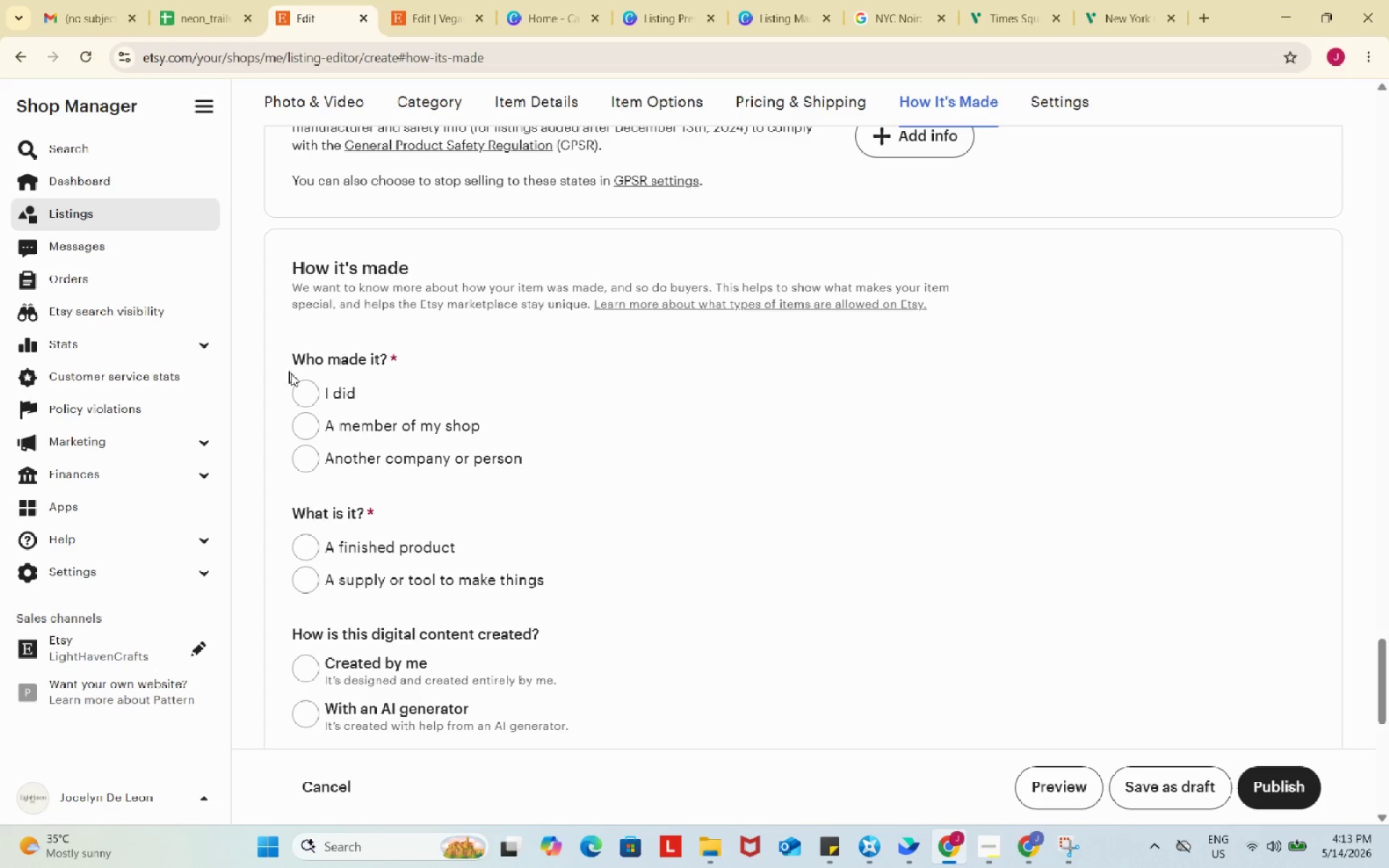 
left_click([301, 391])
 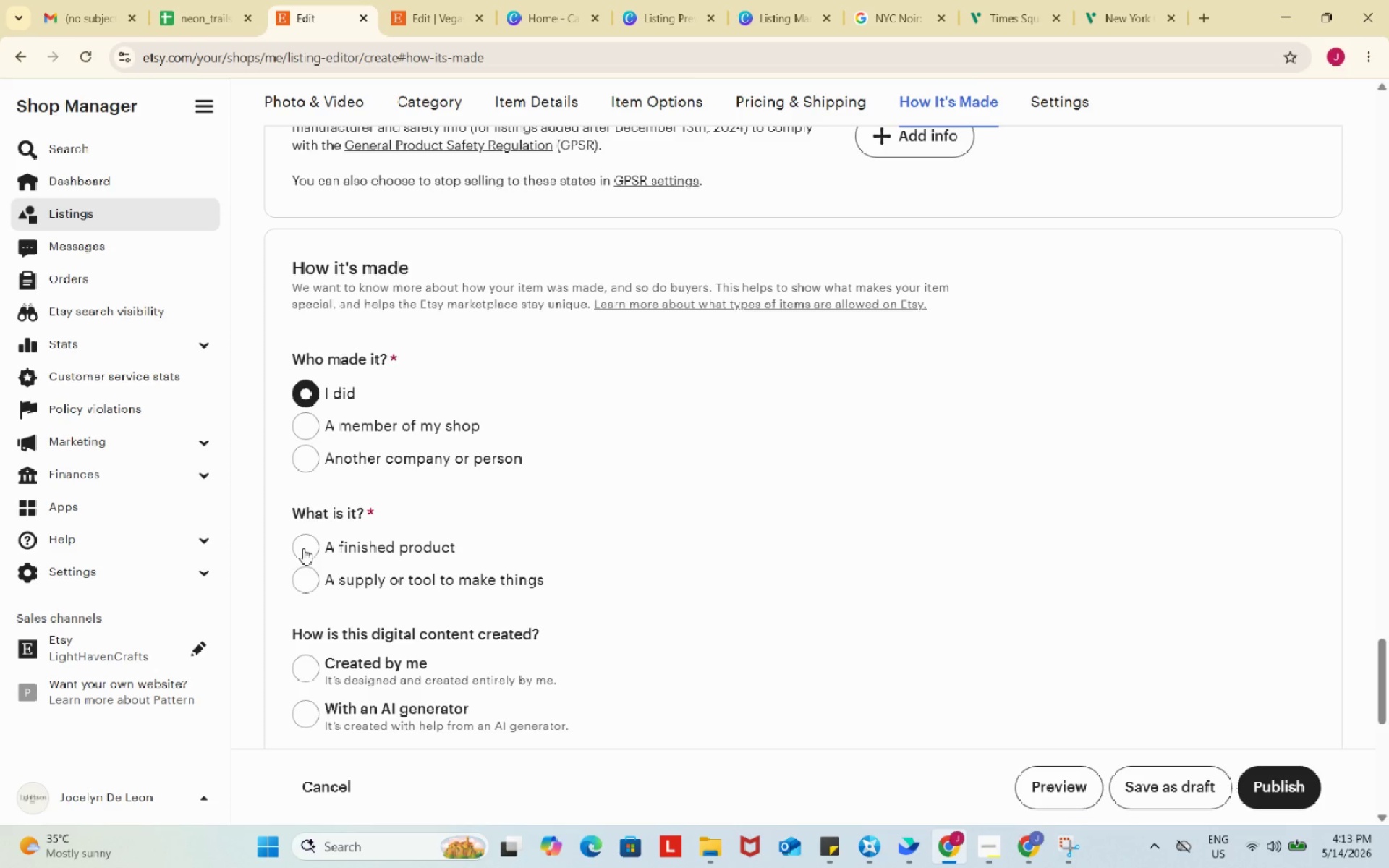 
left_click([303, 548])
 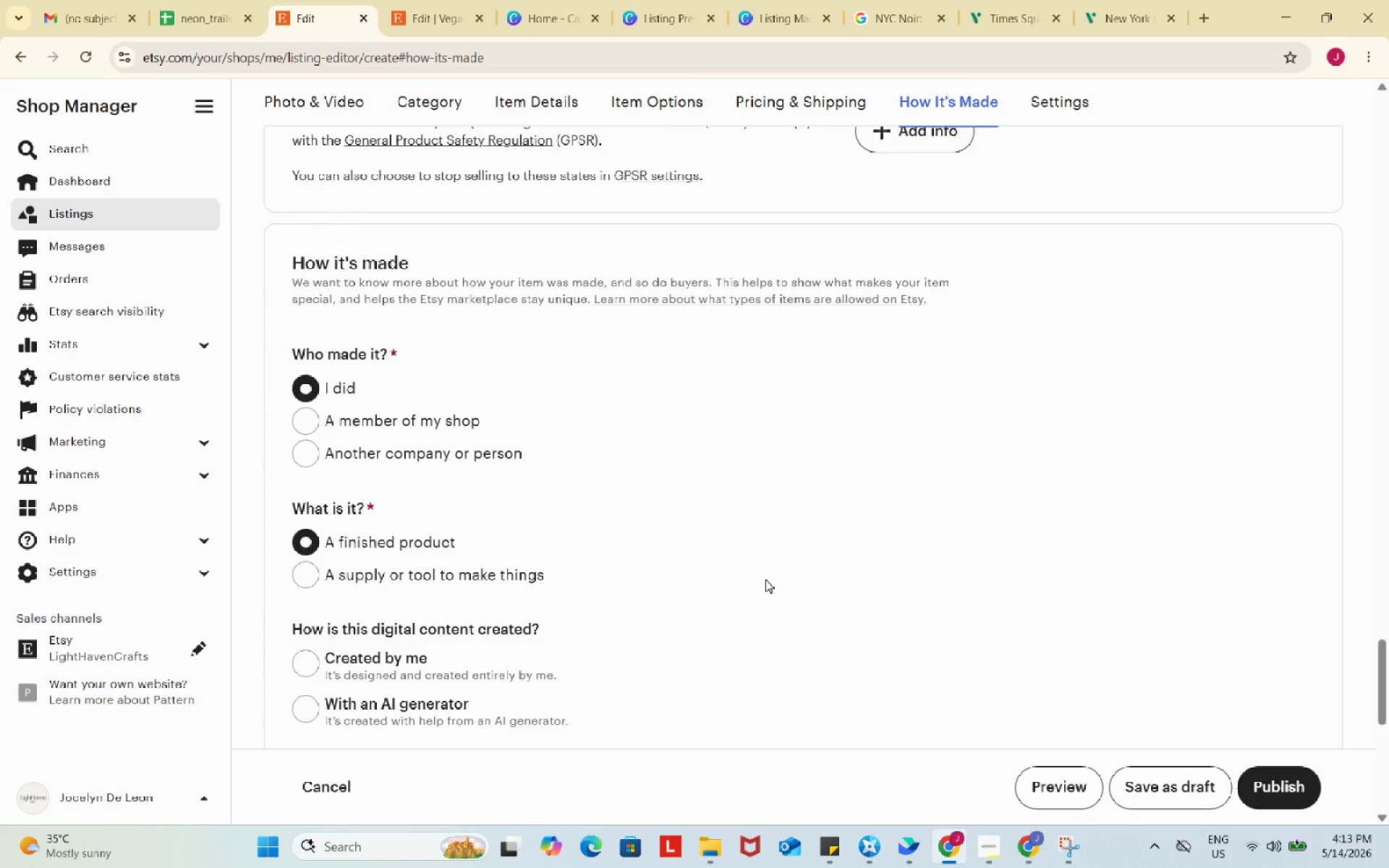 
scroll: coordinate [765, 579], scroll_direction: down, amount: 2.0
 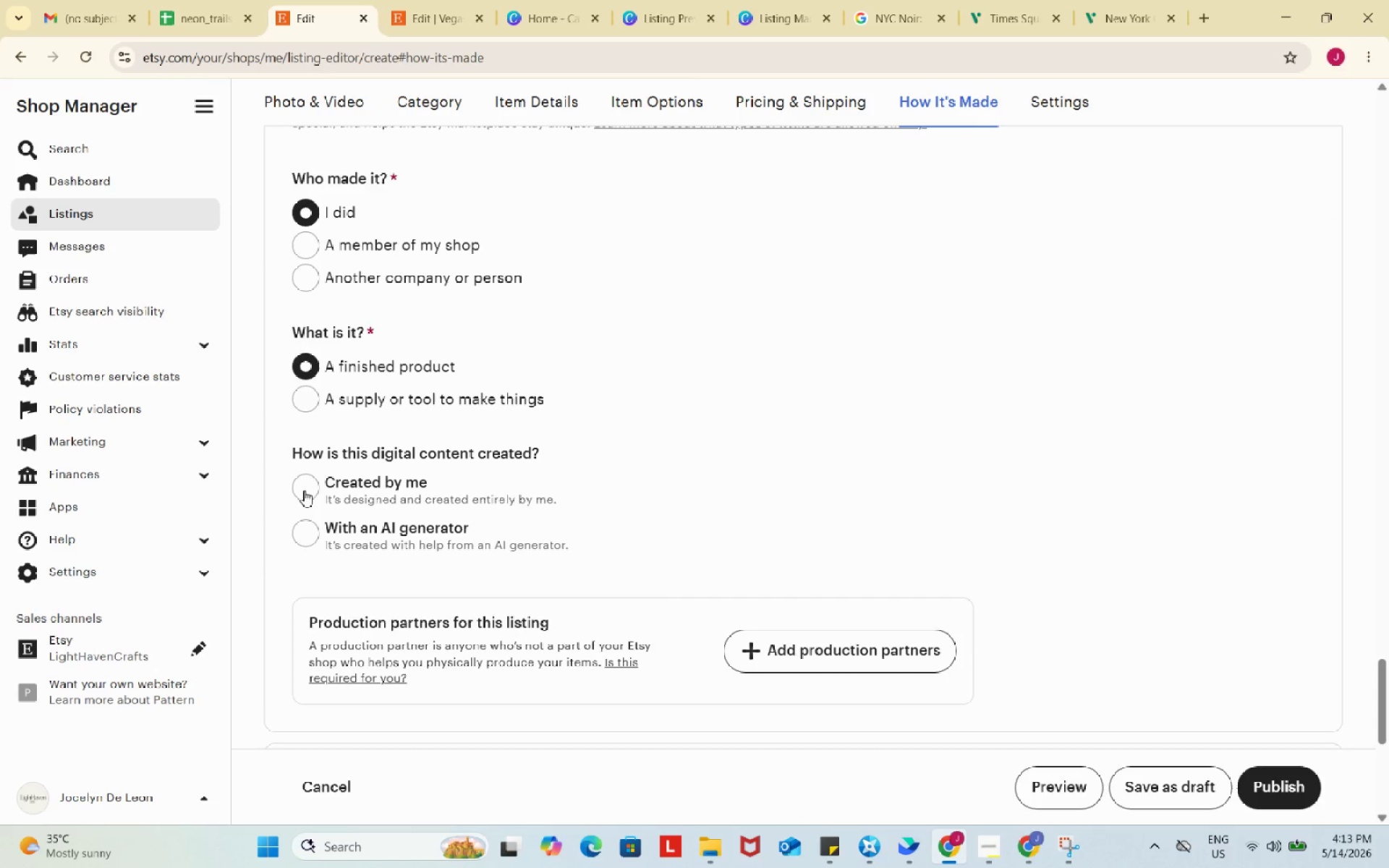 
left_click([304, 490])
 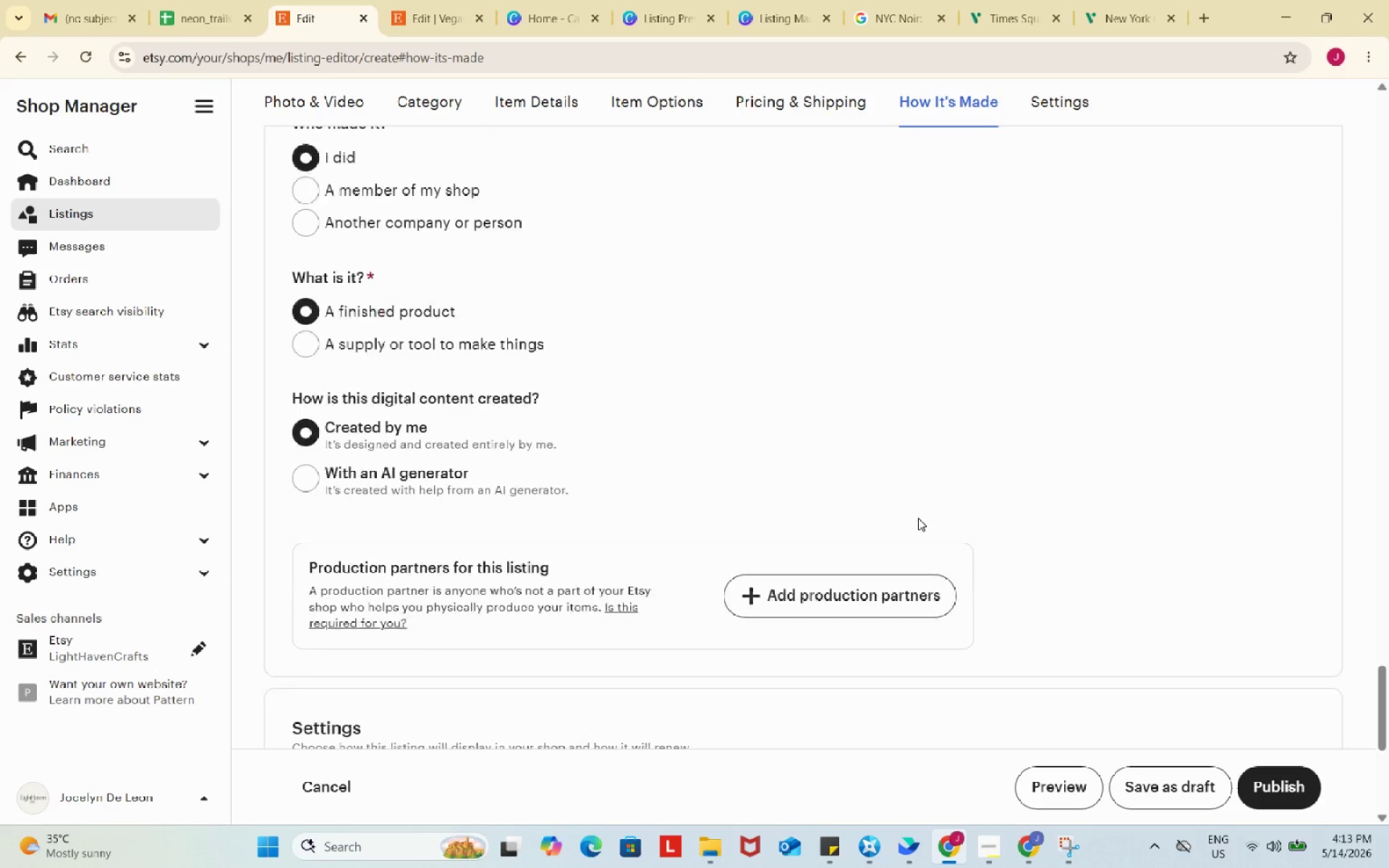 
scroll: coordinate [918, 518], scroll_direction: down, amount: 3.0
 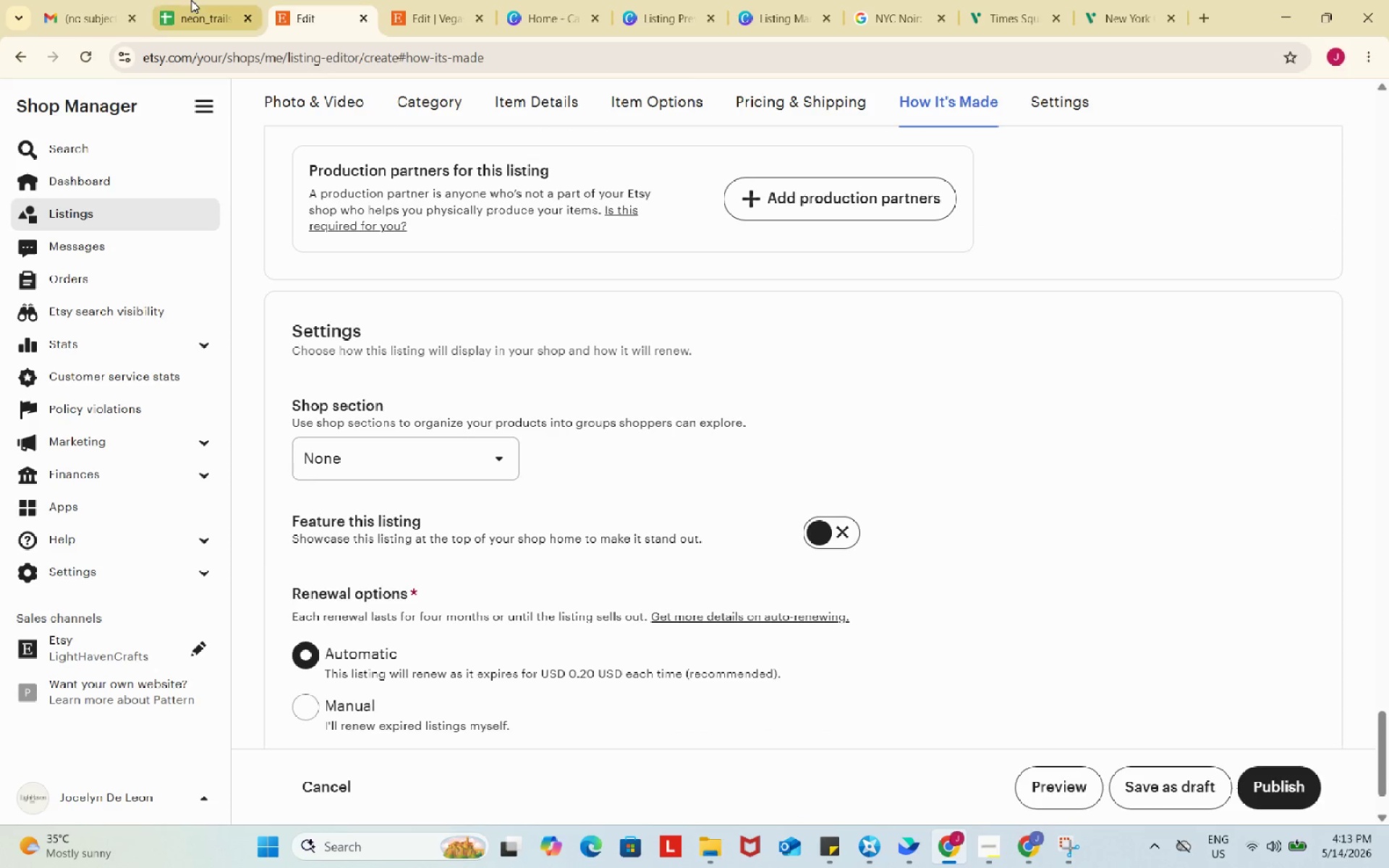 
left_click([191, 0])
 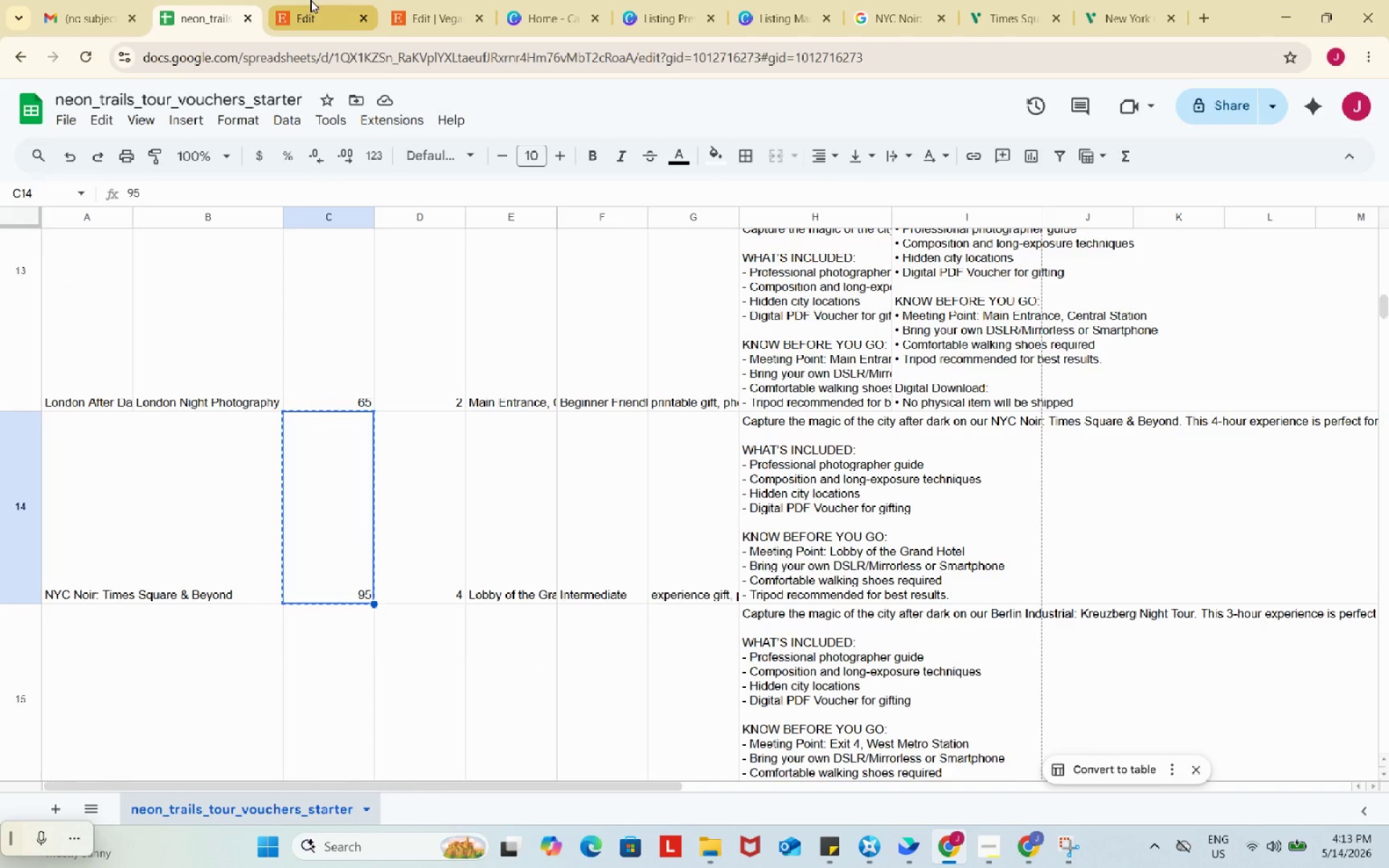 
left_click([310, 0])
 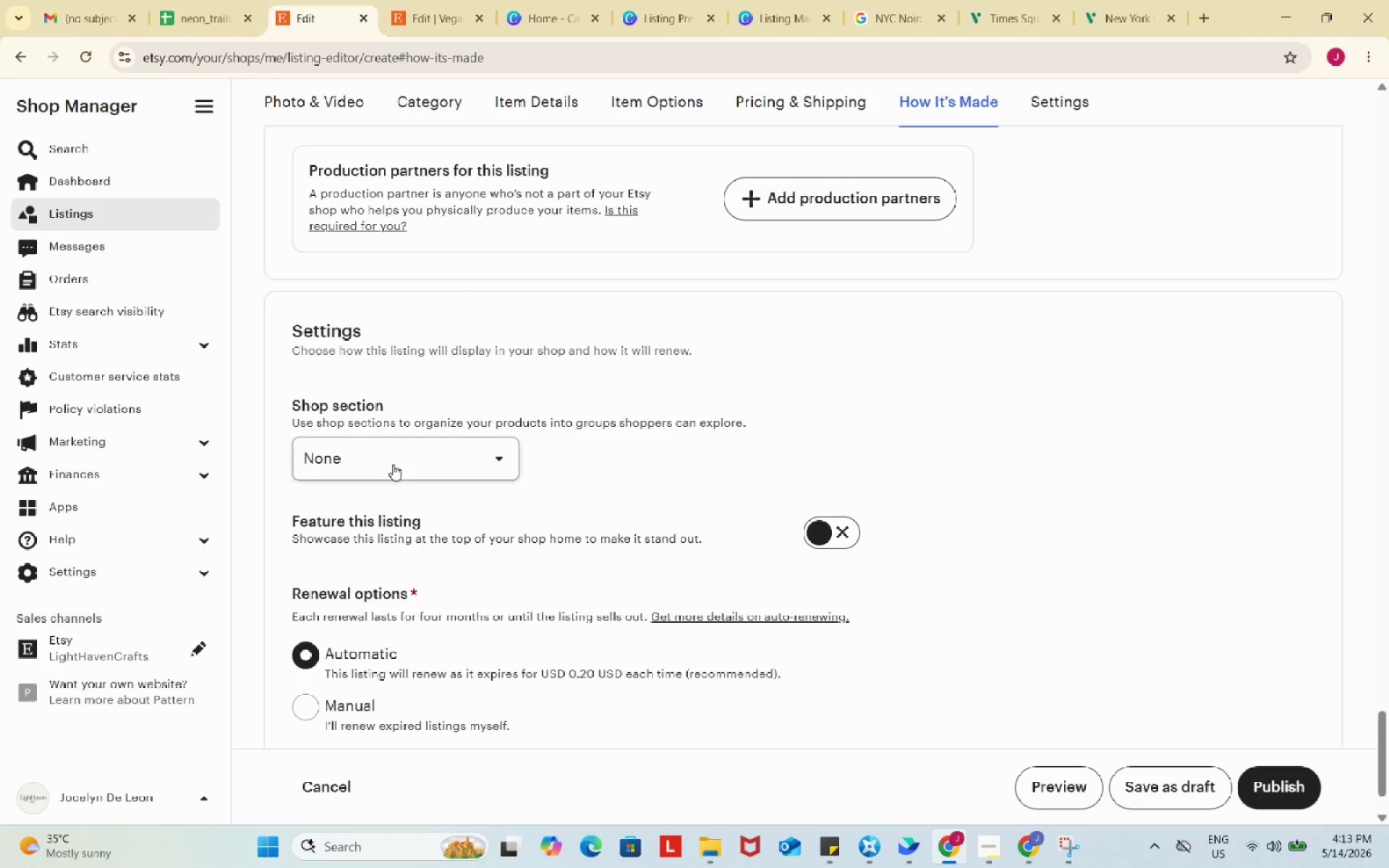 
left_click([393, 464])
 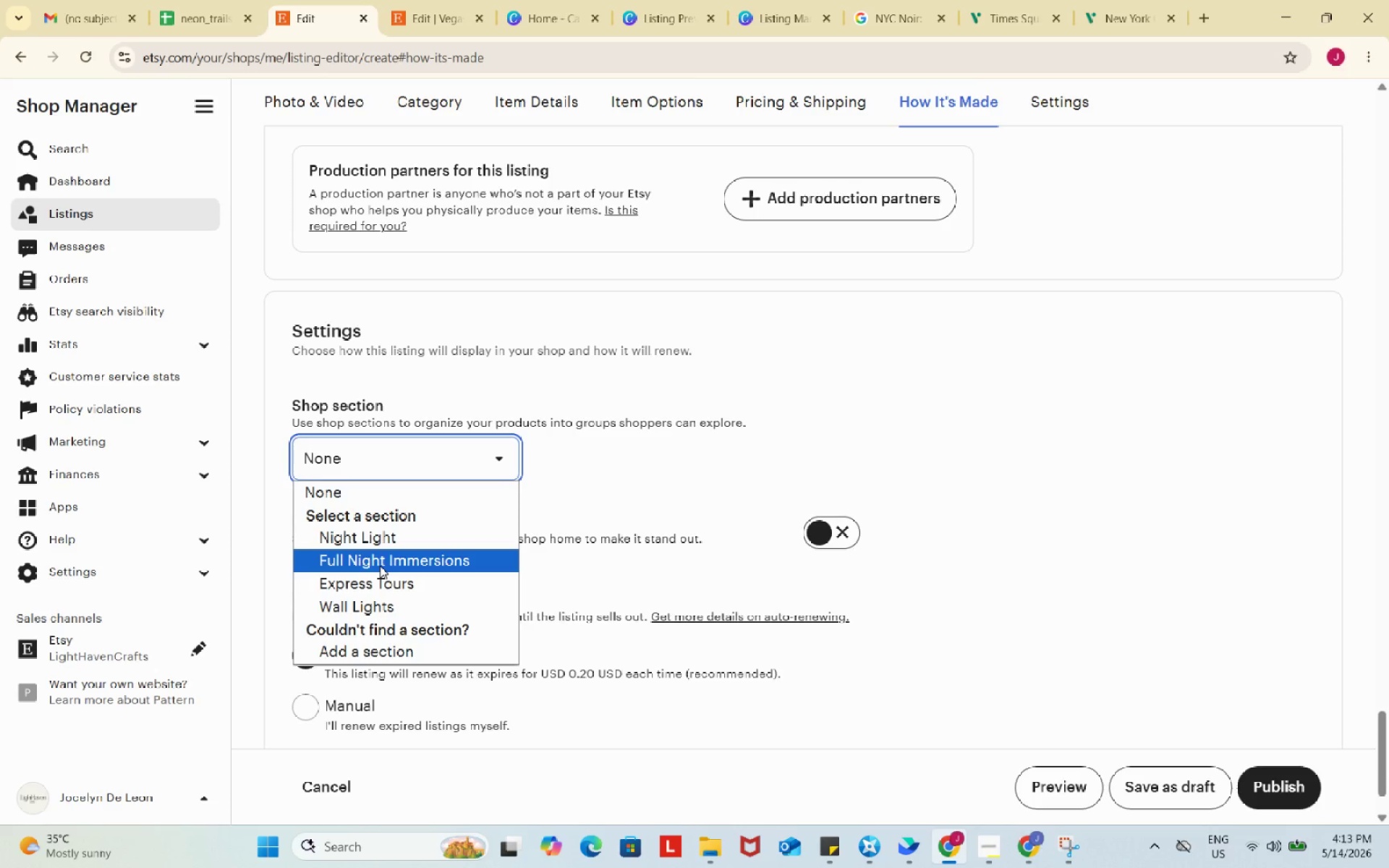 
left_click([380, 565])
 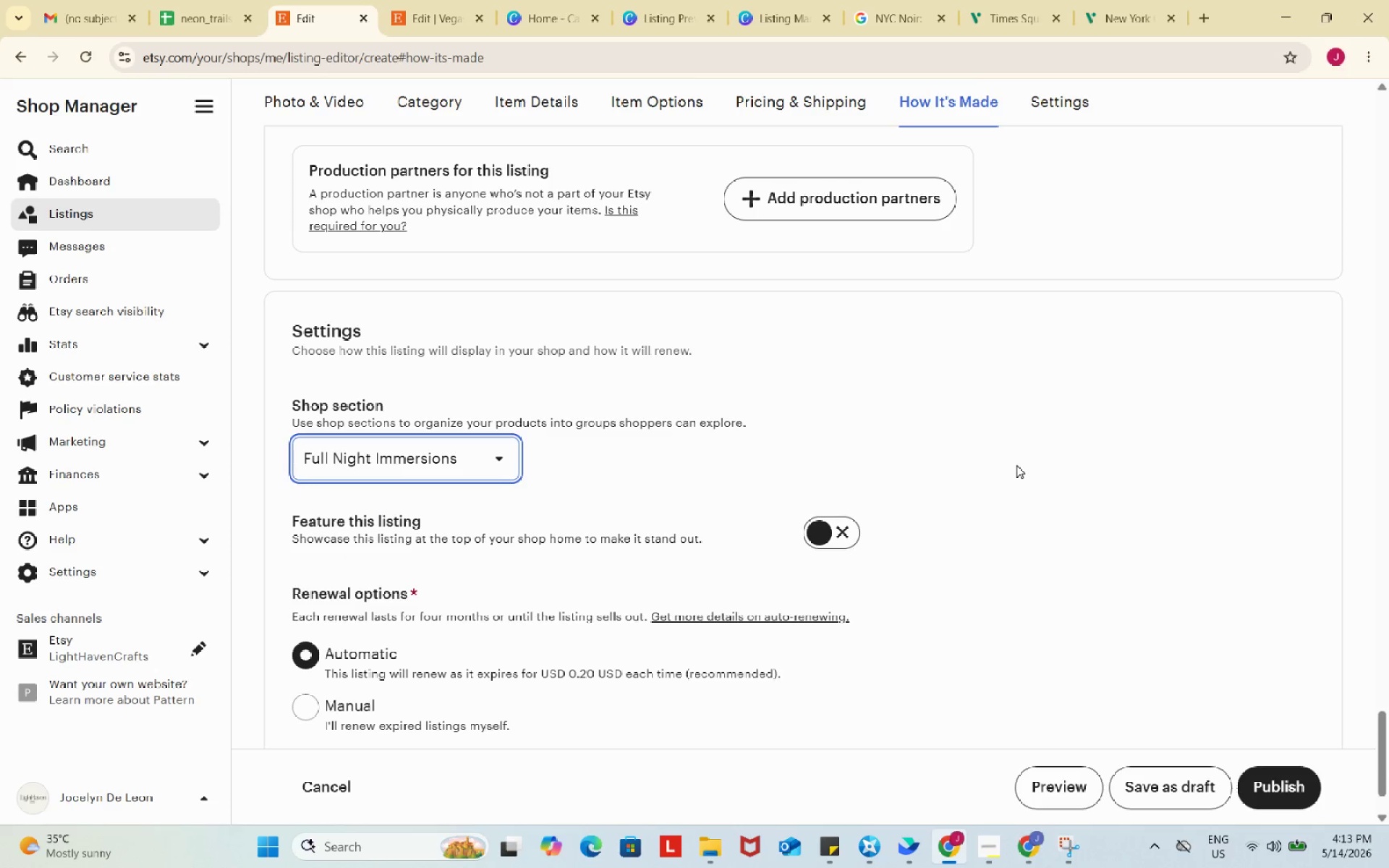 
left_click([1016, 465])
 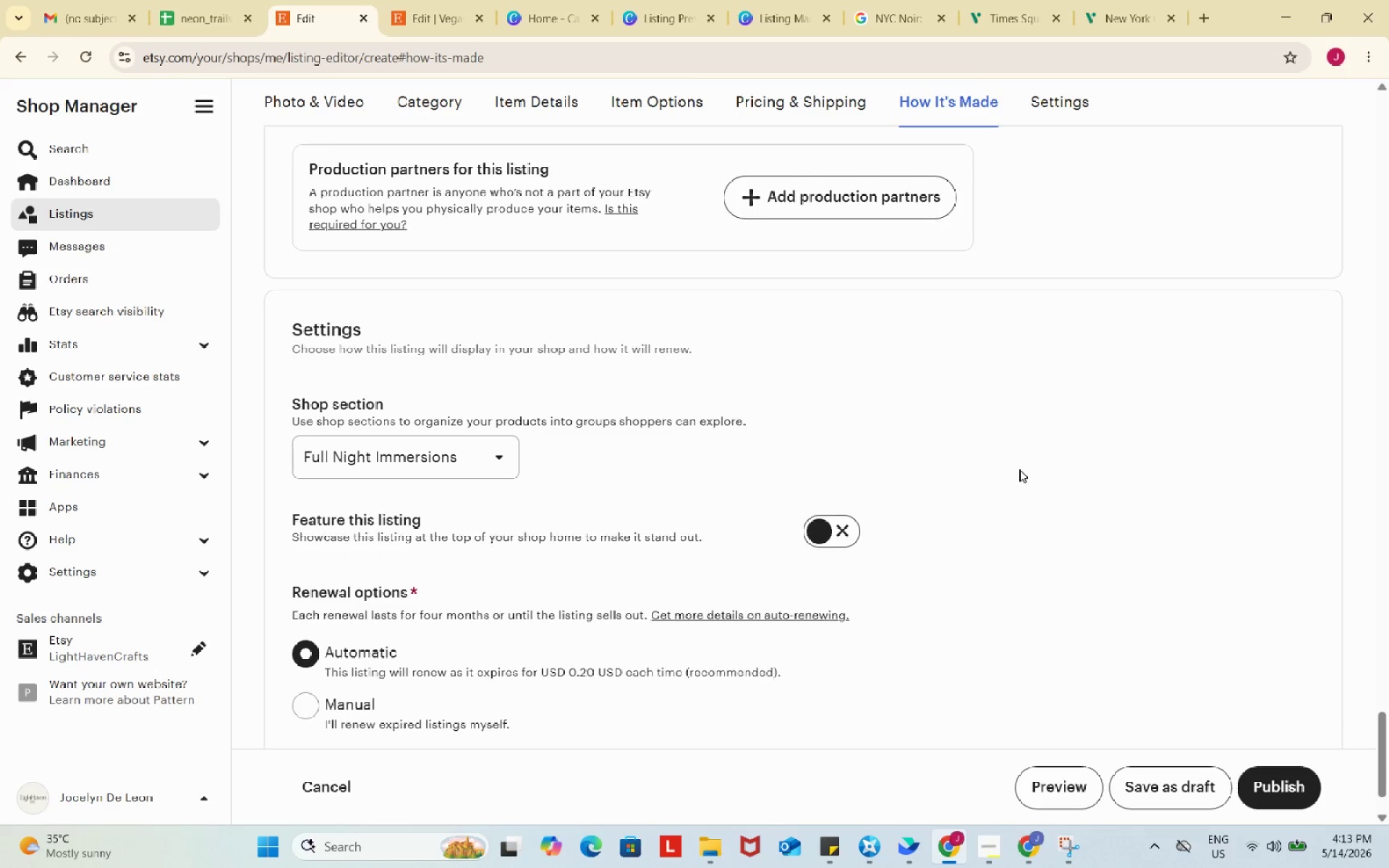 
scroll: coordinate [1019, 469], scroll_direction: down, amount: 2.0
 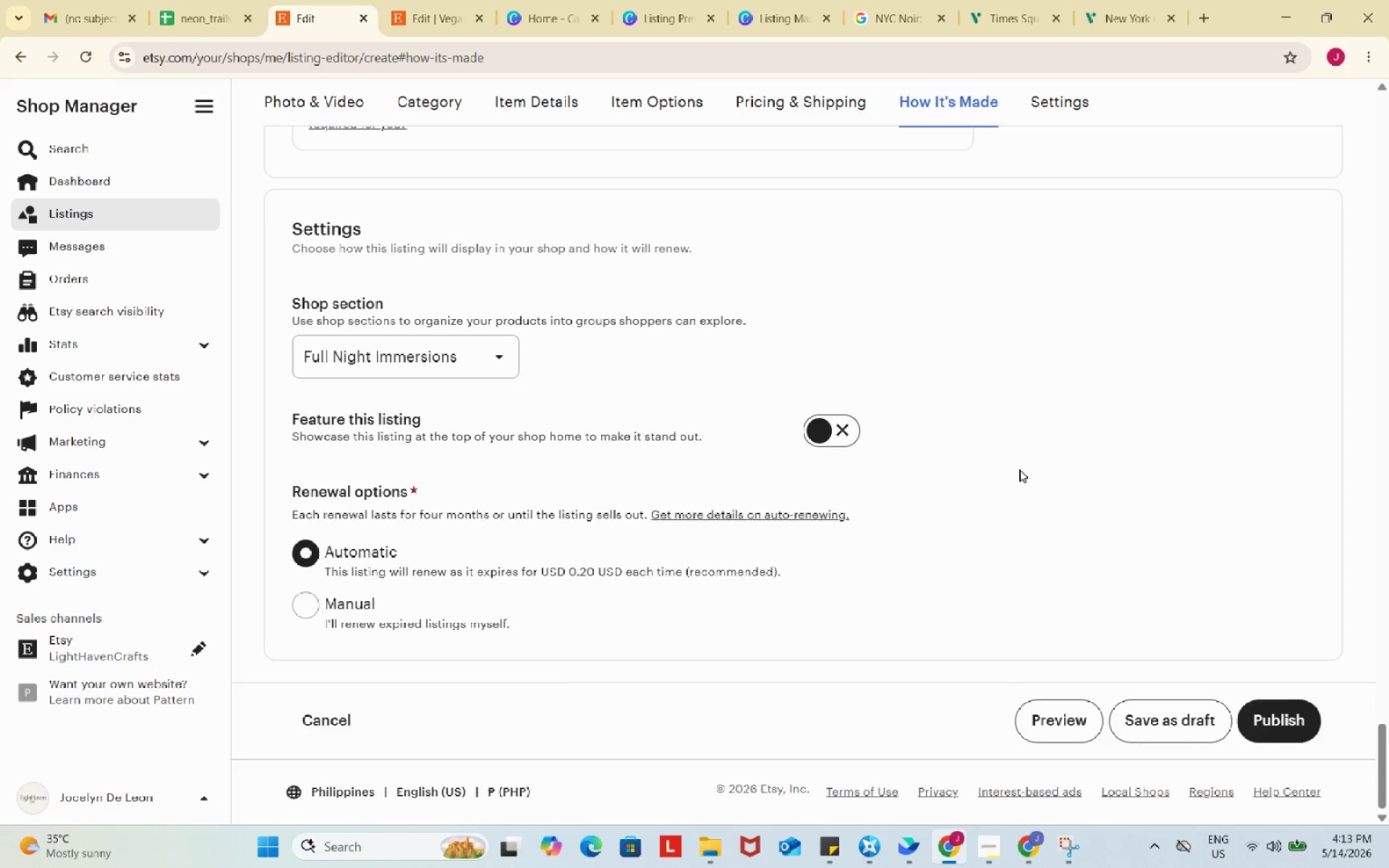 
scroll: coordinate [1019, 469], scroll_direction: up, amount: 21.0
 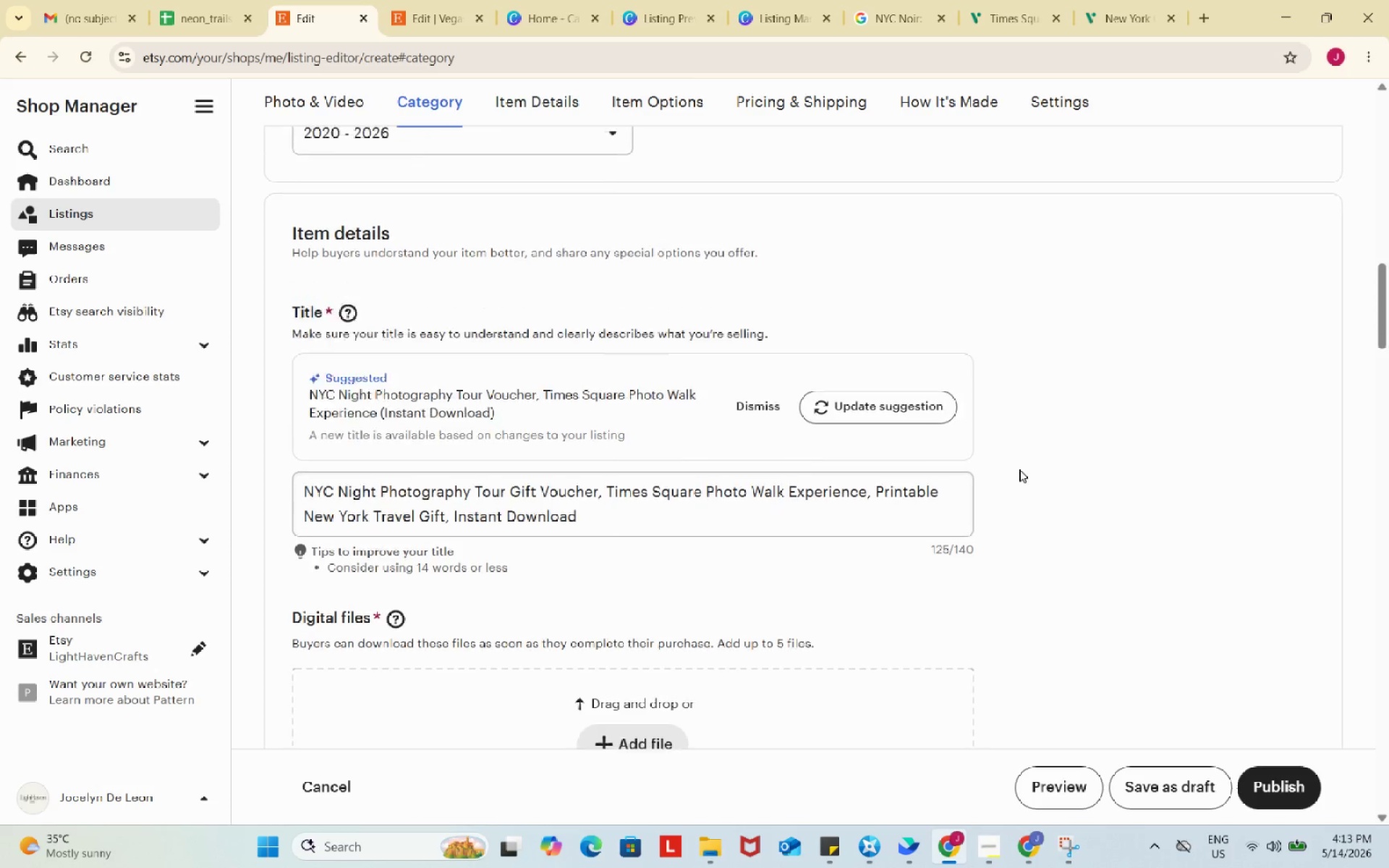 
left_click([760, 663])
 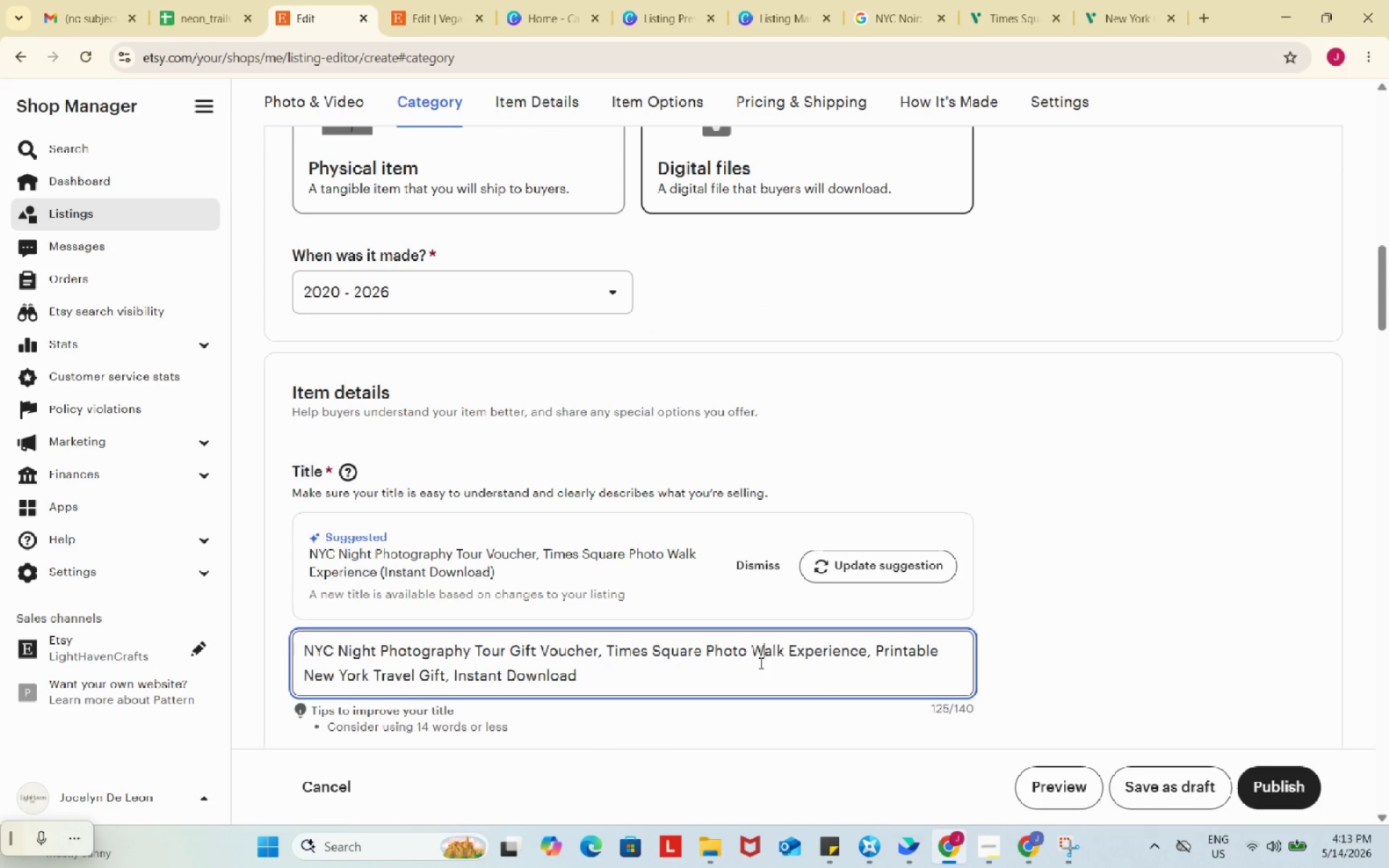 
key(Control+A)
 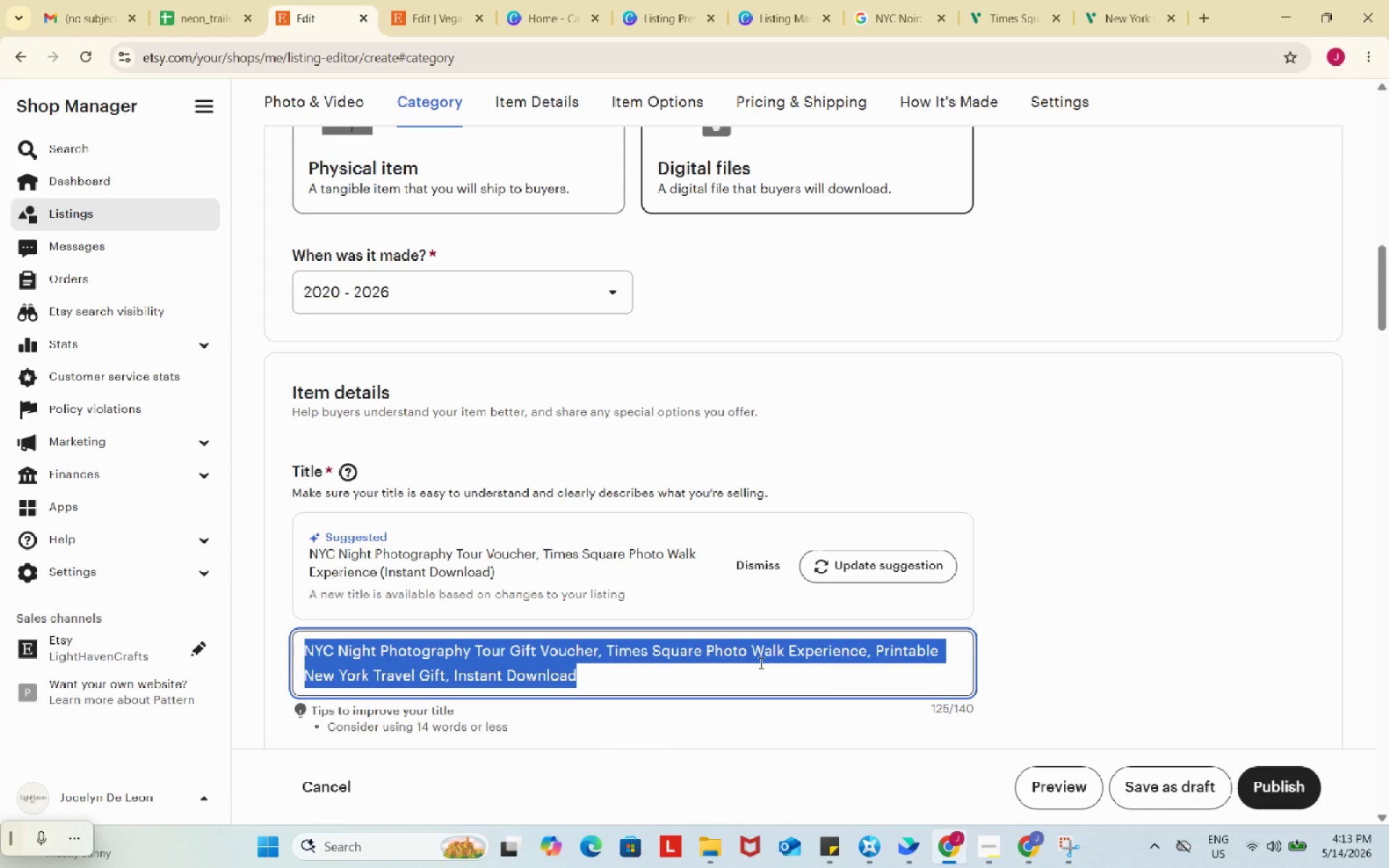 
key(Control+C)
 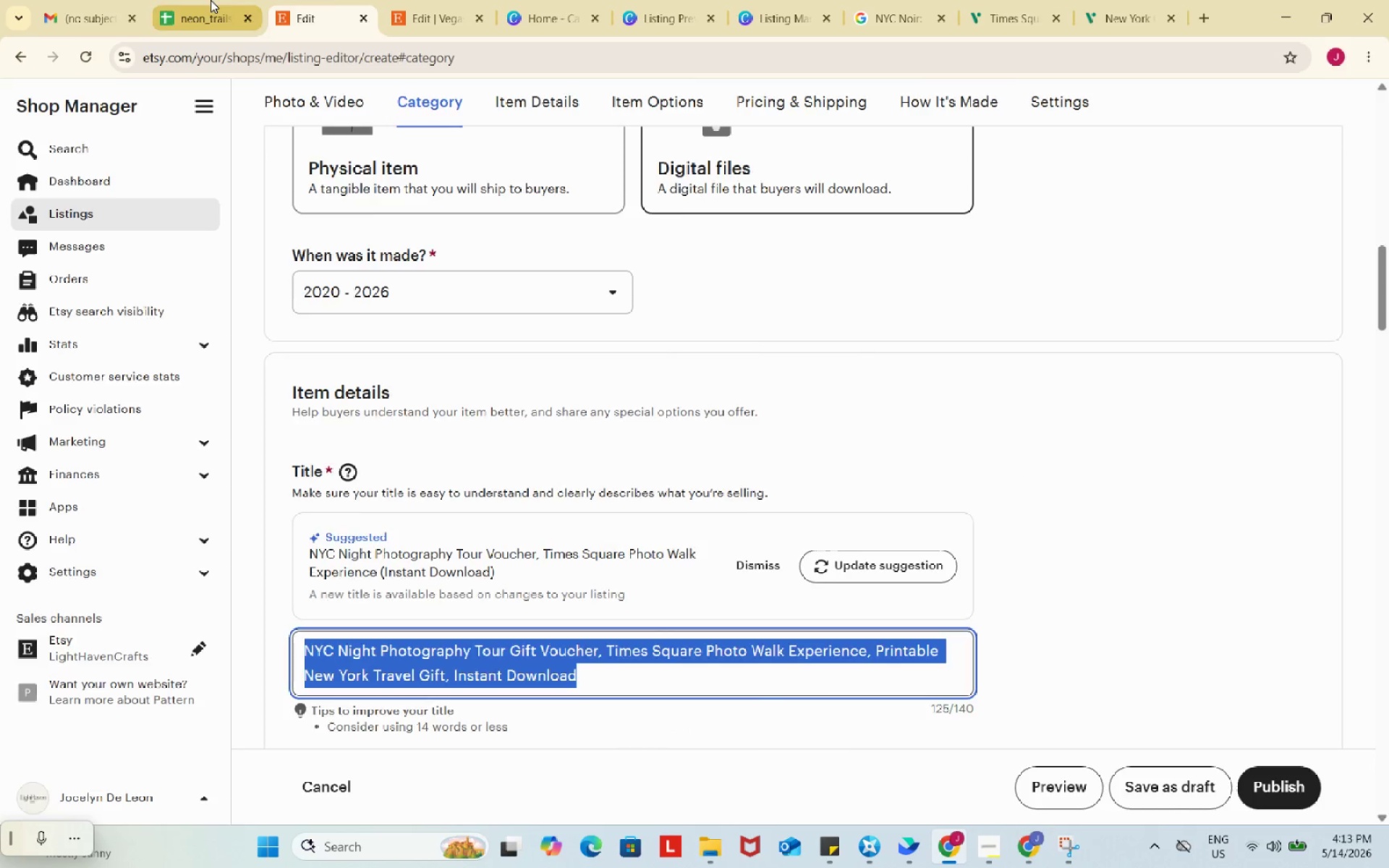 
left_click([211, 0])
 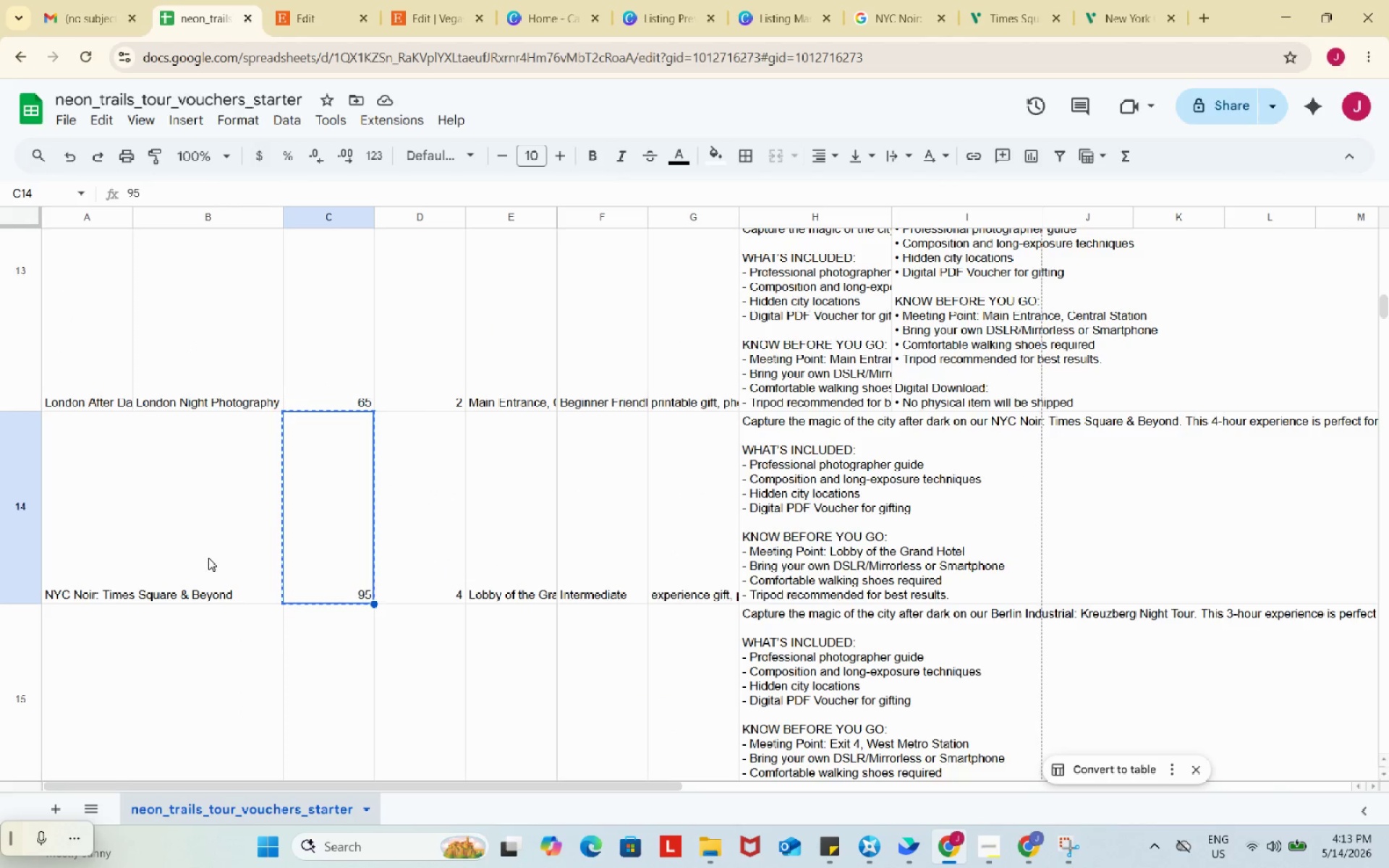 
left_click([208, 558])
 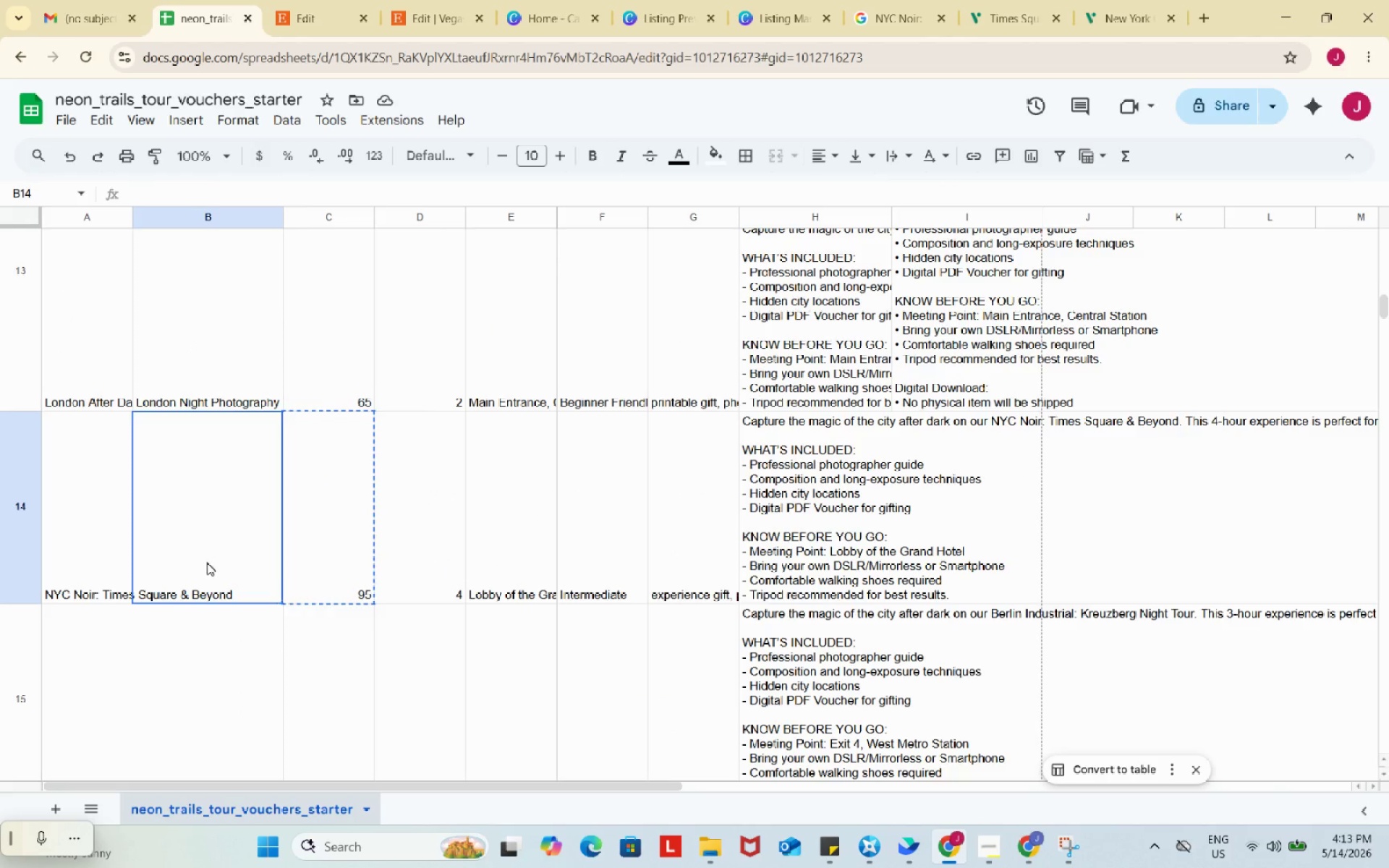 
left_click_drag(start_coordinate=[208, 558], to_coordinate=[207, 563])
 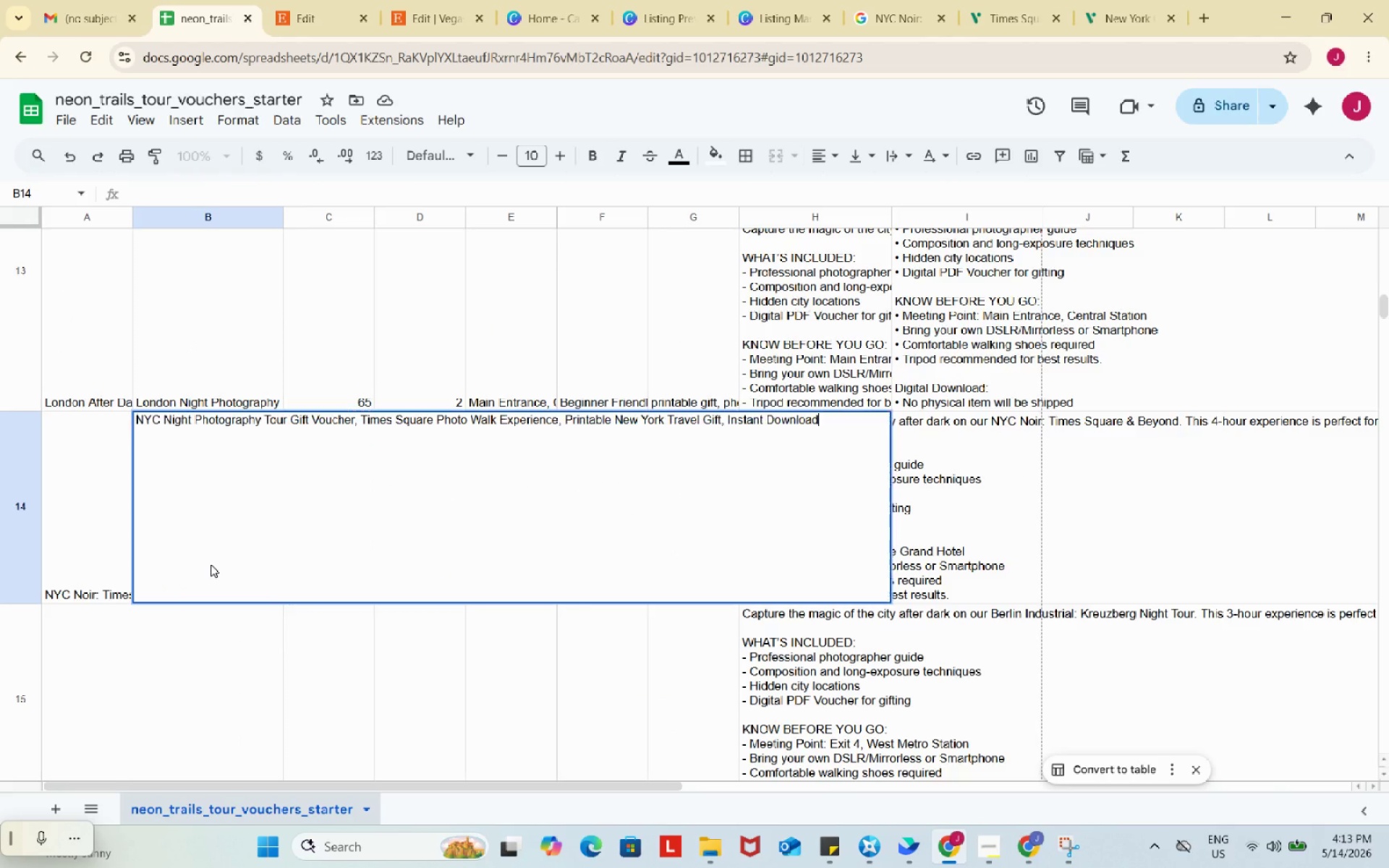 
key(Control+ControlLeft)
 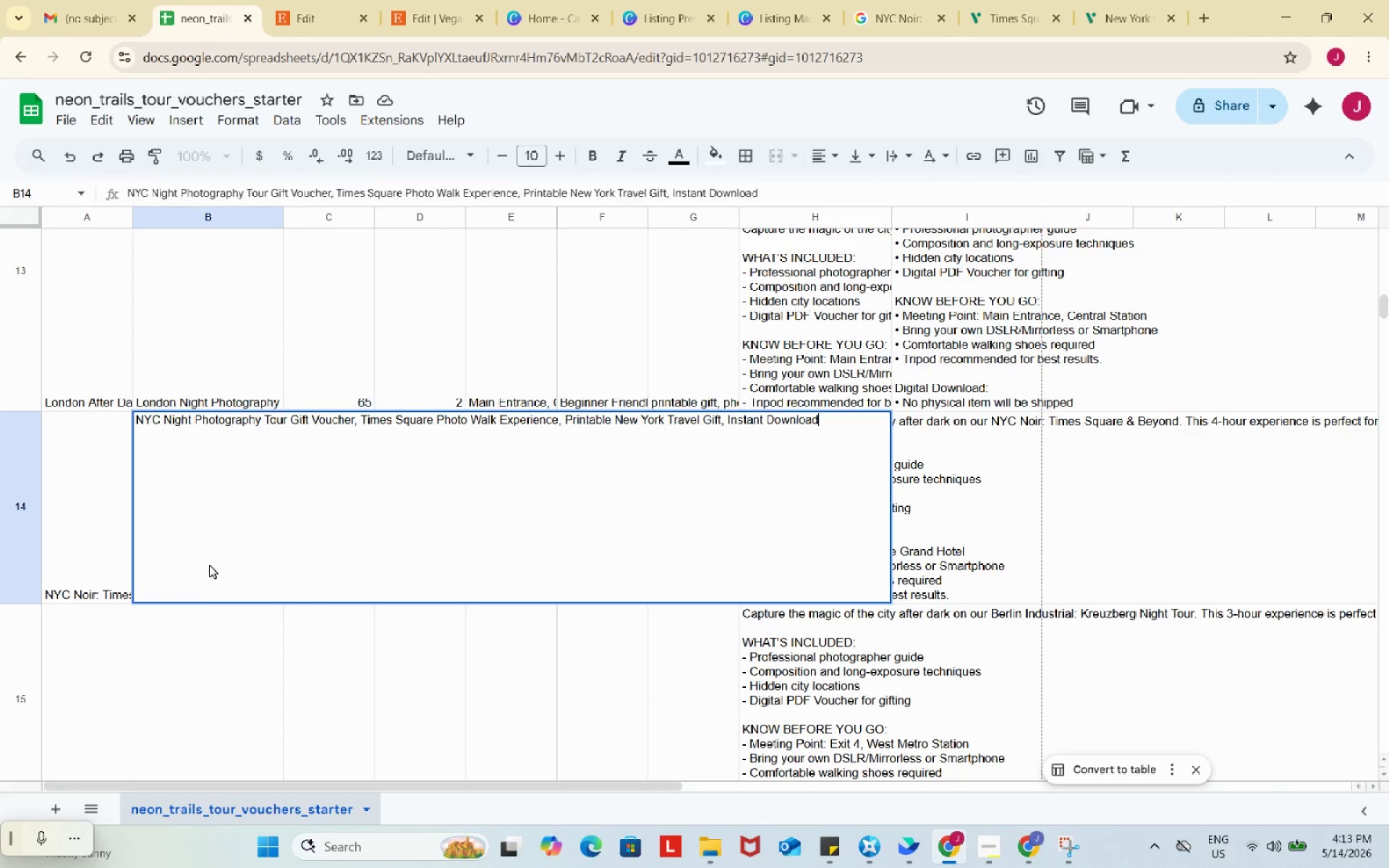 
key(Control+V)
 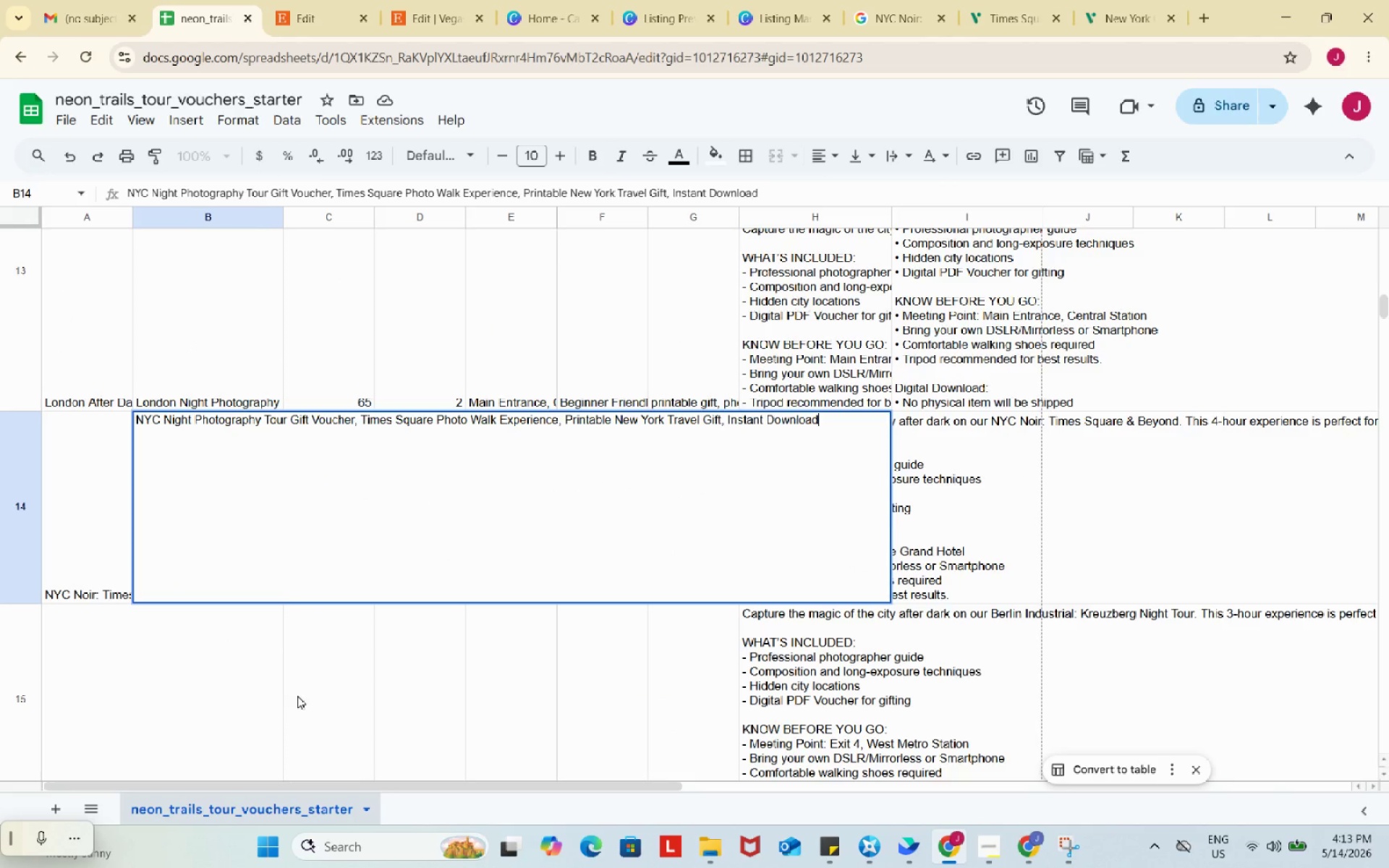 
left_click([297, 696])
 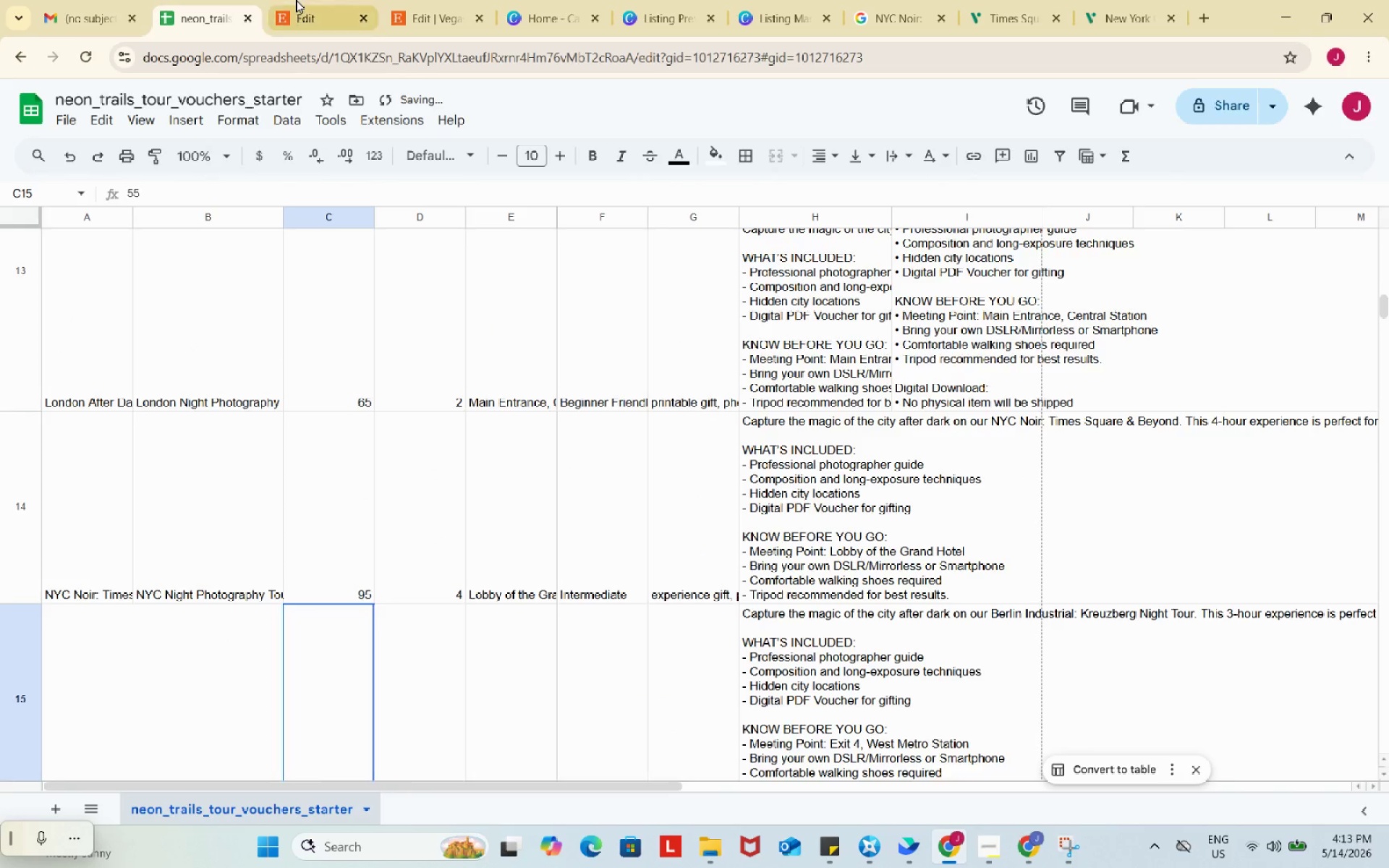 
left_click([296, 0])
 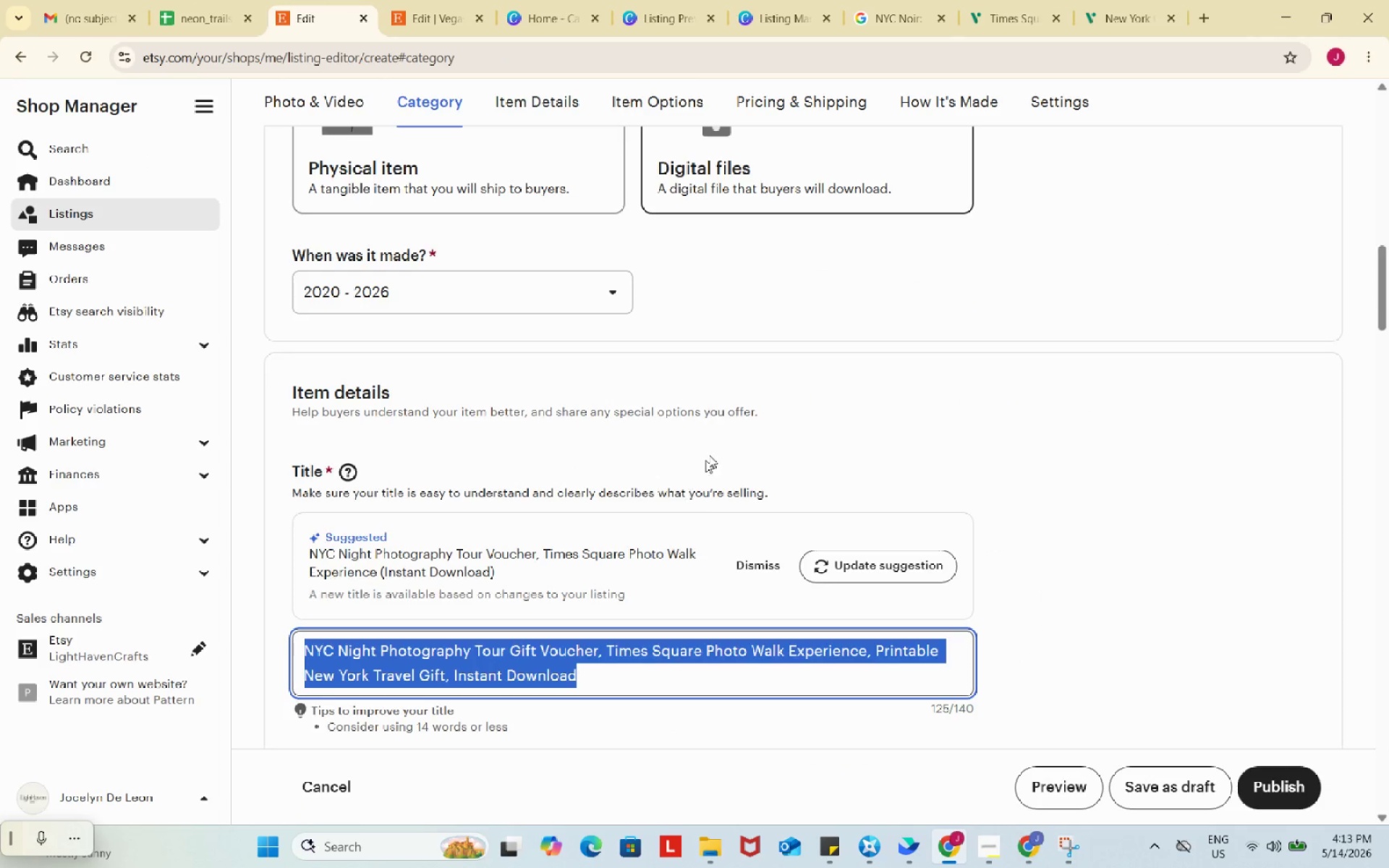 
left_click([662, 453])
 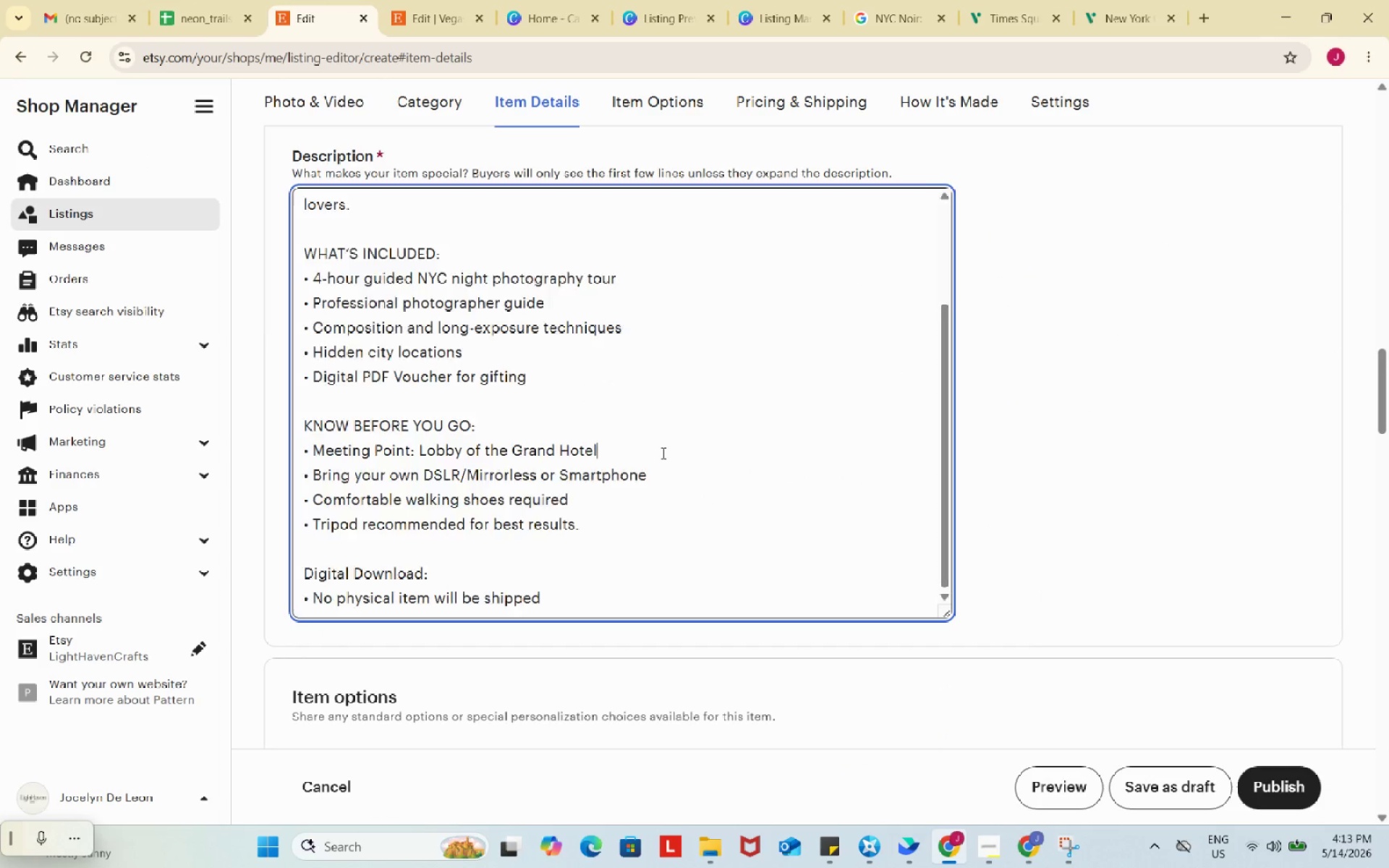 
key(Control+ControlLeft)
 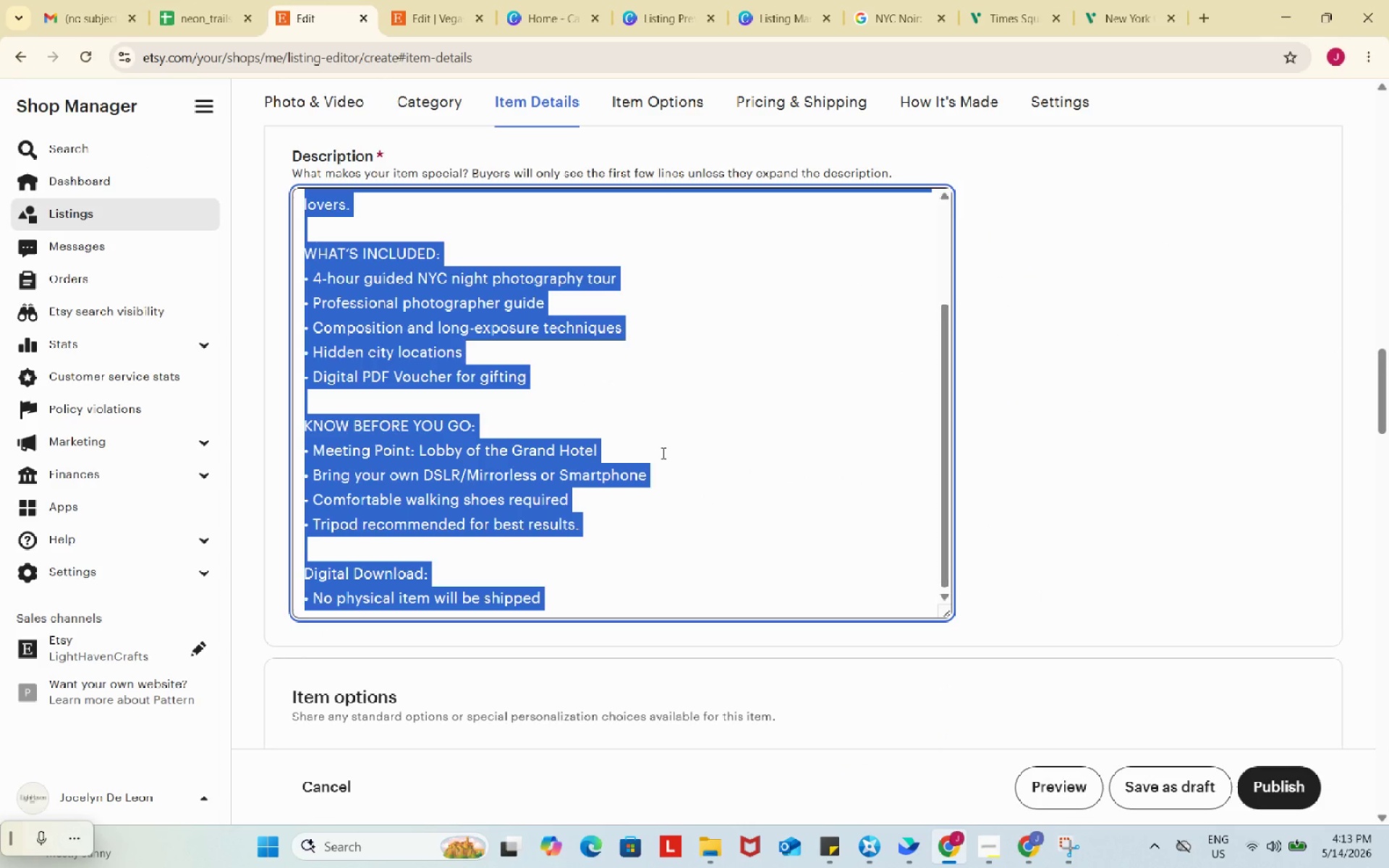 
key(Control+A)
 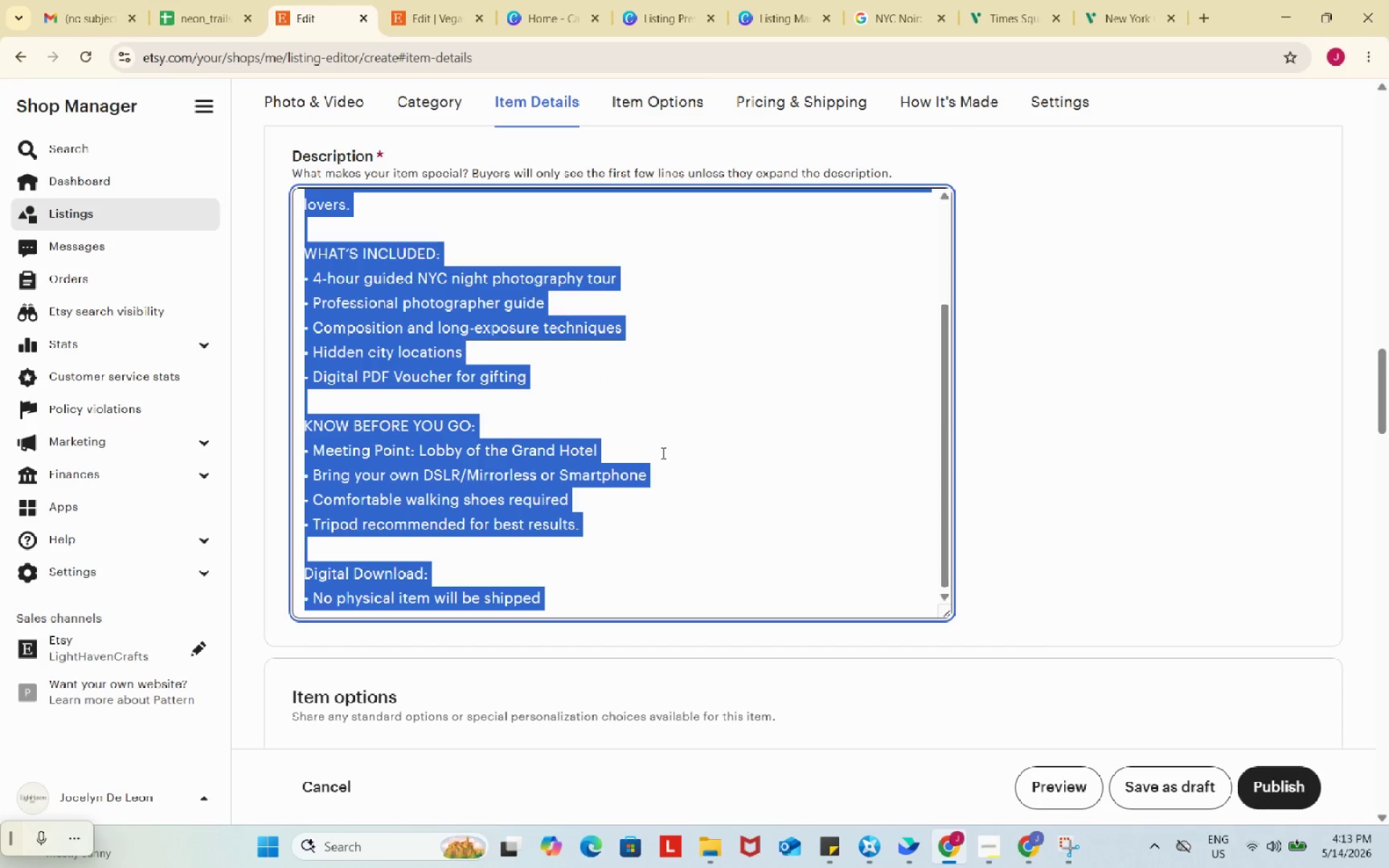 
scroll: coordinate [710, 558], scroll_direction: down, amount: 10.0
 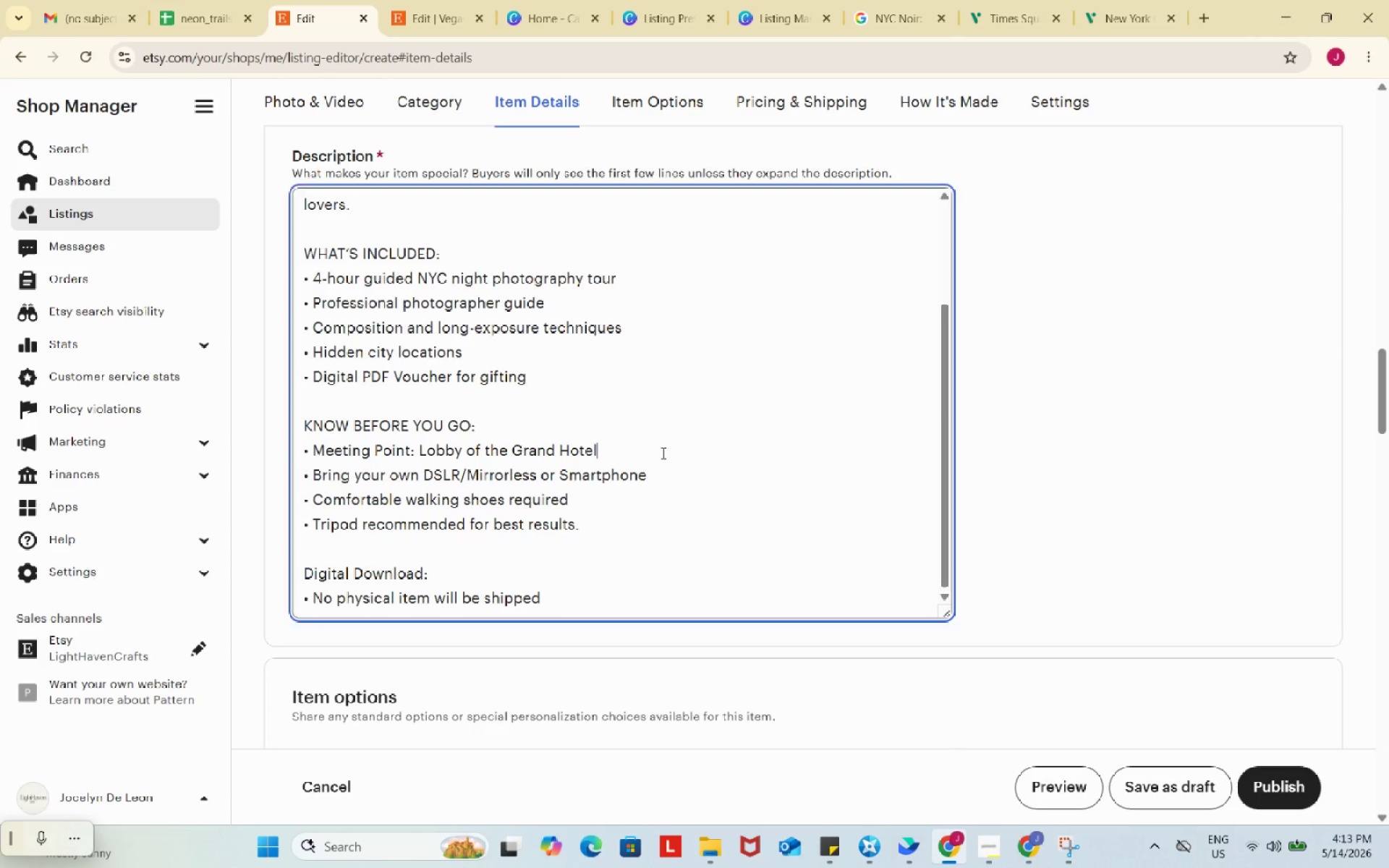 
key(Control+C)
 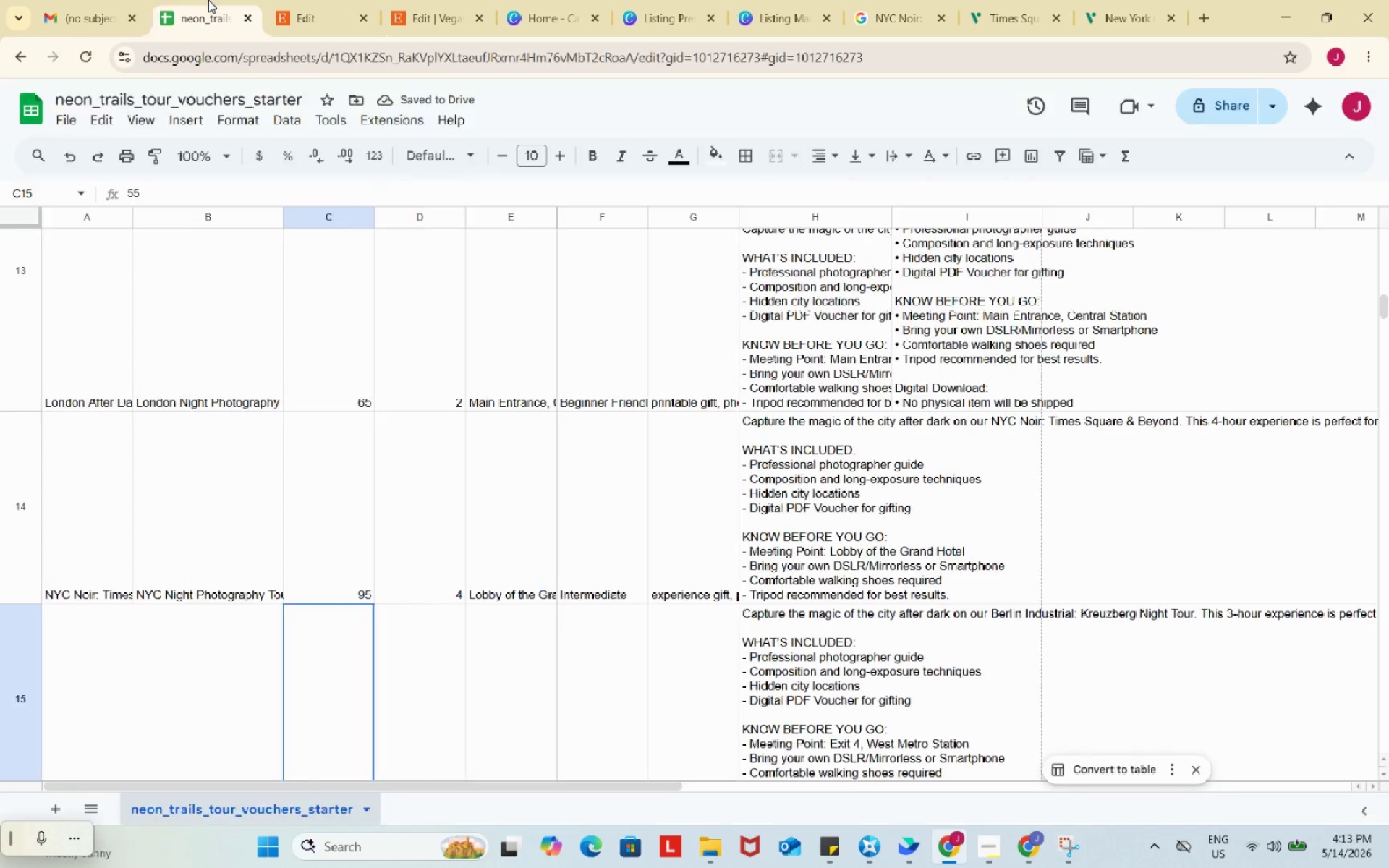 
left_click([208, 0])
 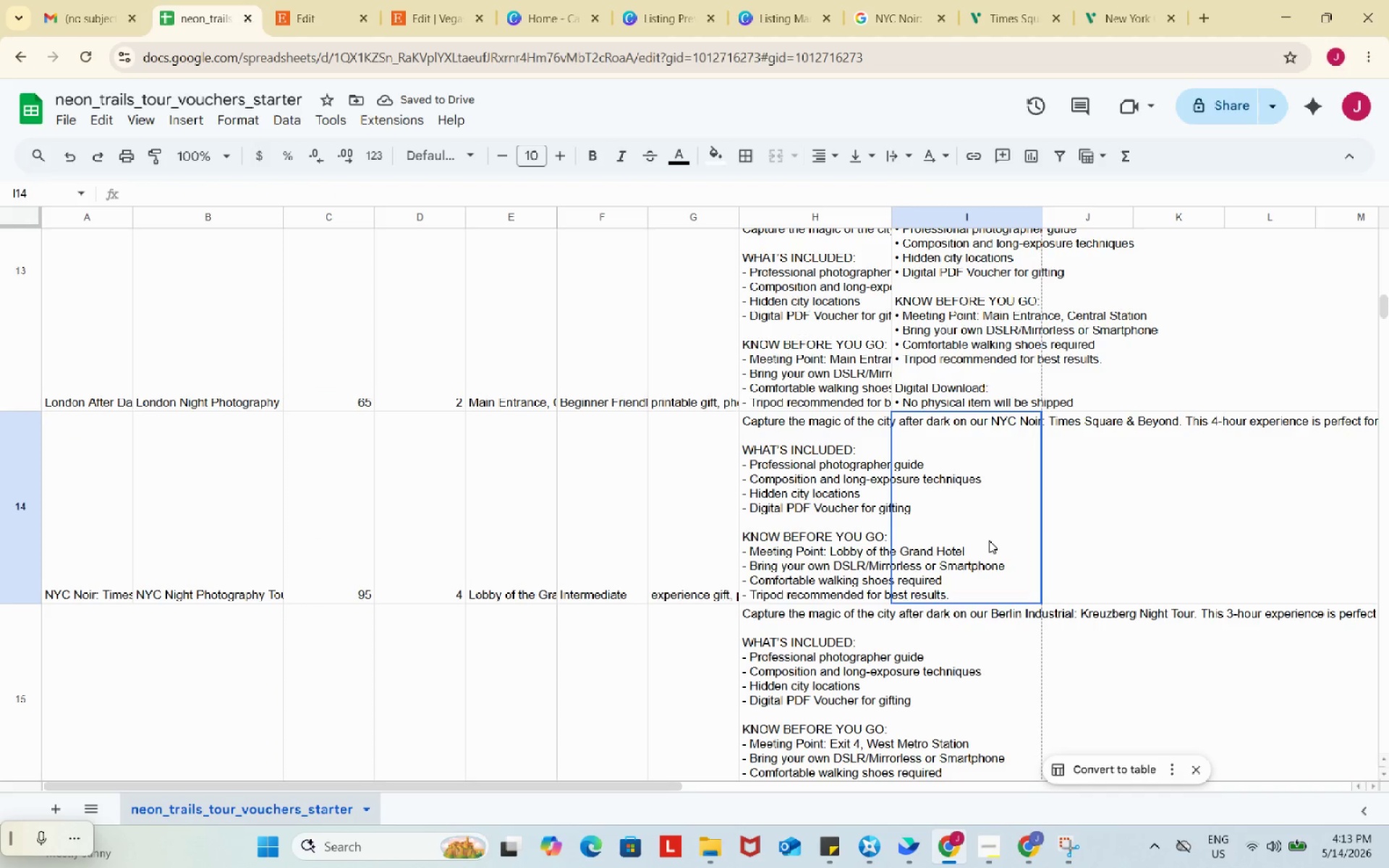 
double_click([989, 540])
 